 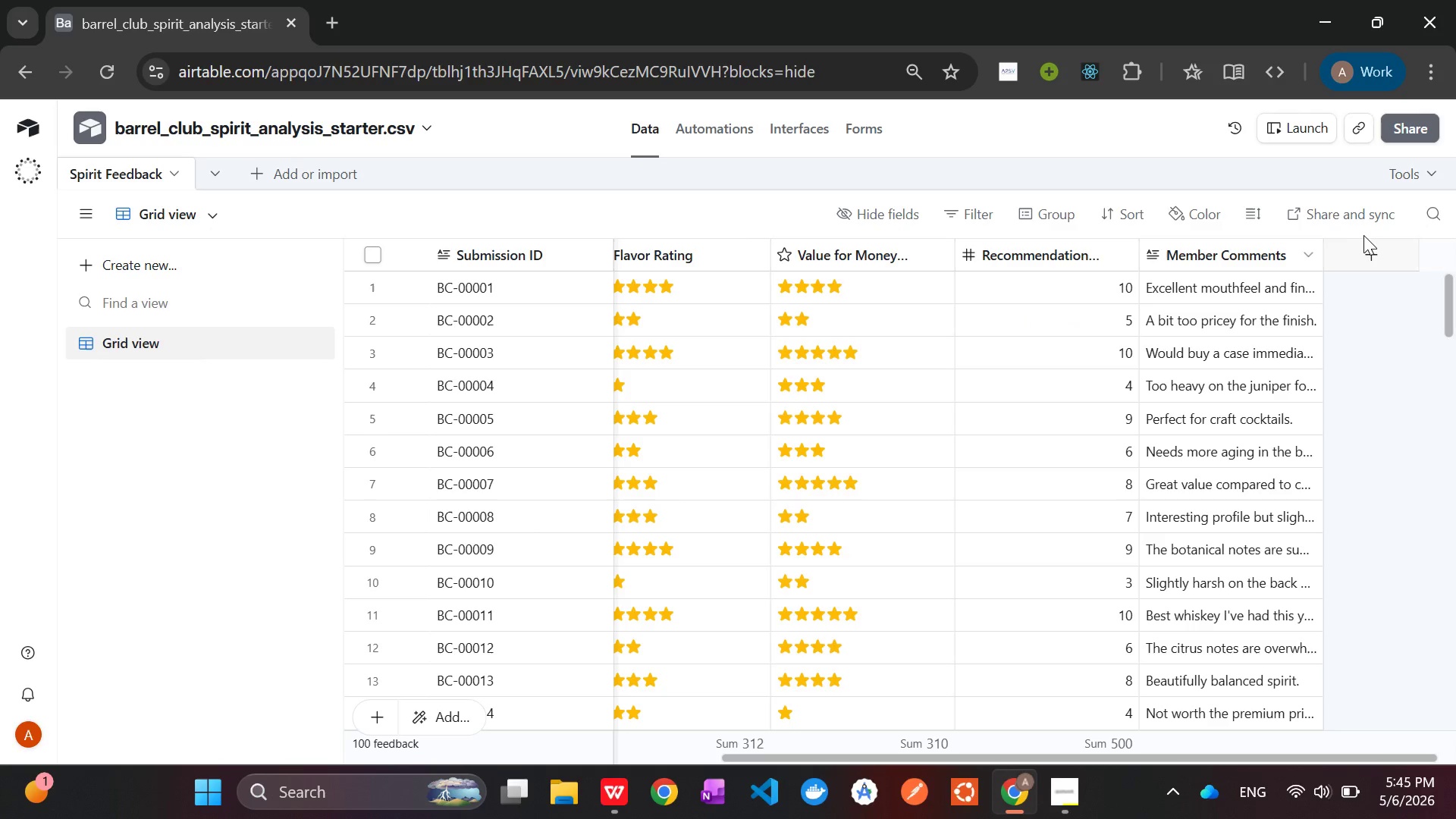 
left_click([1367, 249])
 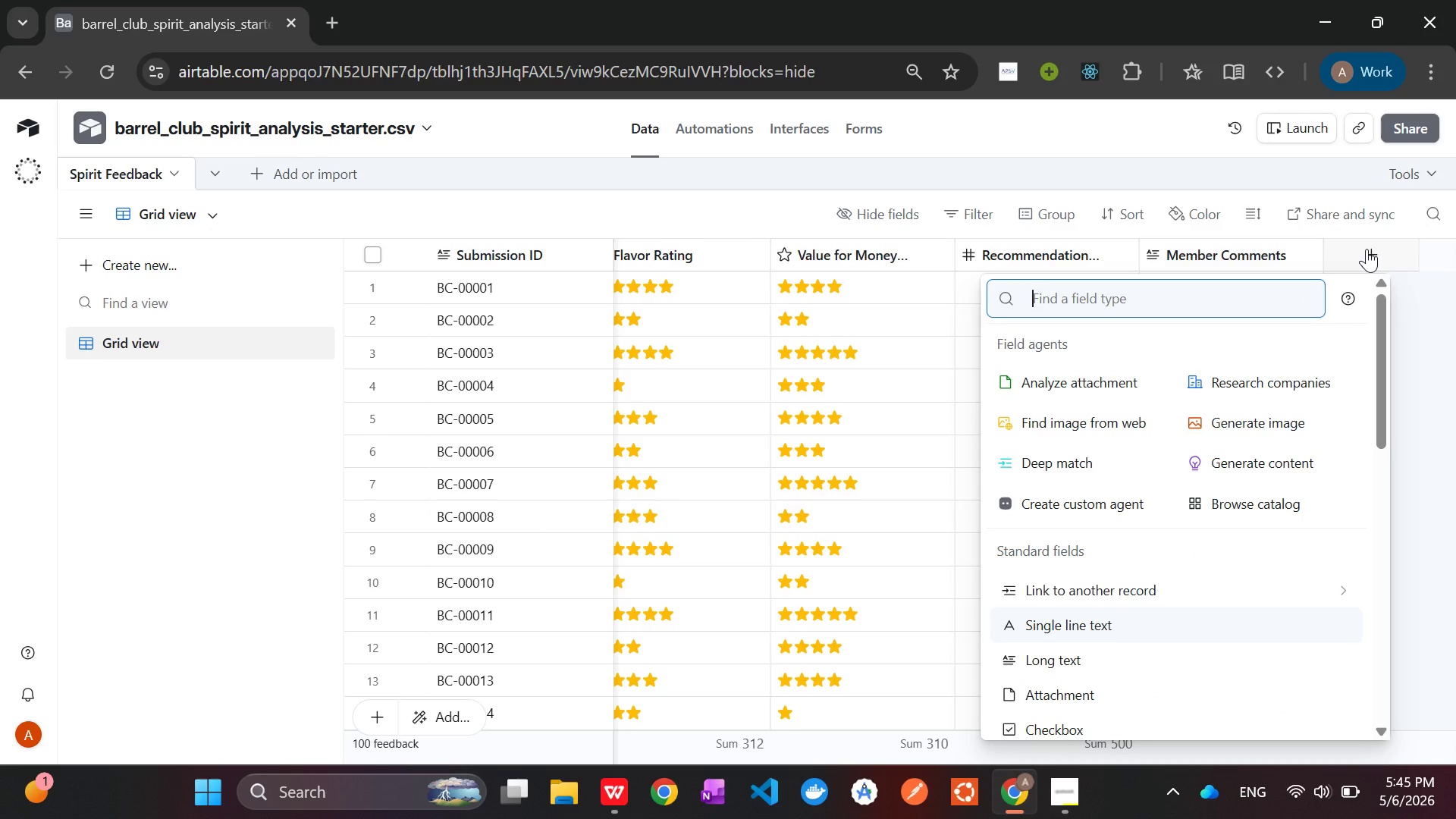 
type(Production )
key(Backspace)
type(fi)
key(Backspace)
type(or)
 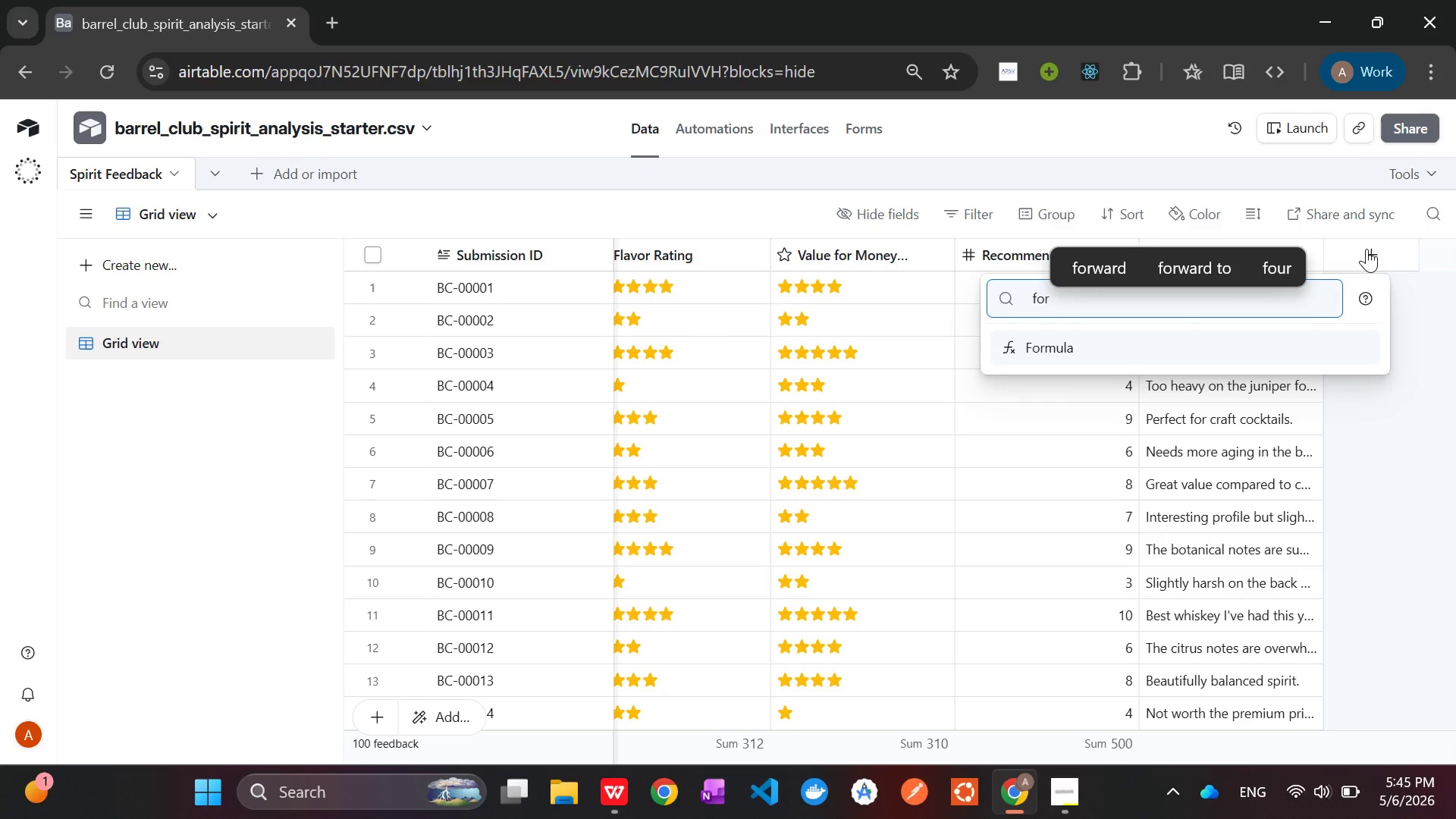 
key(Enter)
 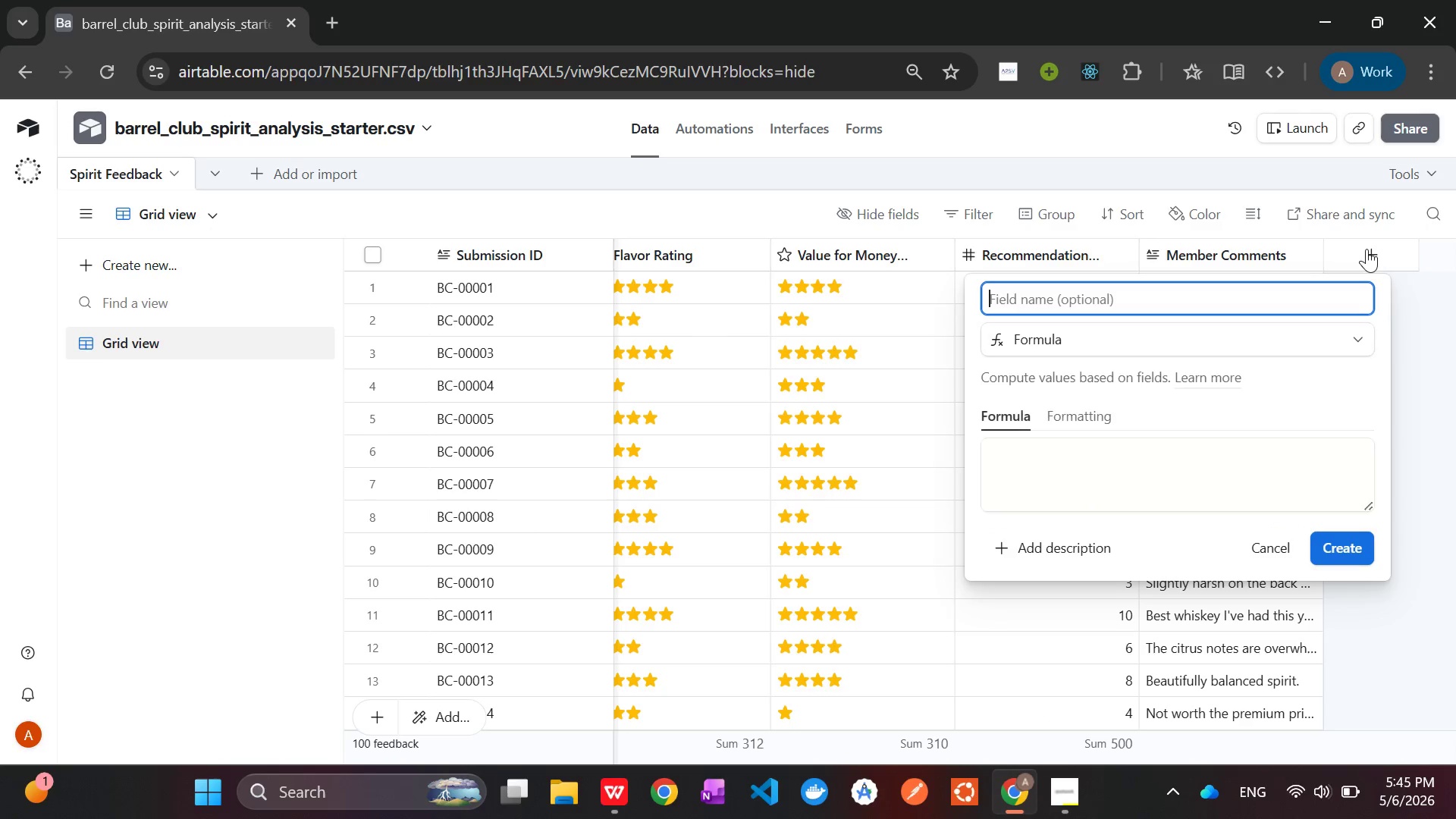 
type(Production Viability Score)
 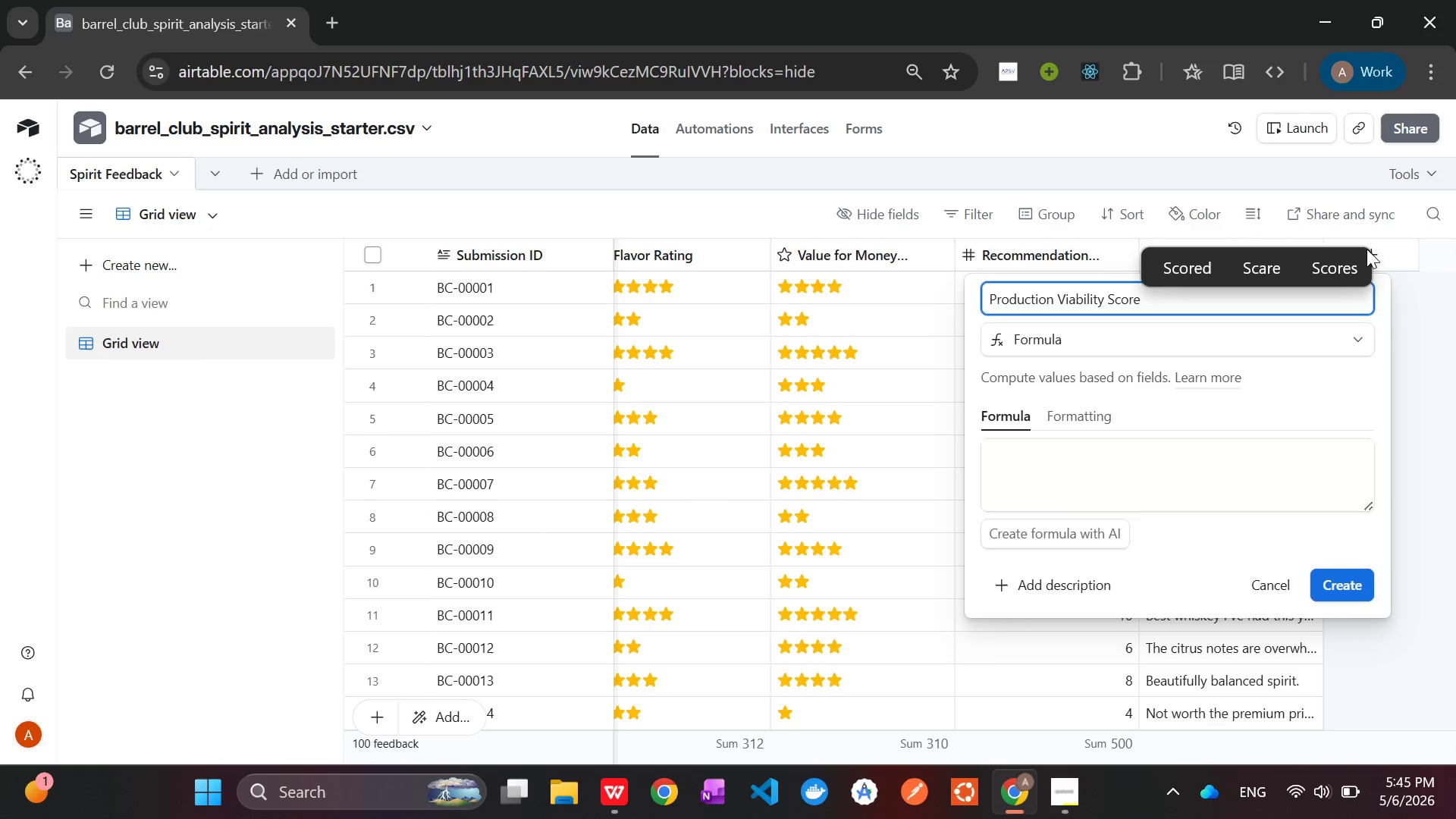 
wait(6.31)
 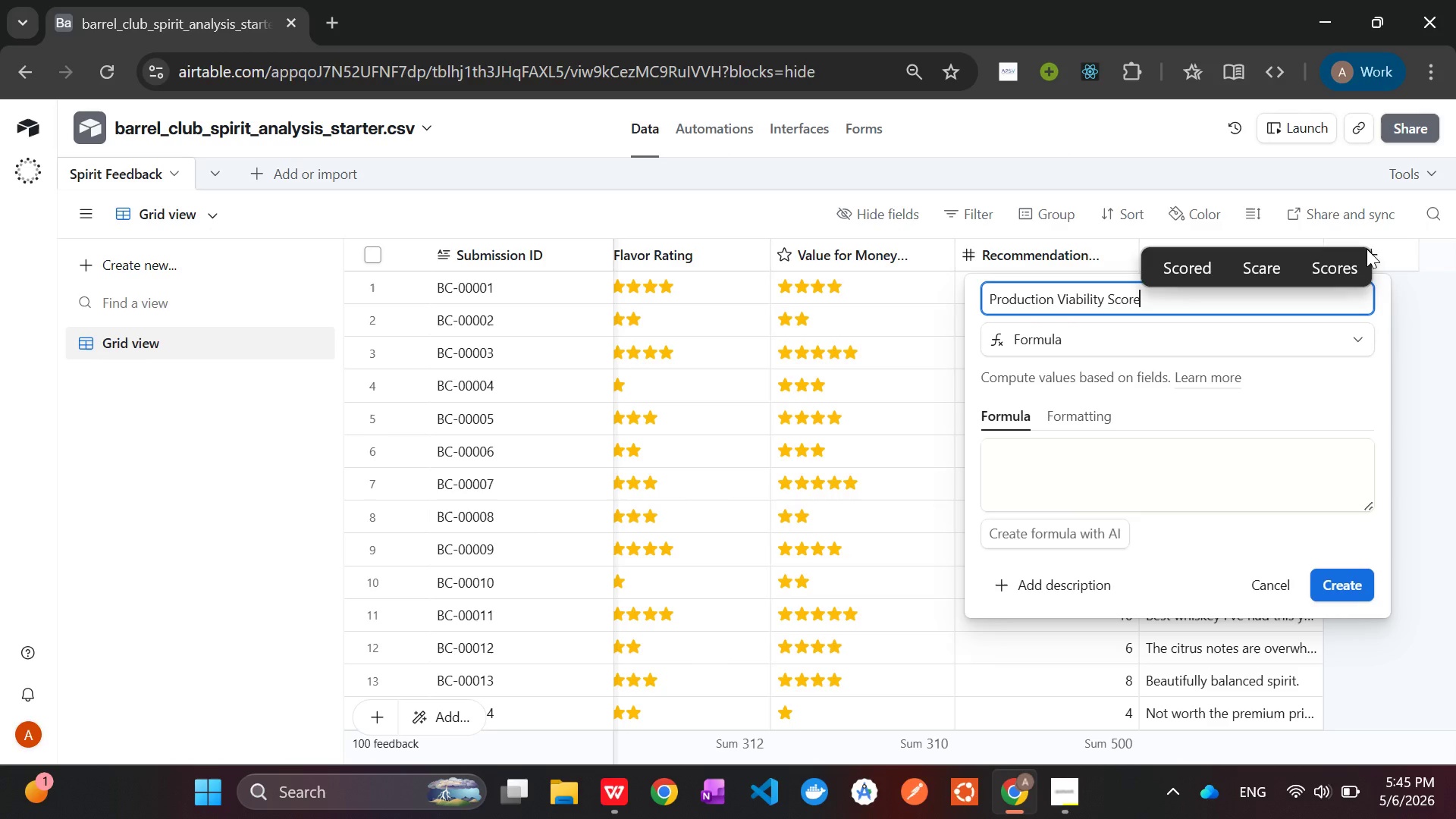 
left_click([1109, 479])
 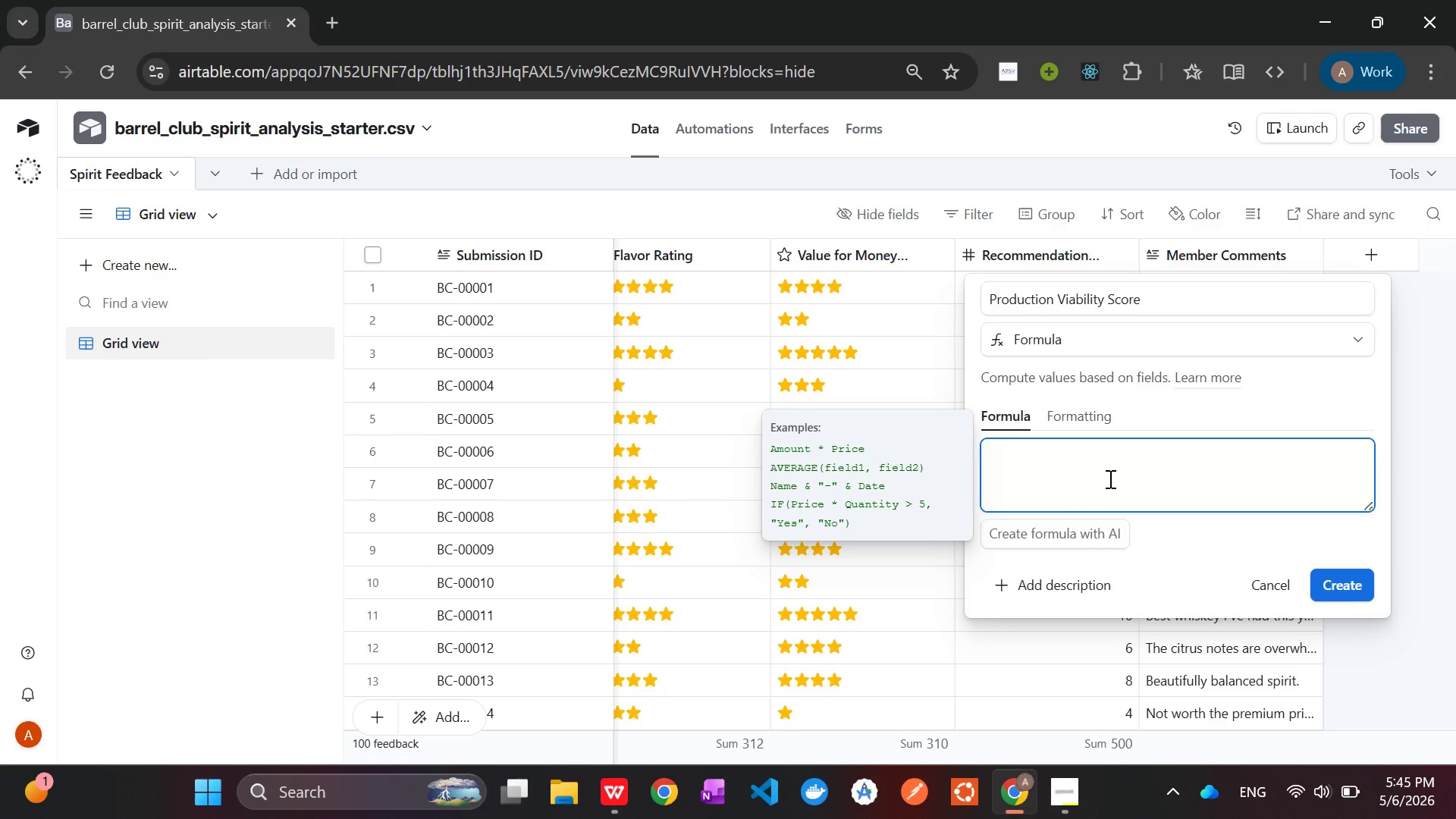 
key(Shift+9)
 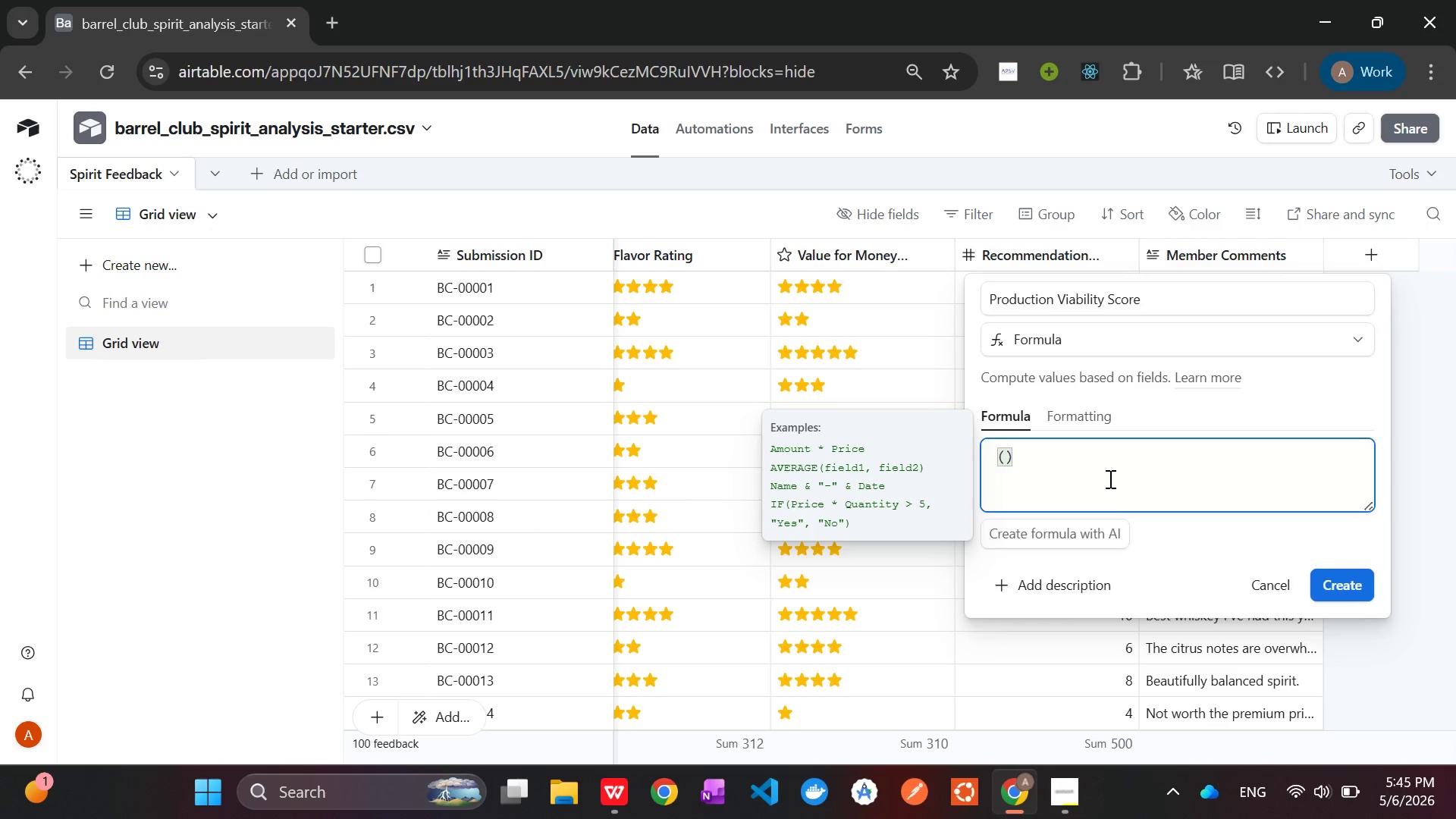 
key(Enter)
 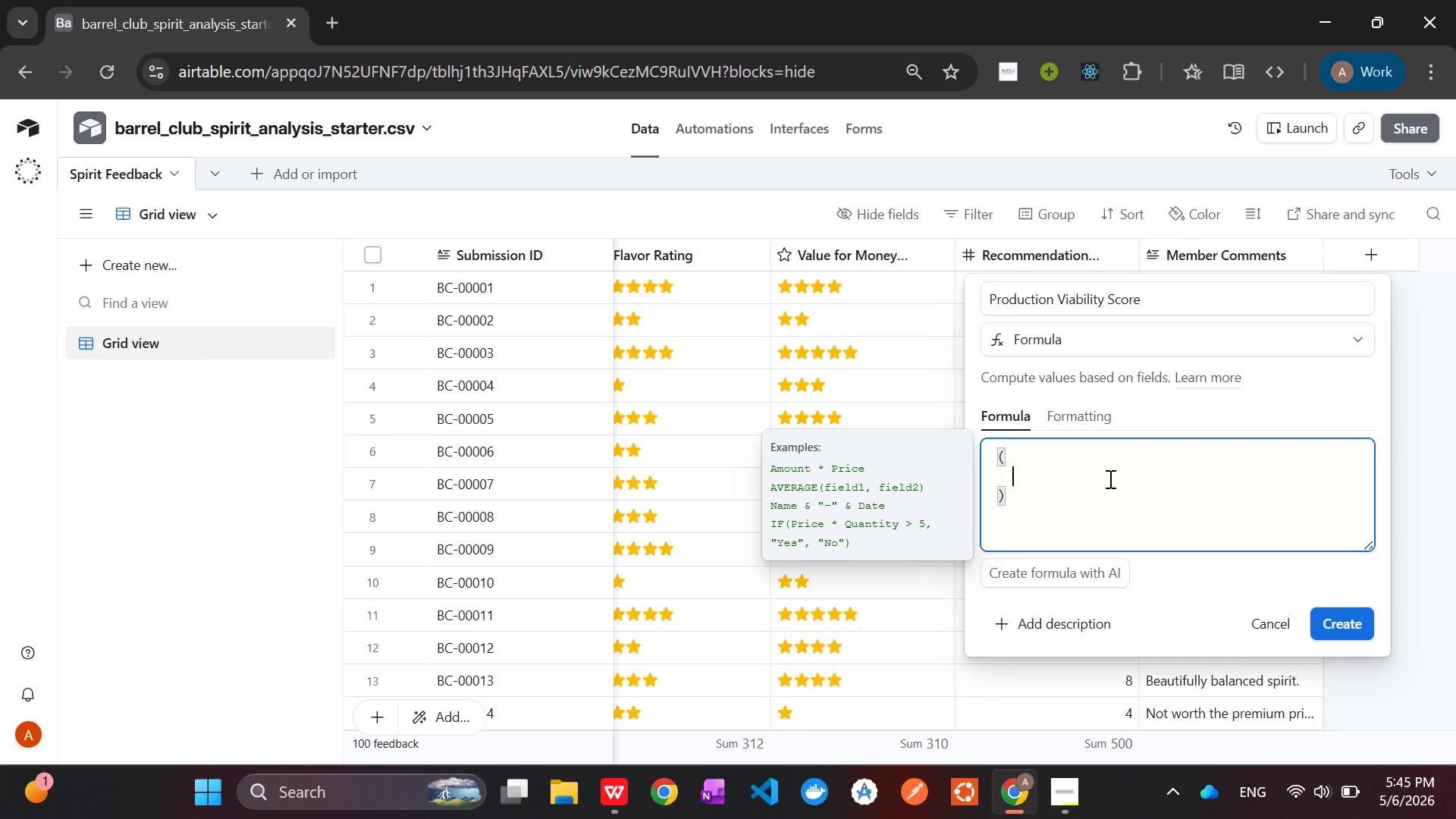 
type({Fl)
key(Tab)
 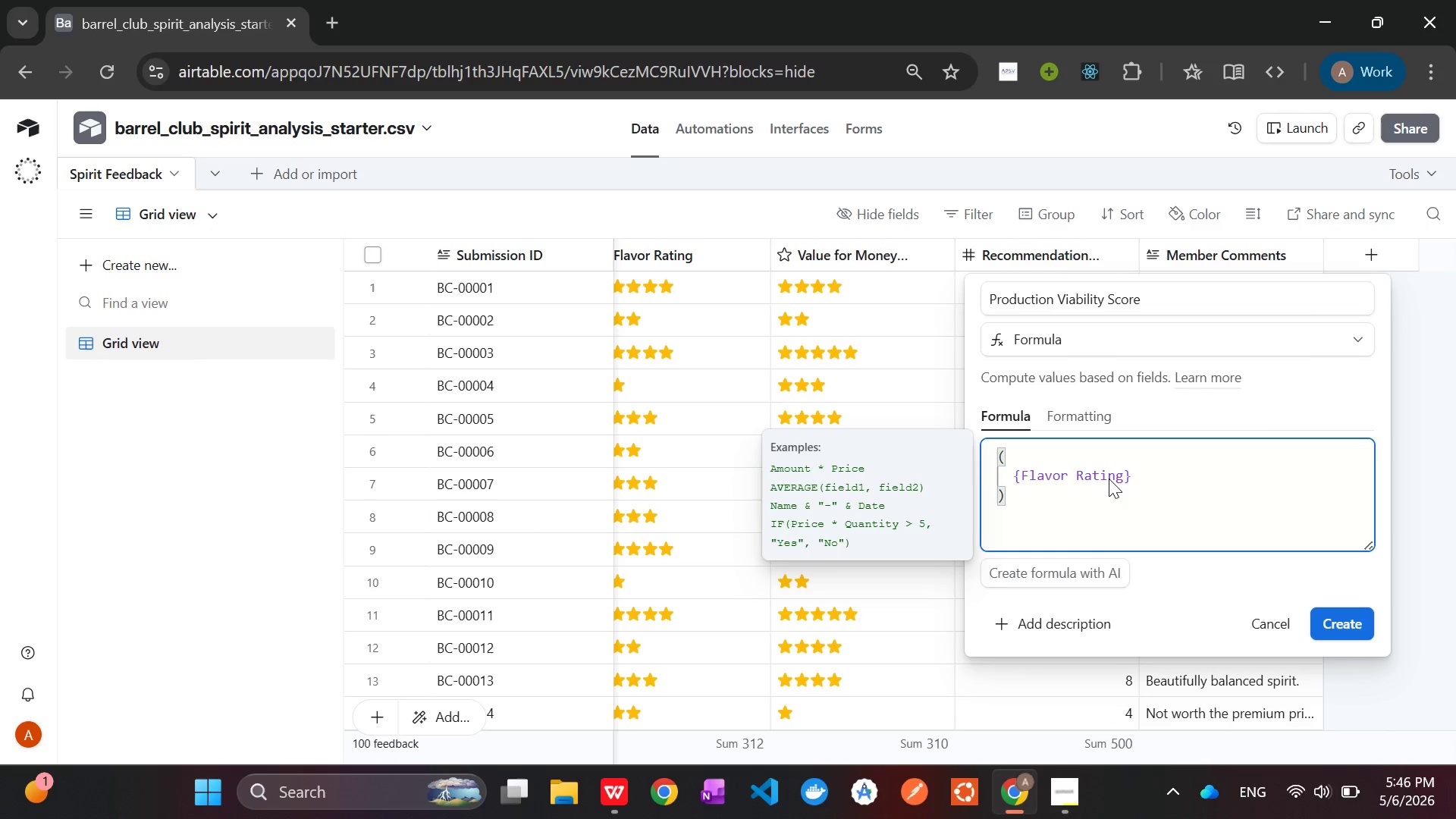 
wait(6.02)
 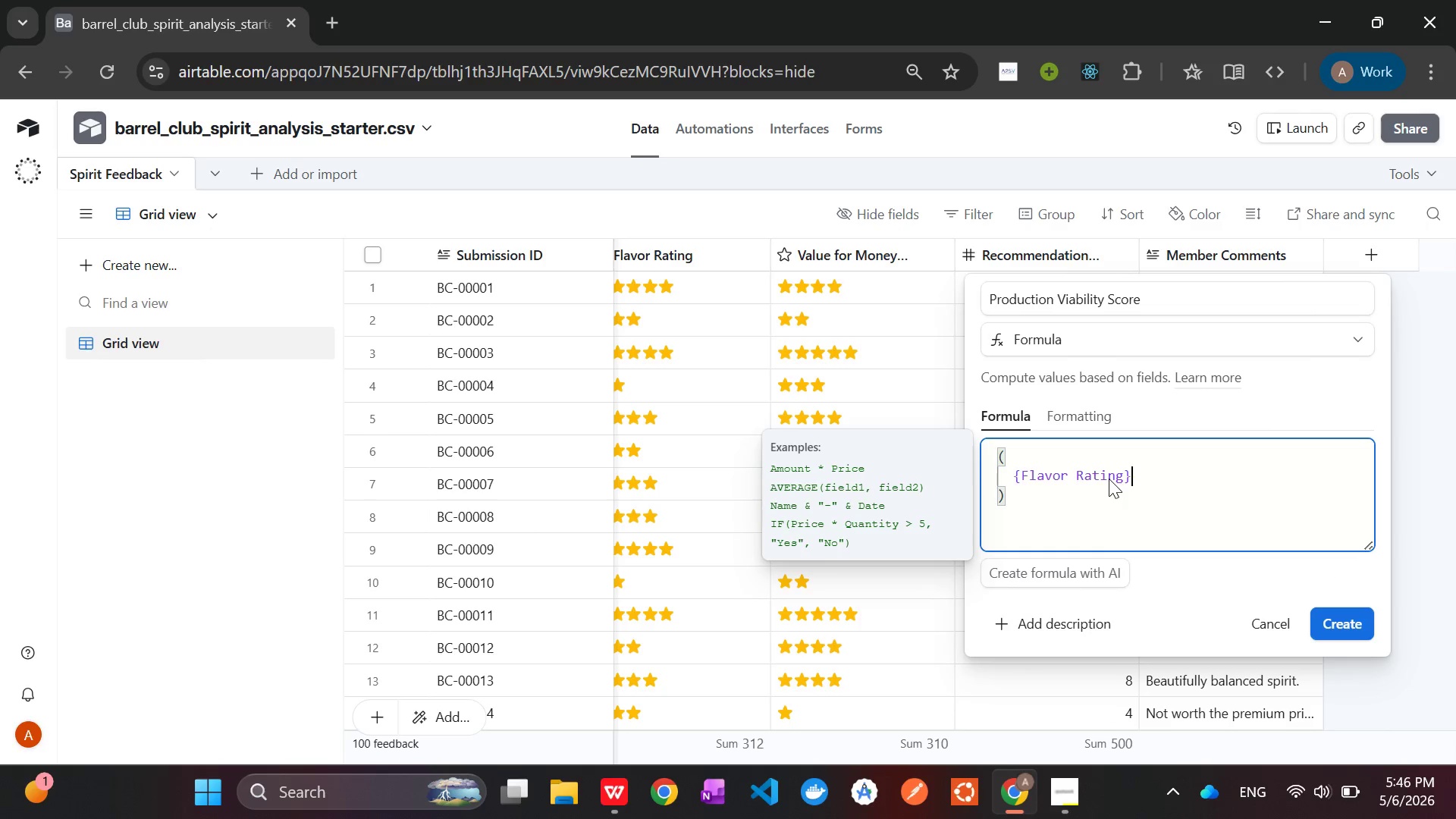 
type(*0.8)
 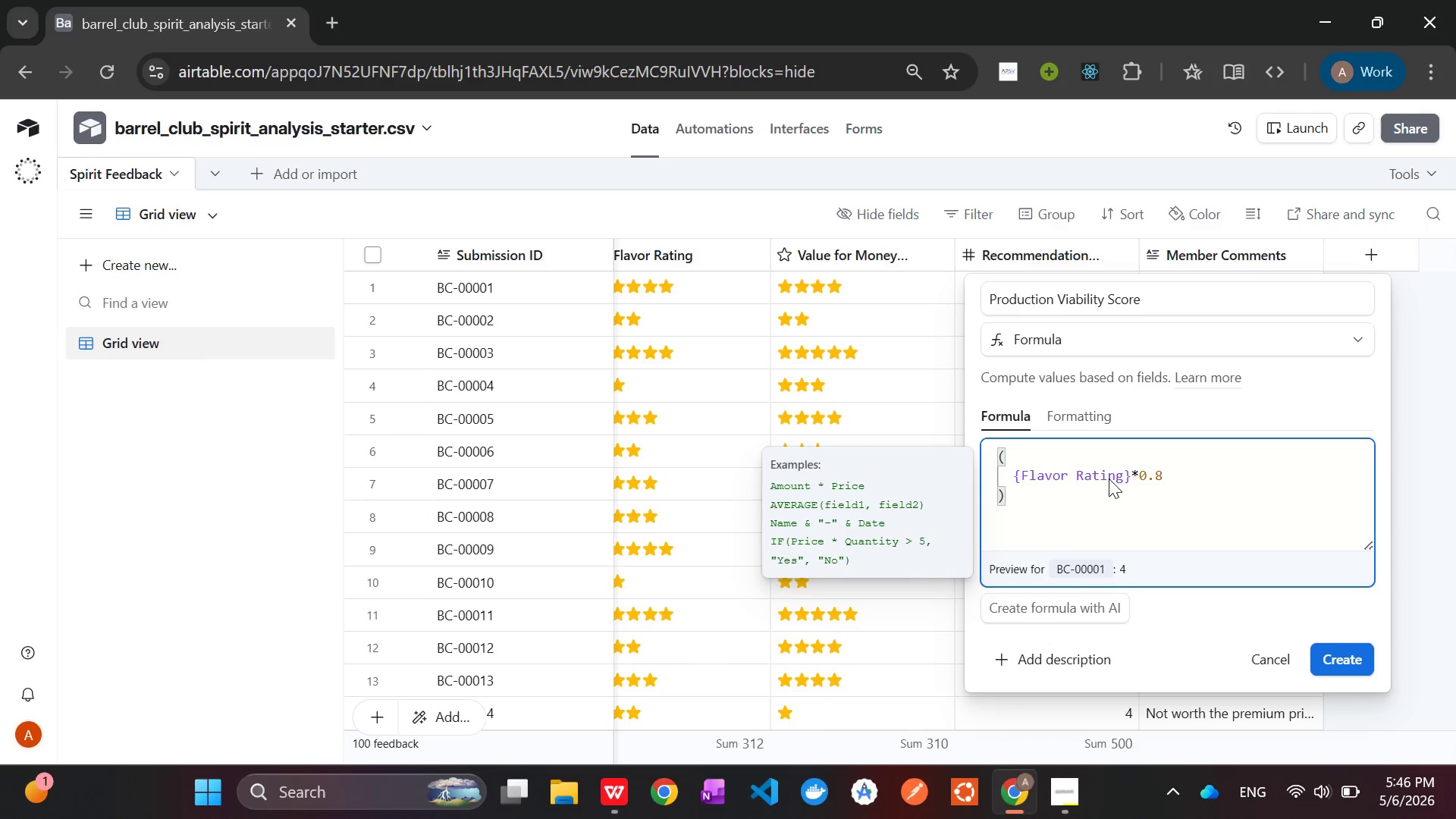 
key(Shift+0)
 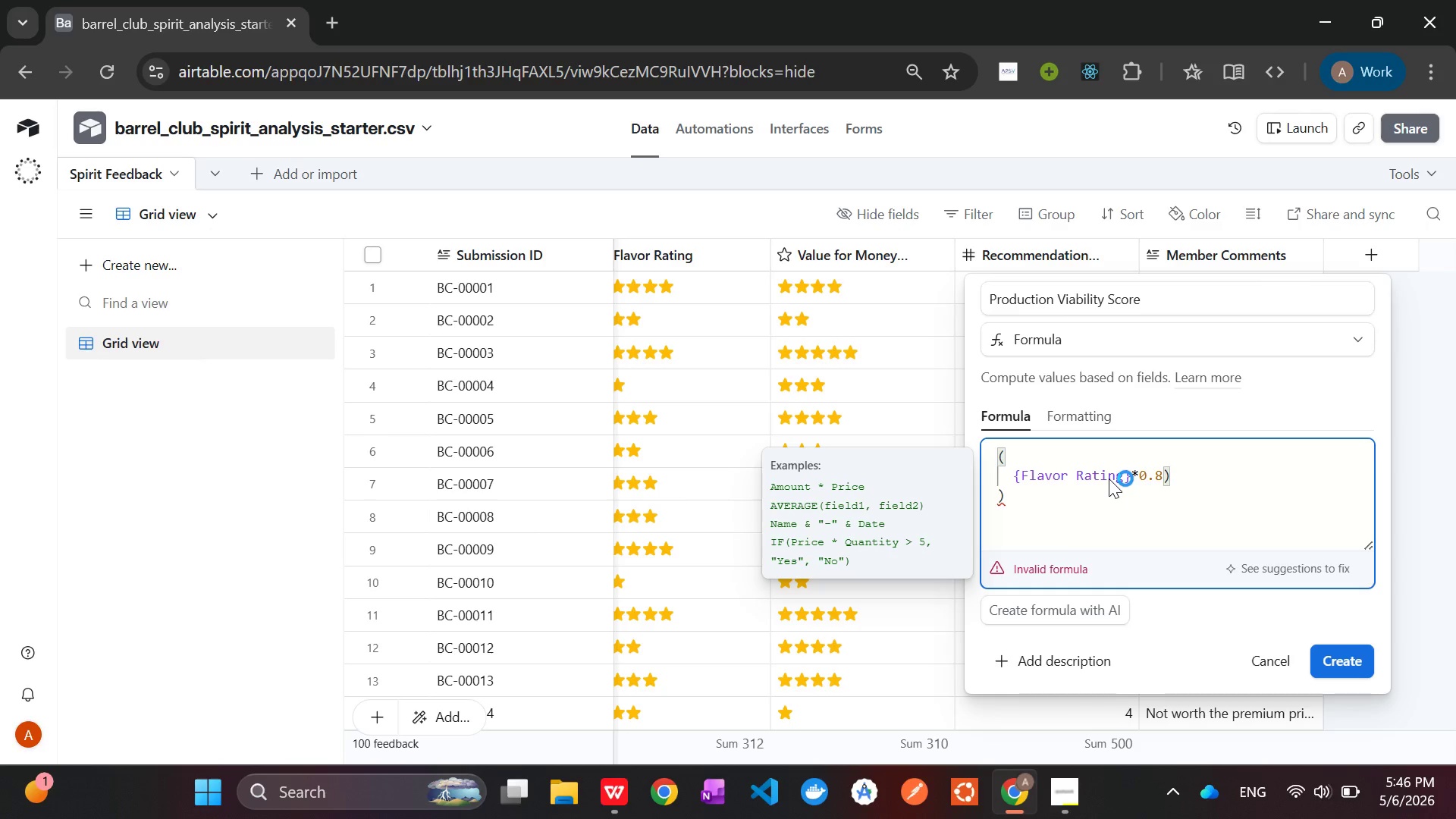 
hold_key(key=ArrowLeft, duration=1.09)
 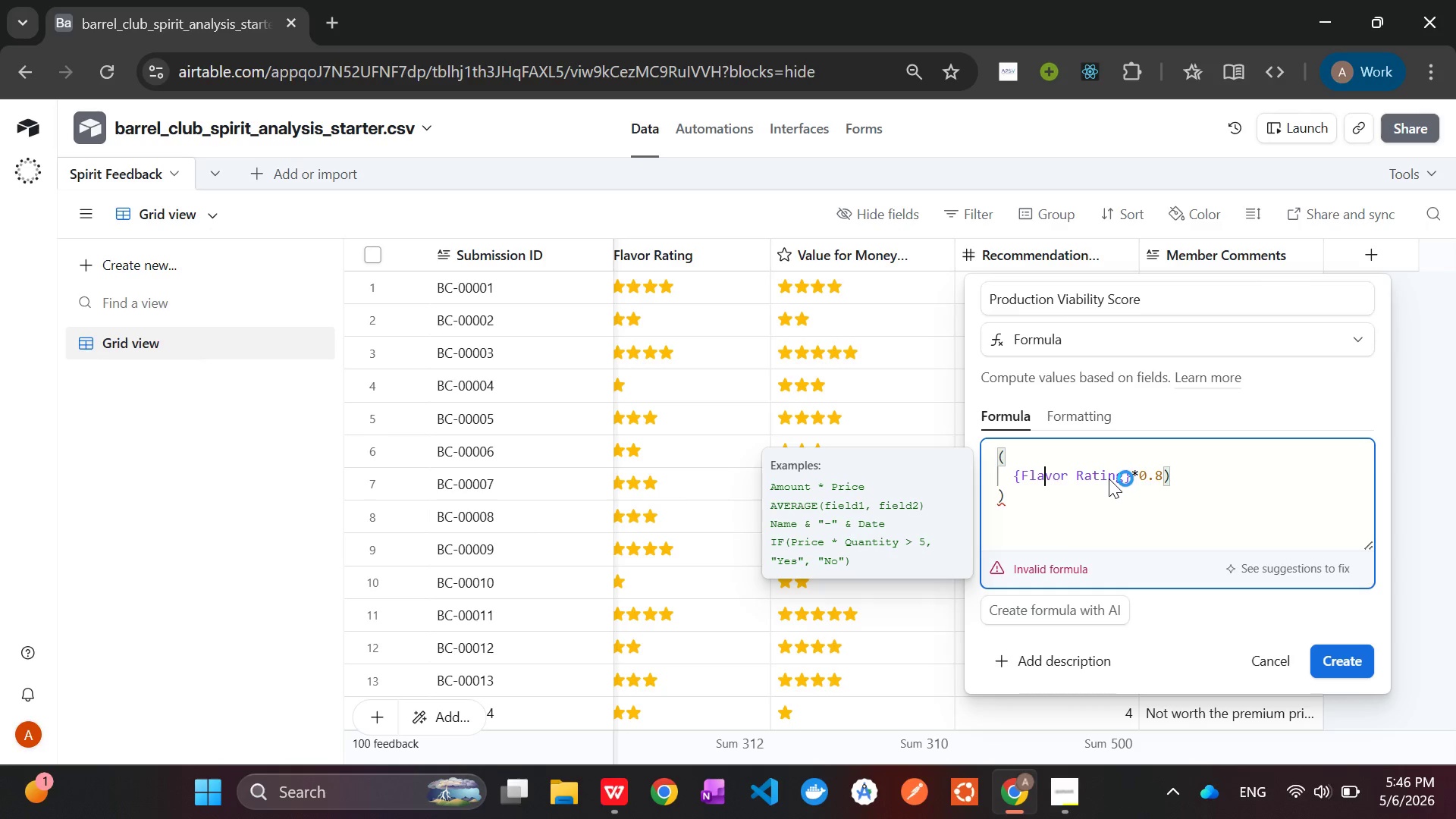 
key(ArrowLeft)
 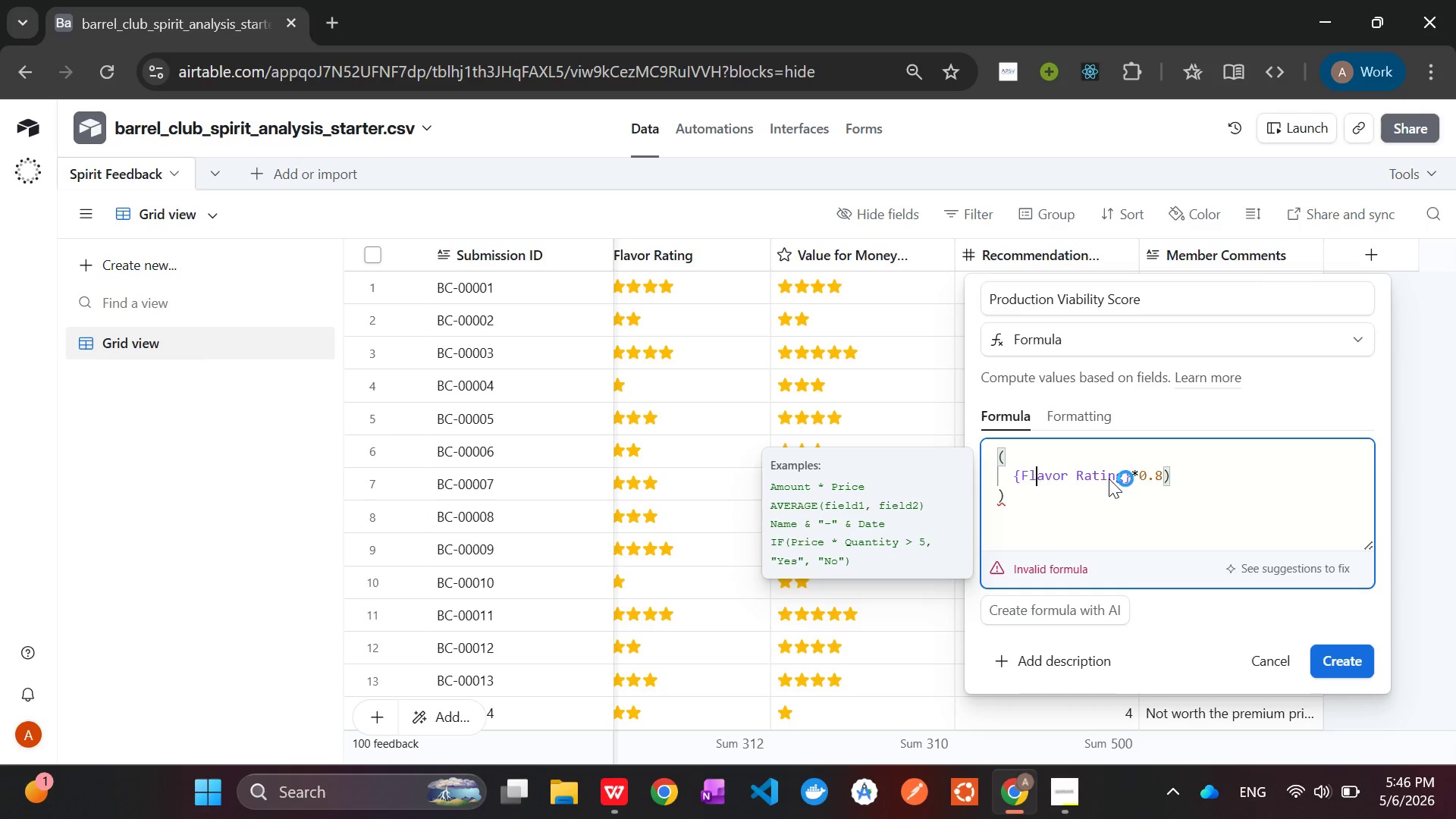 
key(ArrowLeft)
 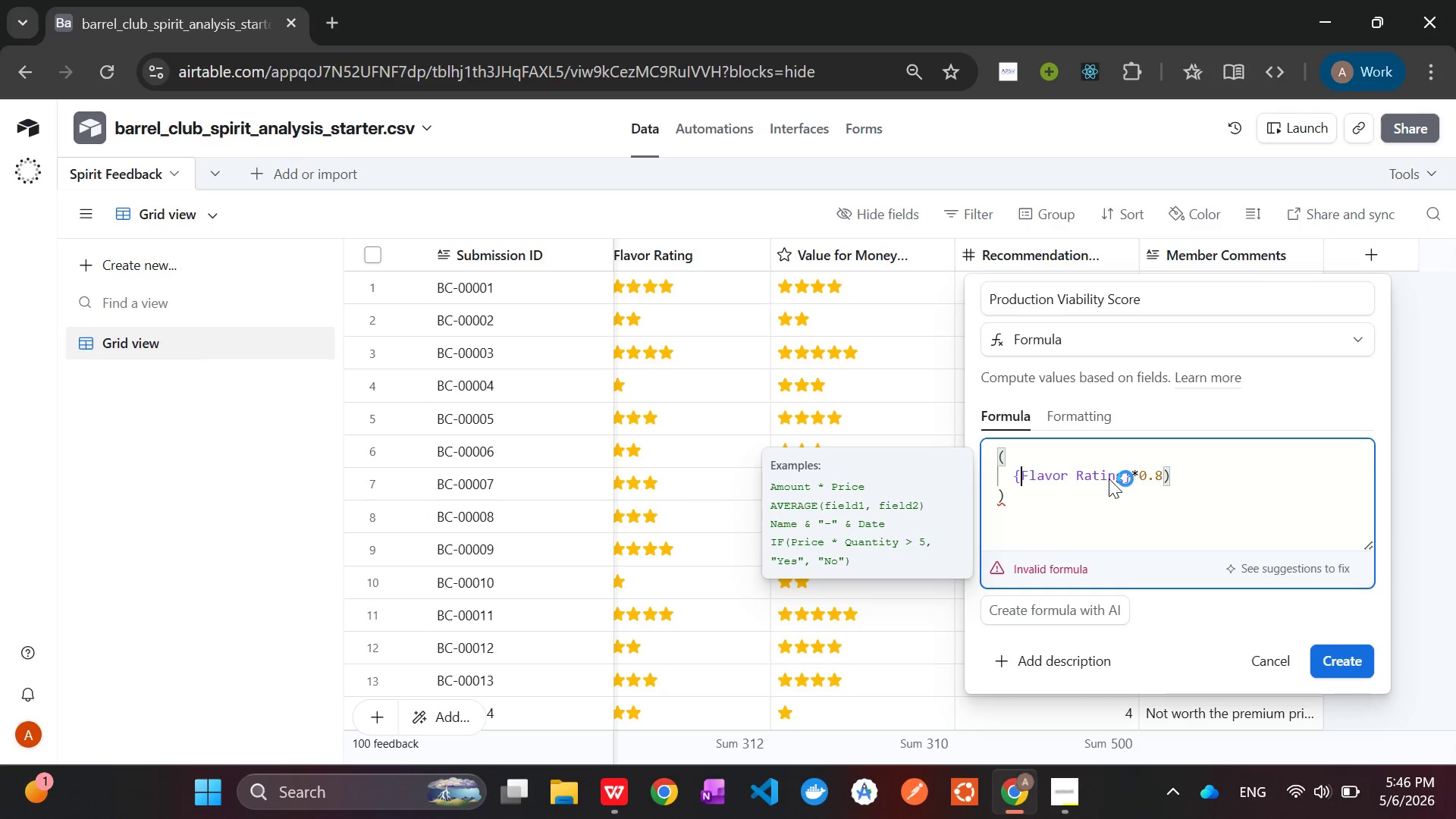 
key(ArrowLeft)
 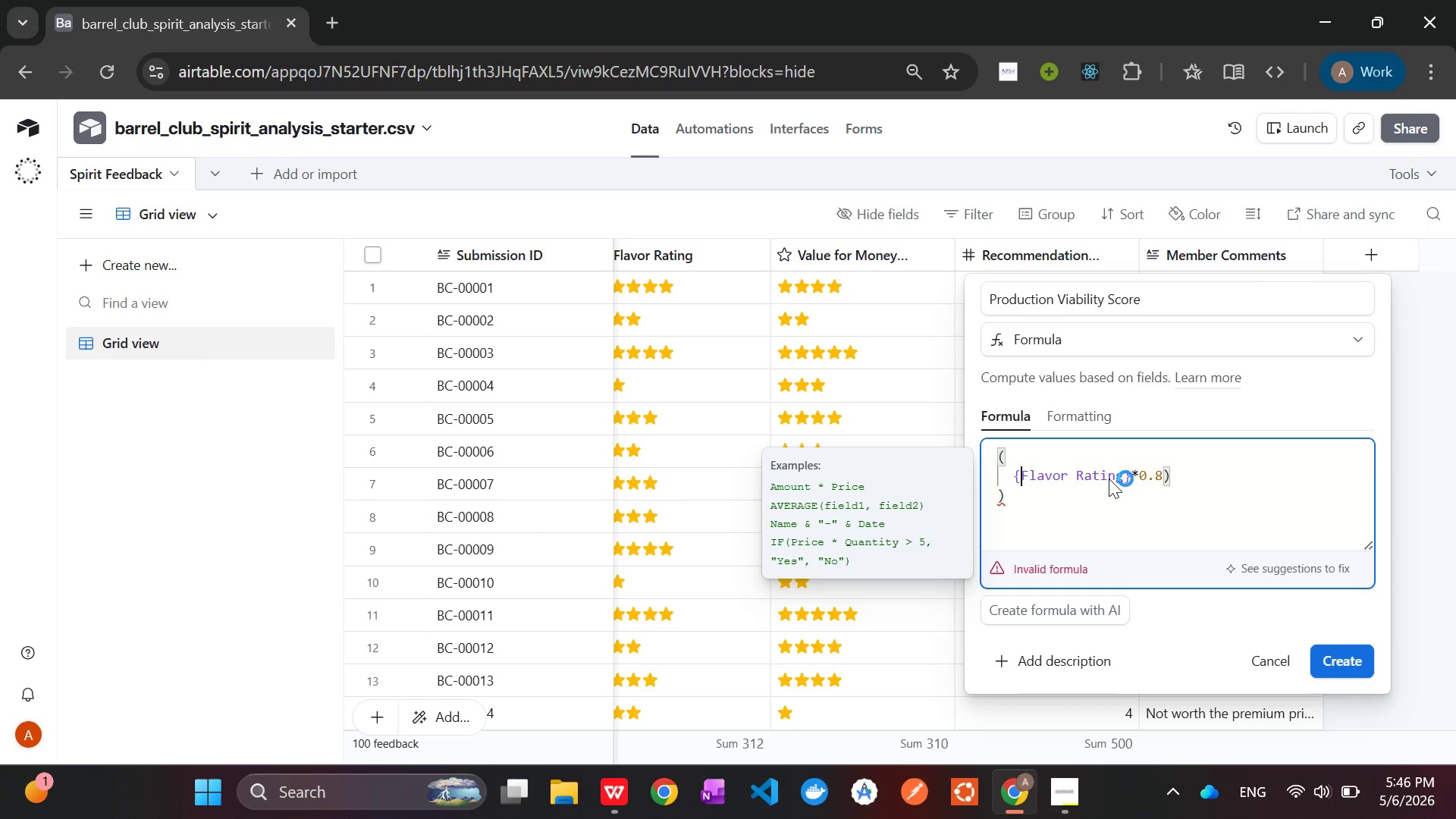 
key(ArrowLeft)
 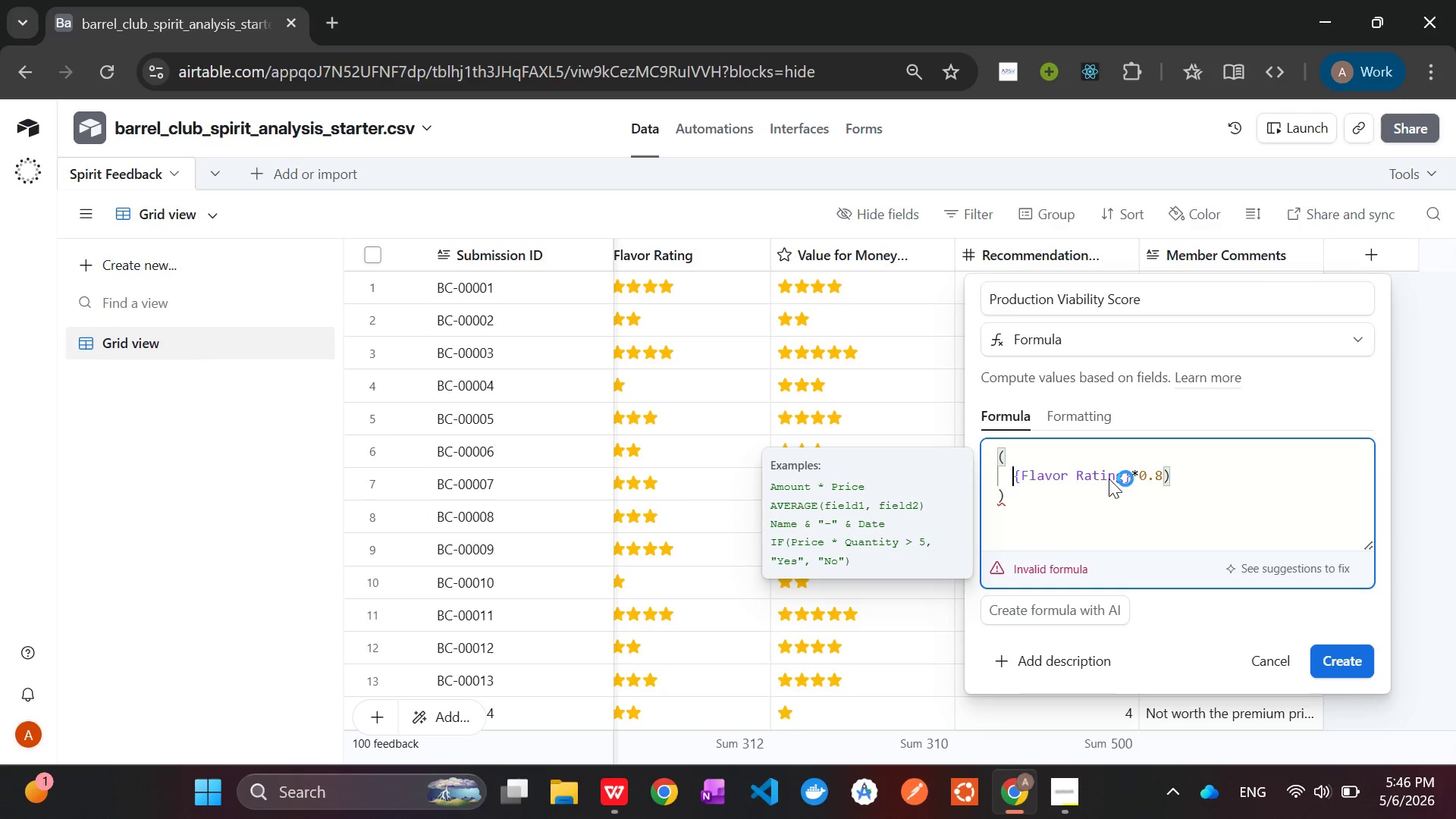 
hold_key(key=ShiftLeft, duration=0.36)
 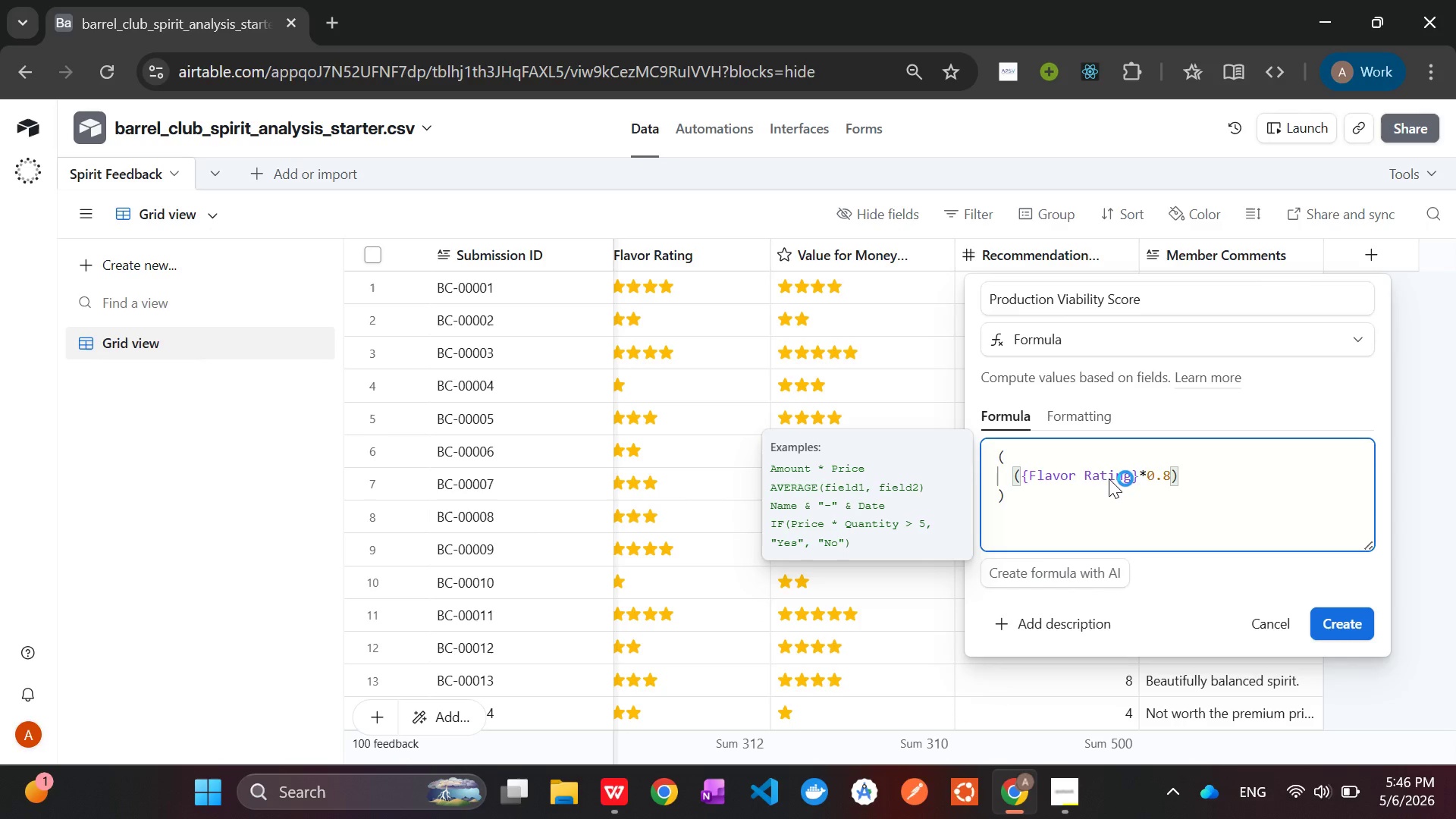 
hold_key(key=9, duration=8.78)
 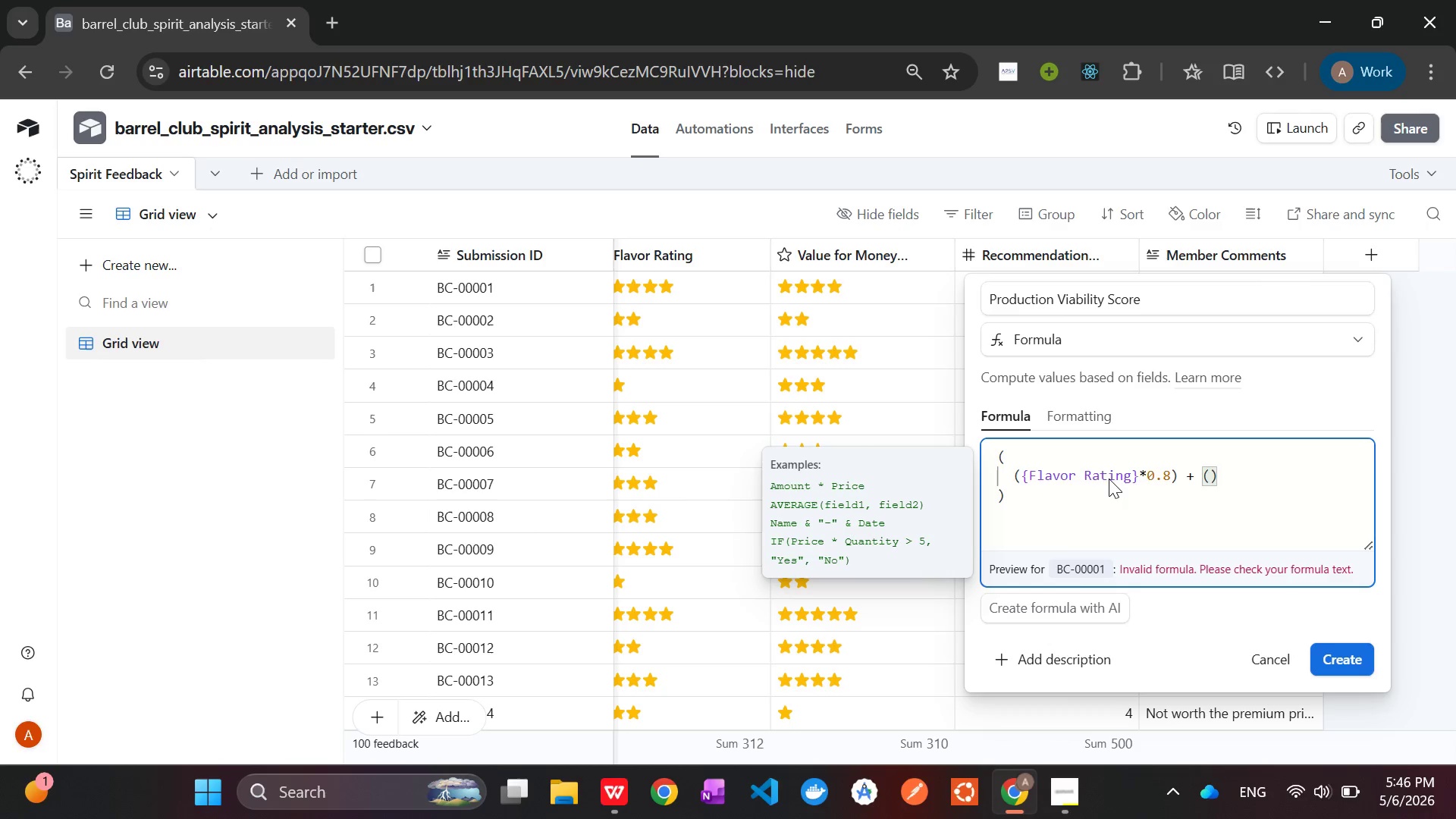 
hold_key(key=ArrowRight, duration=1.14)
 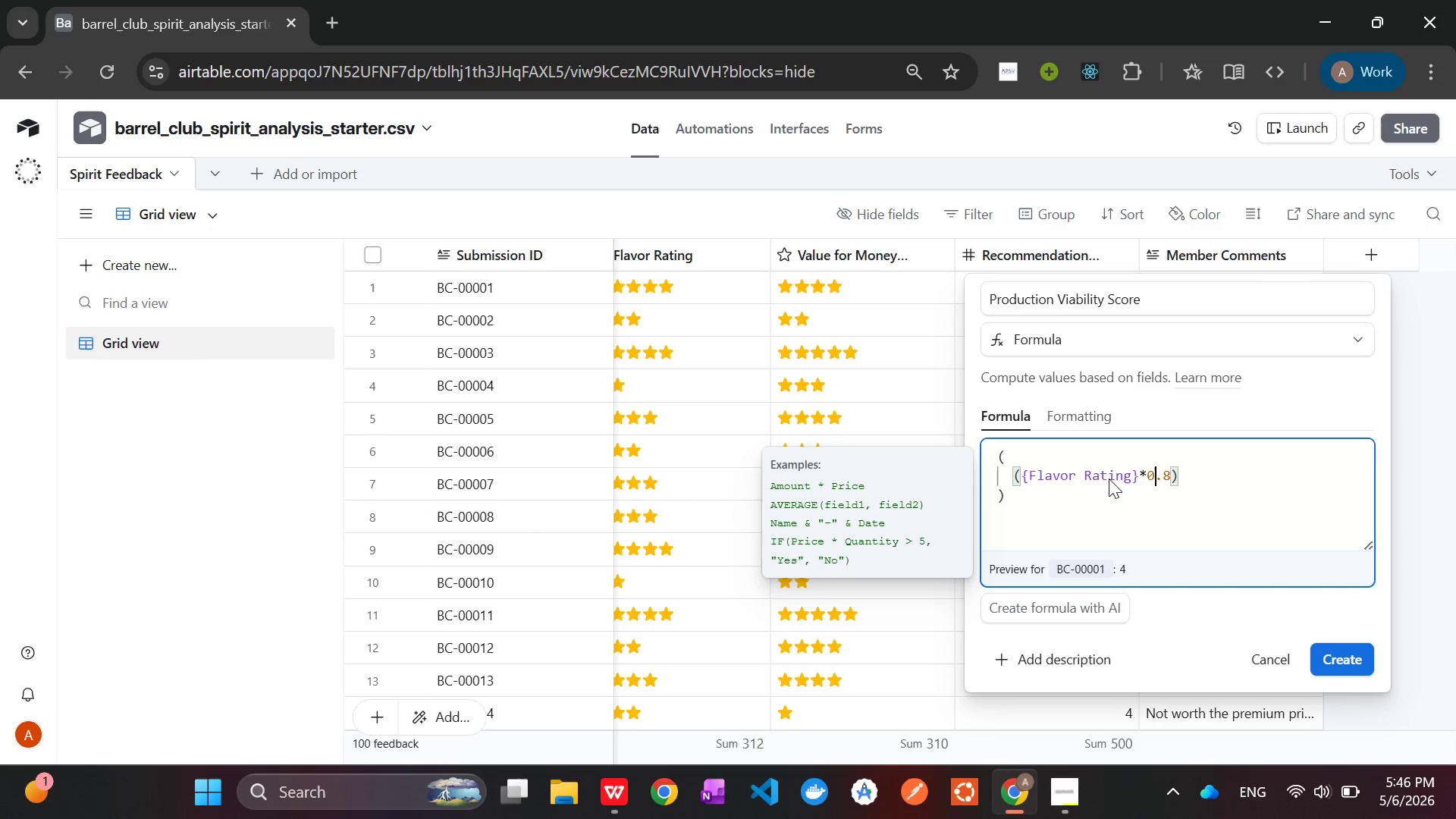 
key(ArrowRight)
 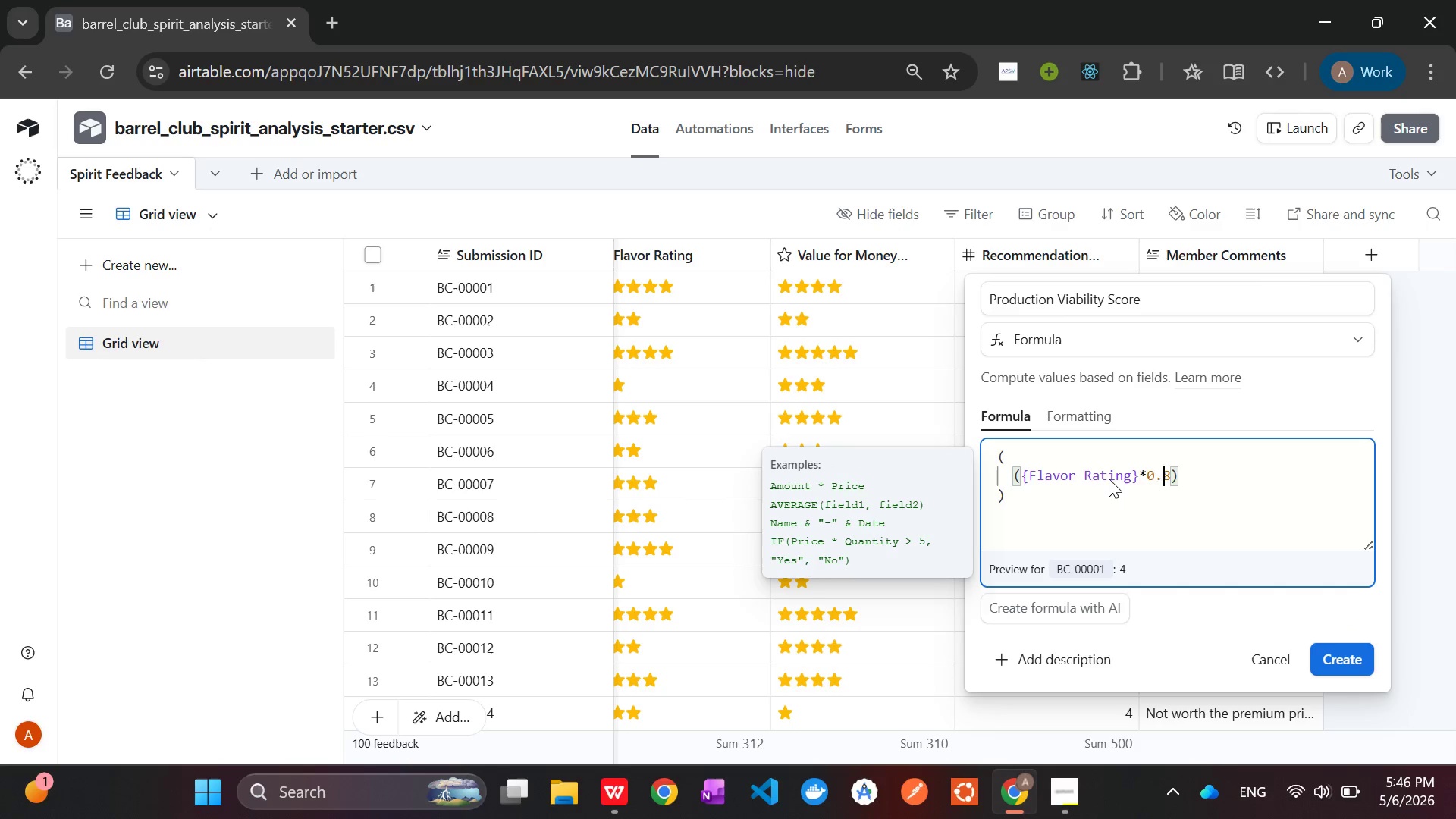 
key(ArrowRight)
 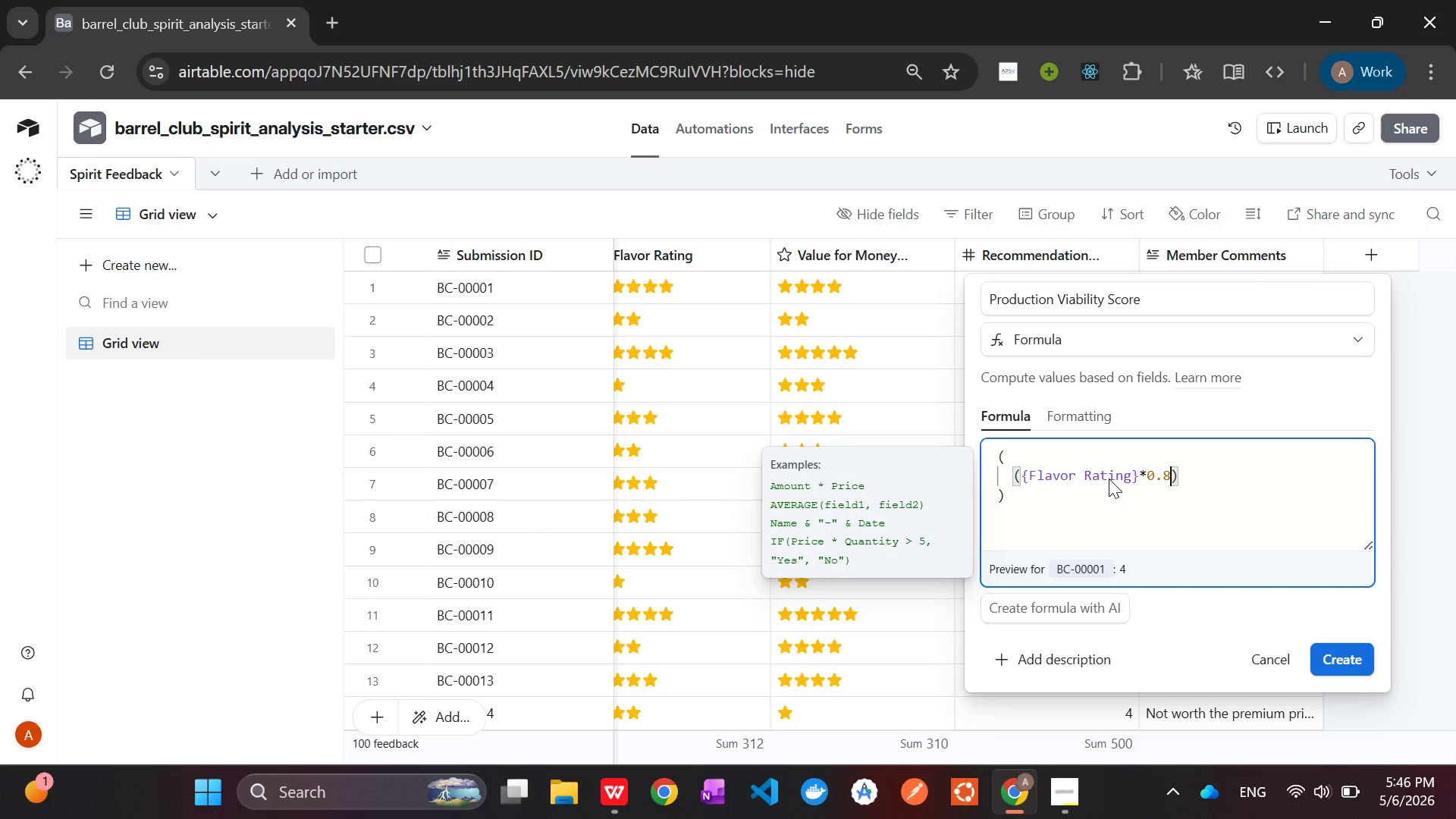 
key(ArrowRight)
 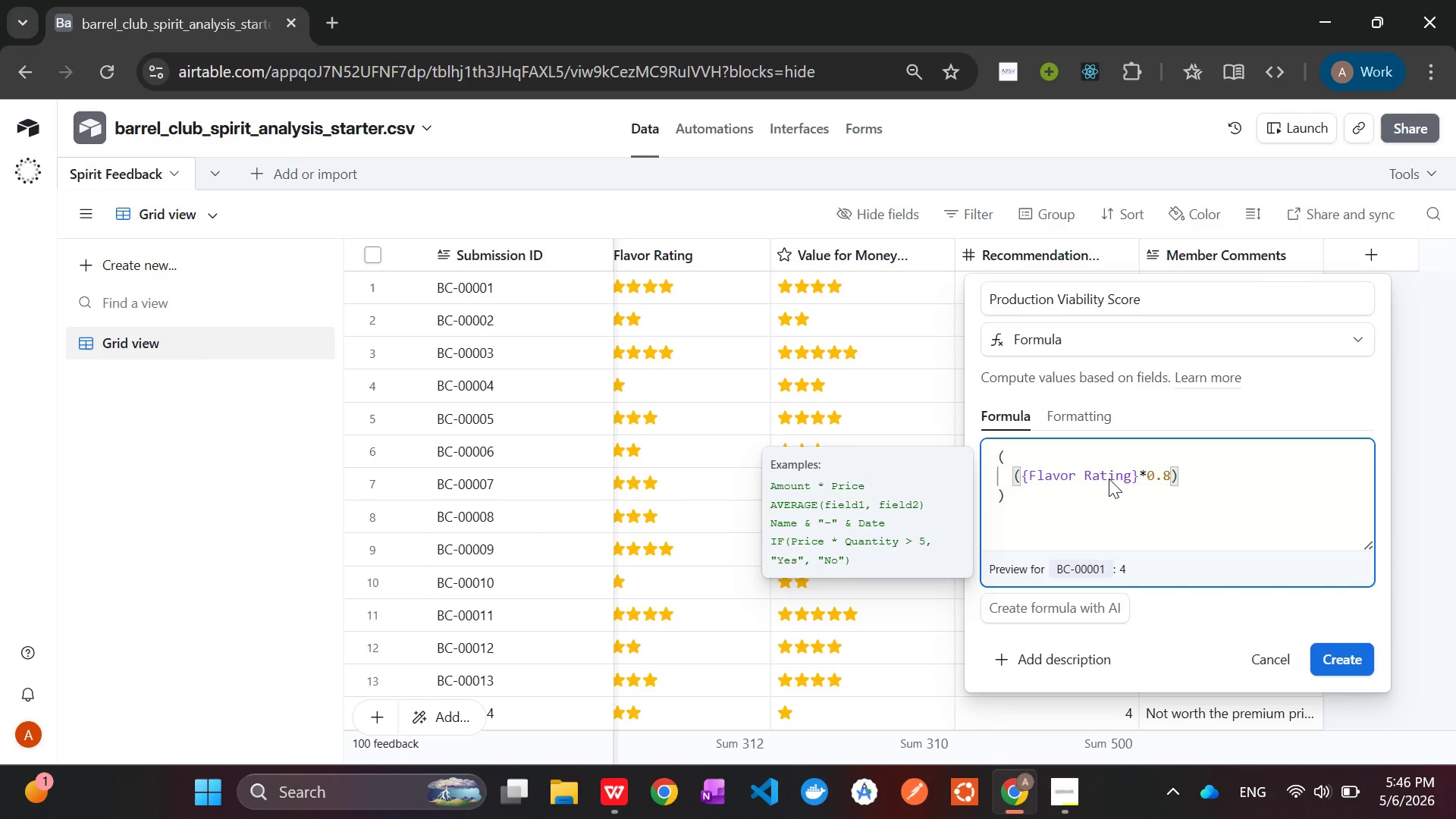 
key(Space)
 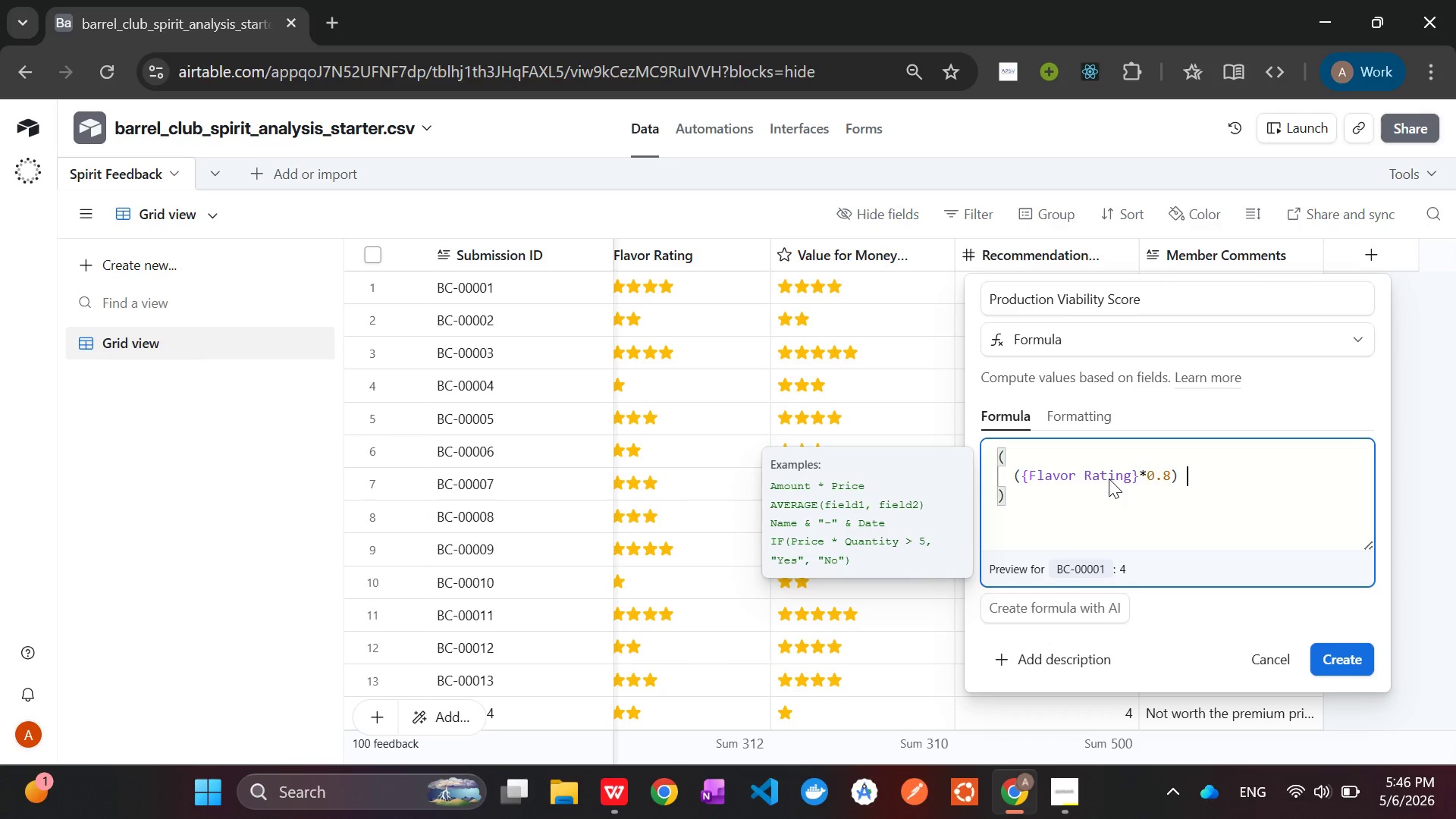 
key(Shift+Equal)
 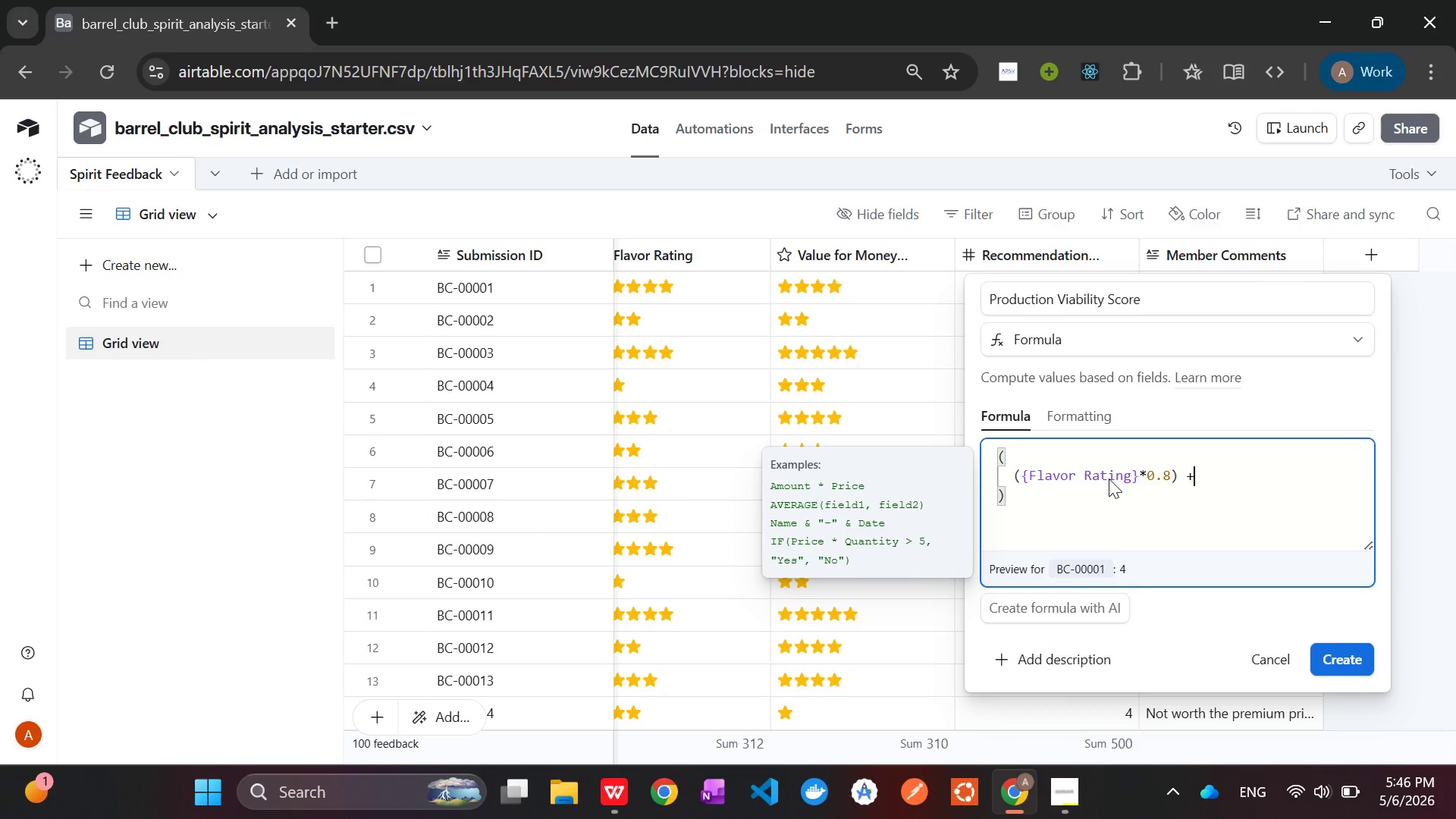 
key(Space)
 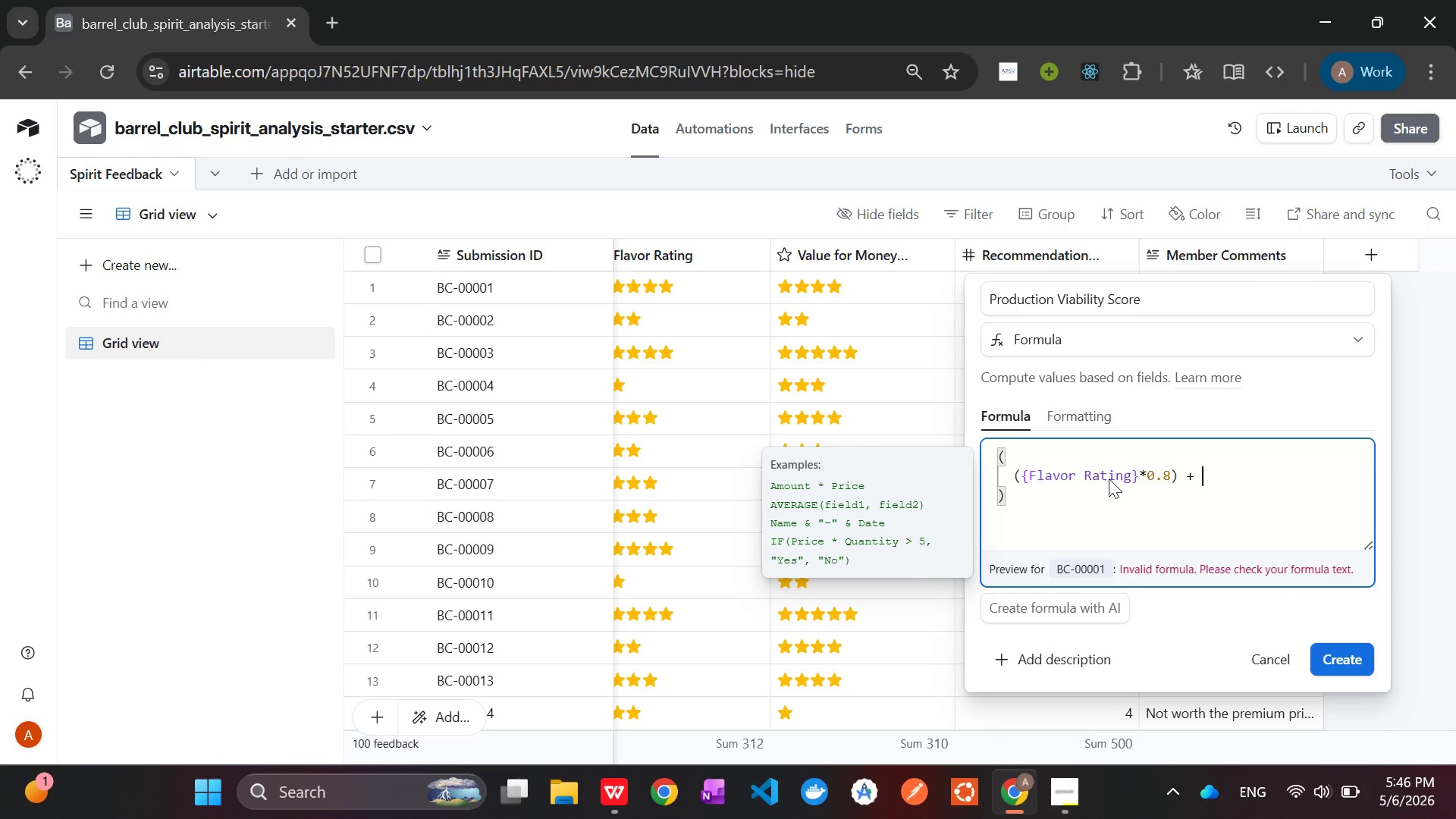 
hold_key(key=ShiftLeft, duration=0.48)
 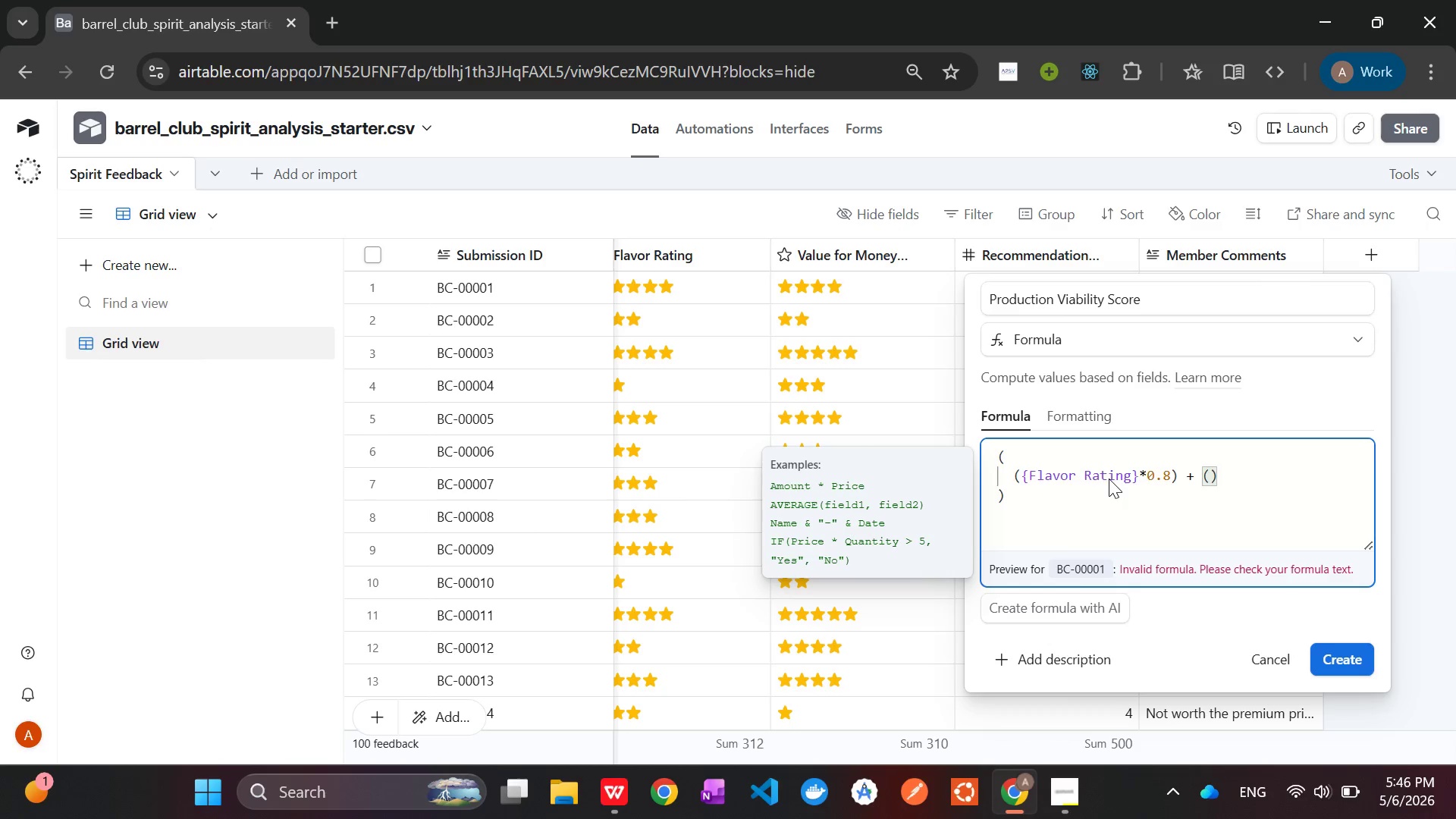 
key(Shift+BracketLeft)
 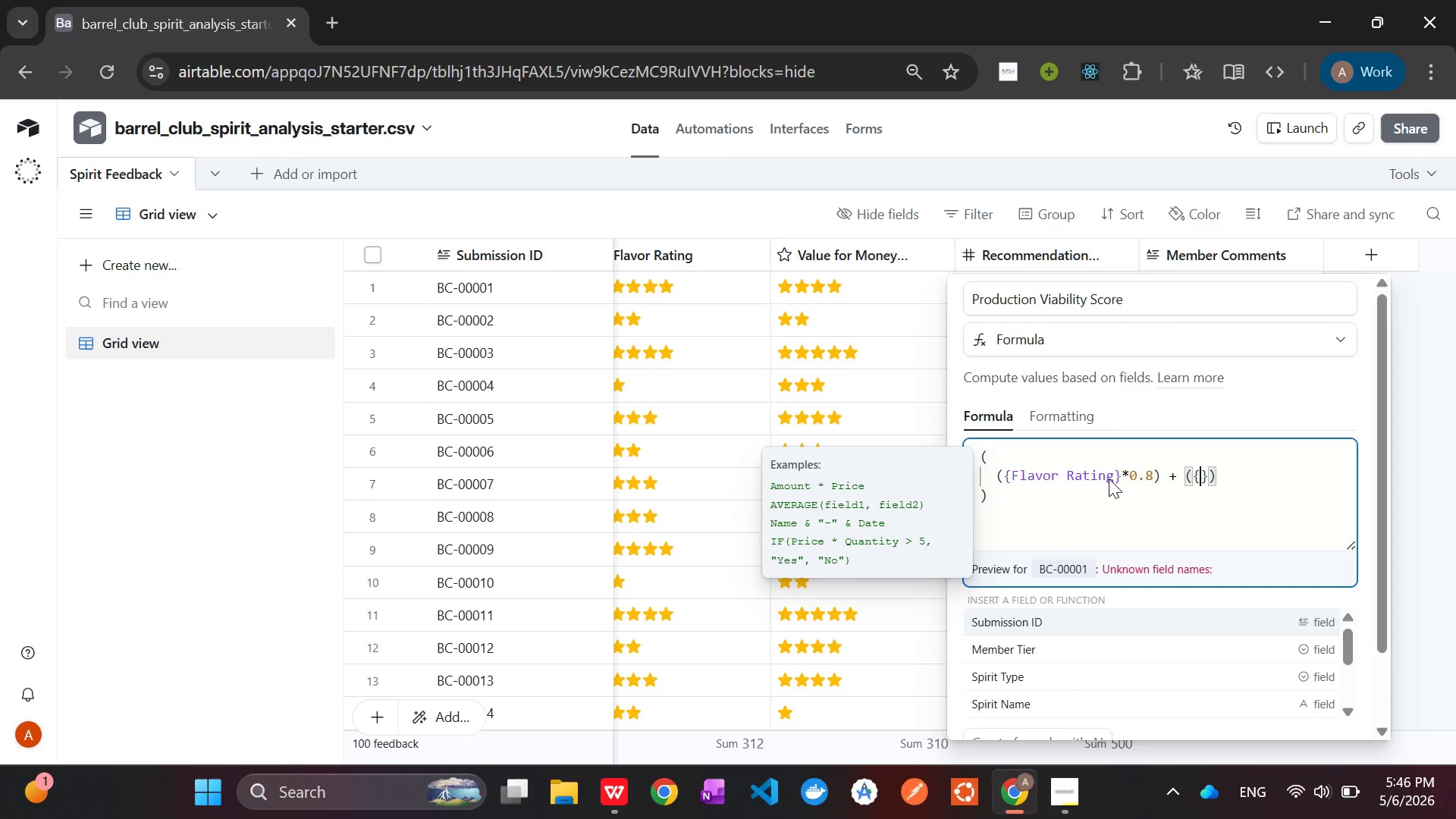 
type(Val)
key(Tab)
 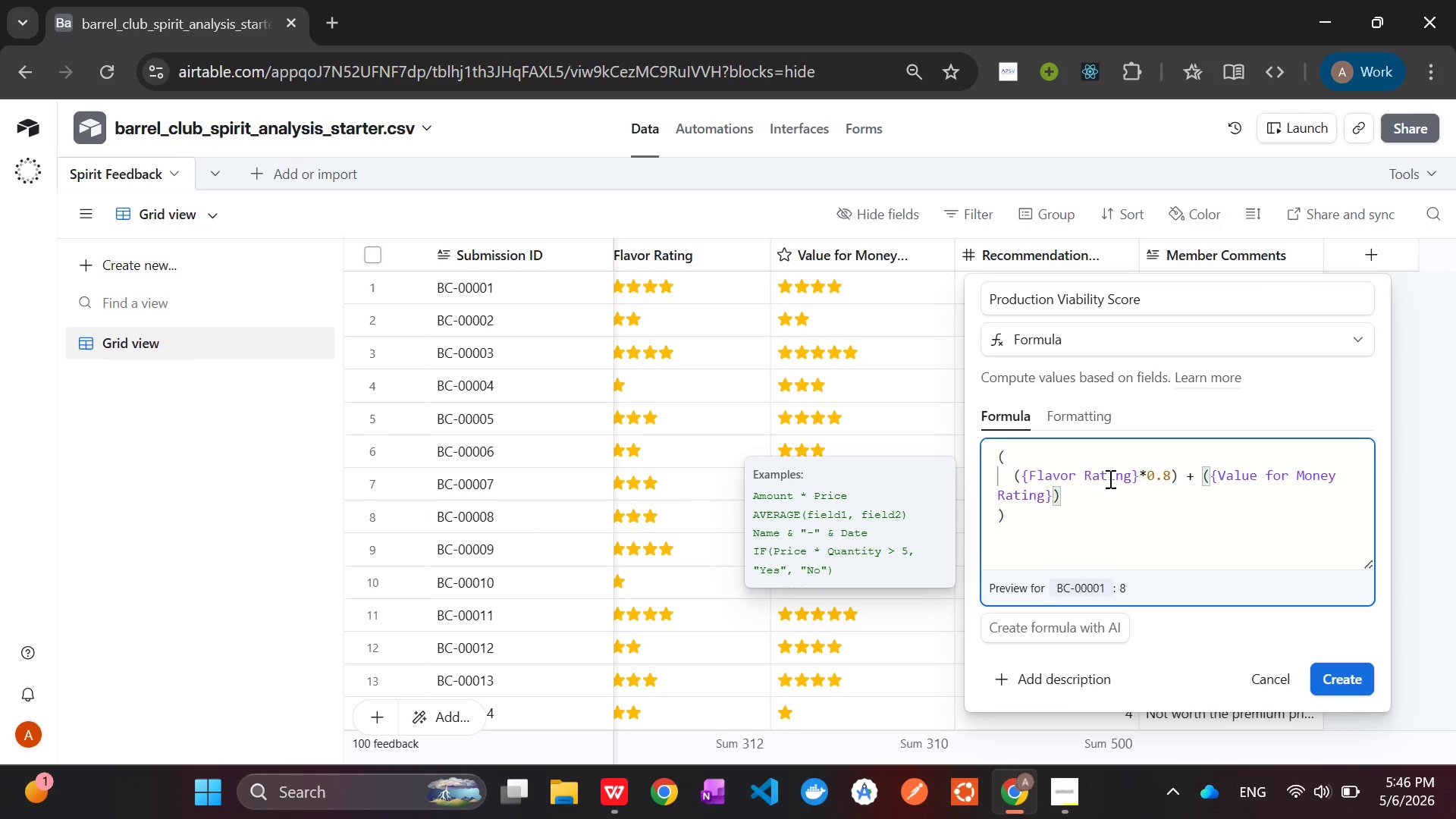 
key(ArrowRight)
 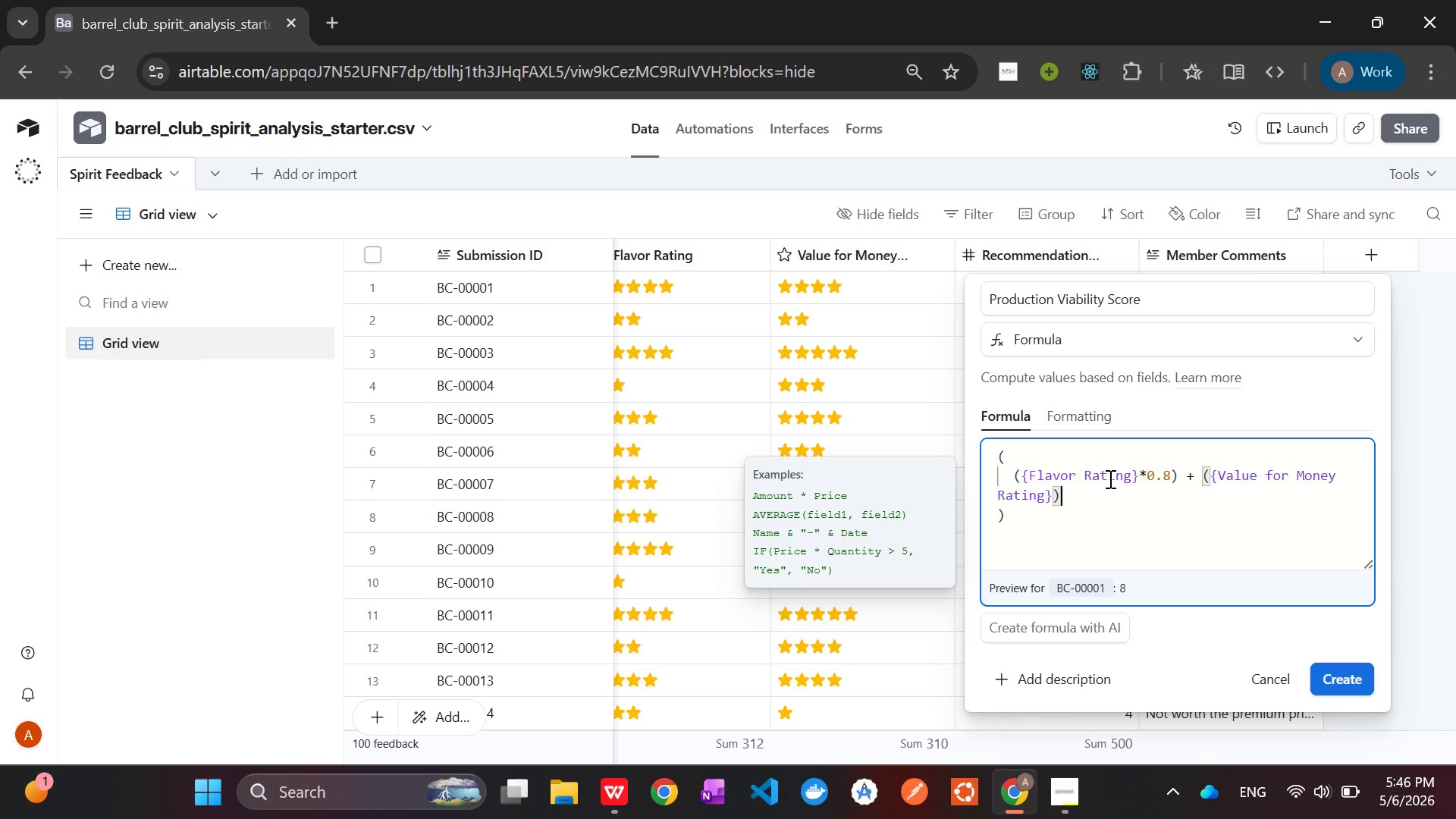 
key(Space)
 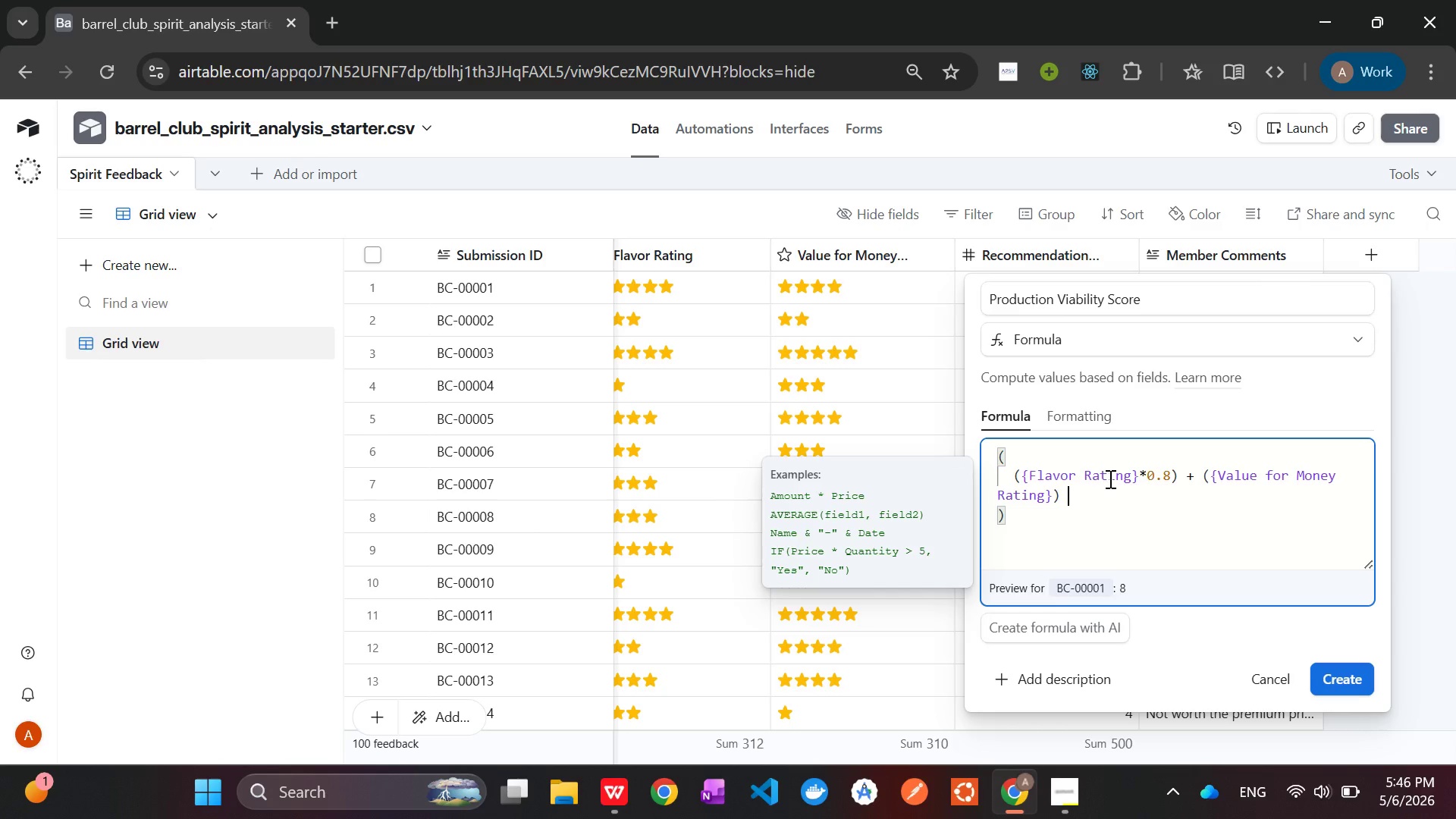 
key(ArrowLeft)
 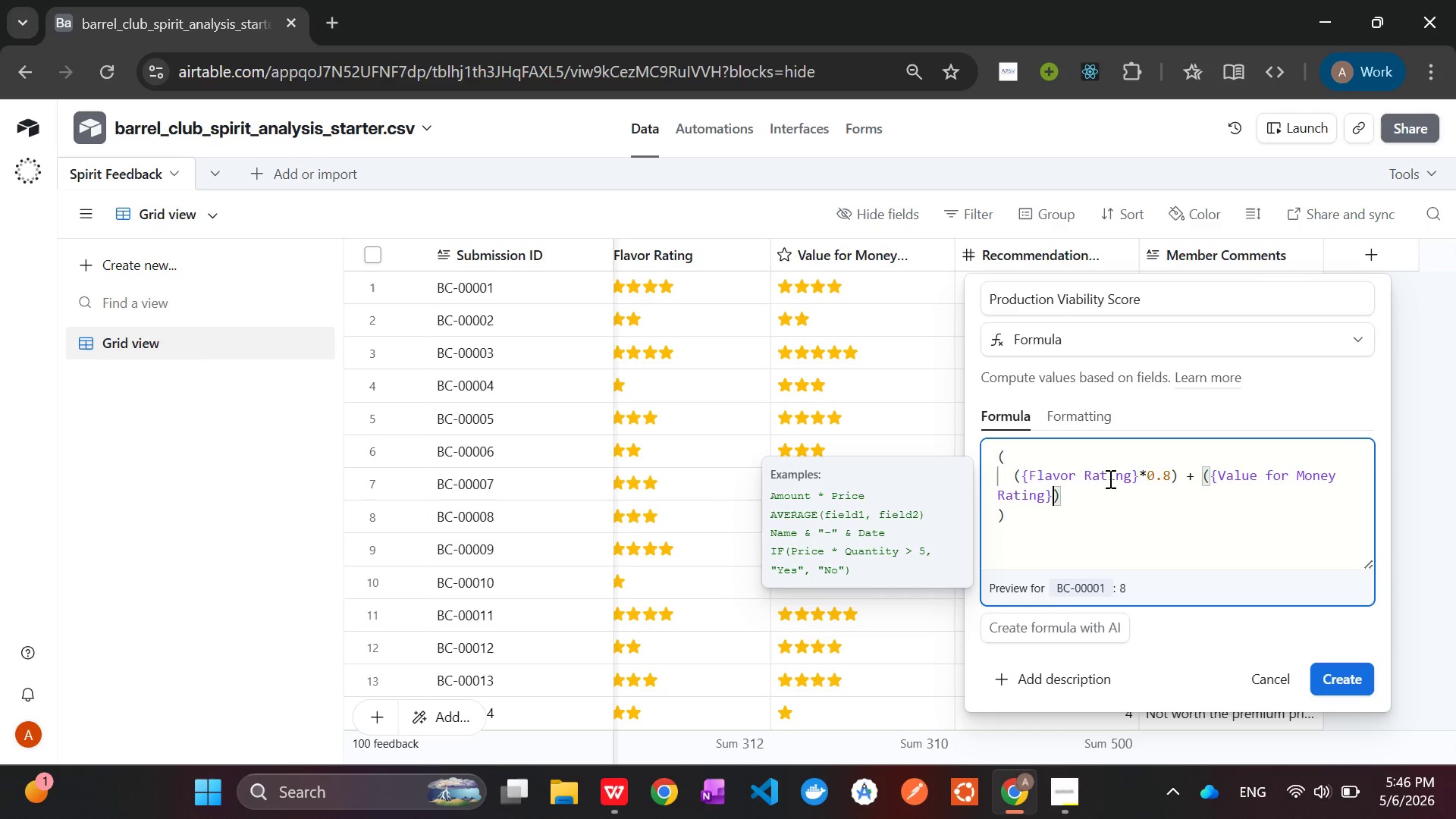 
key(ArrowLeft)
 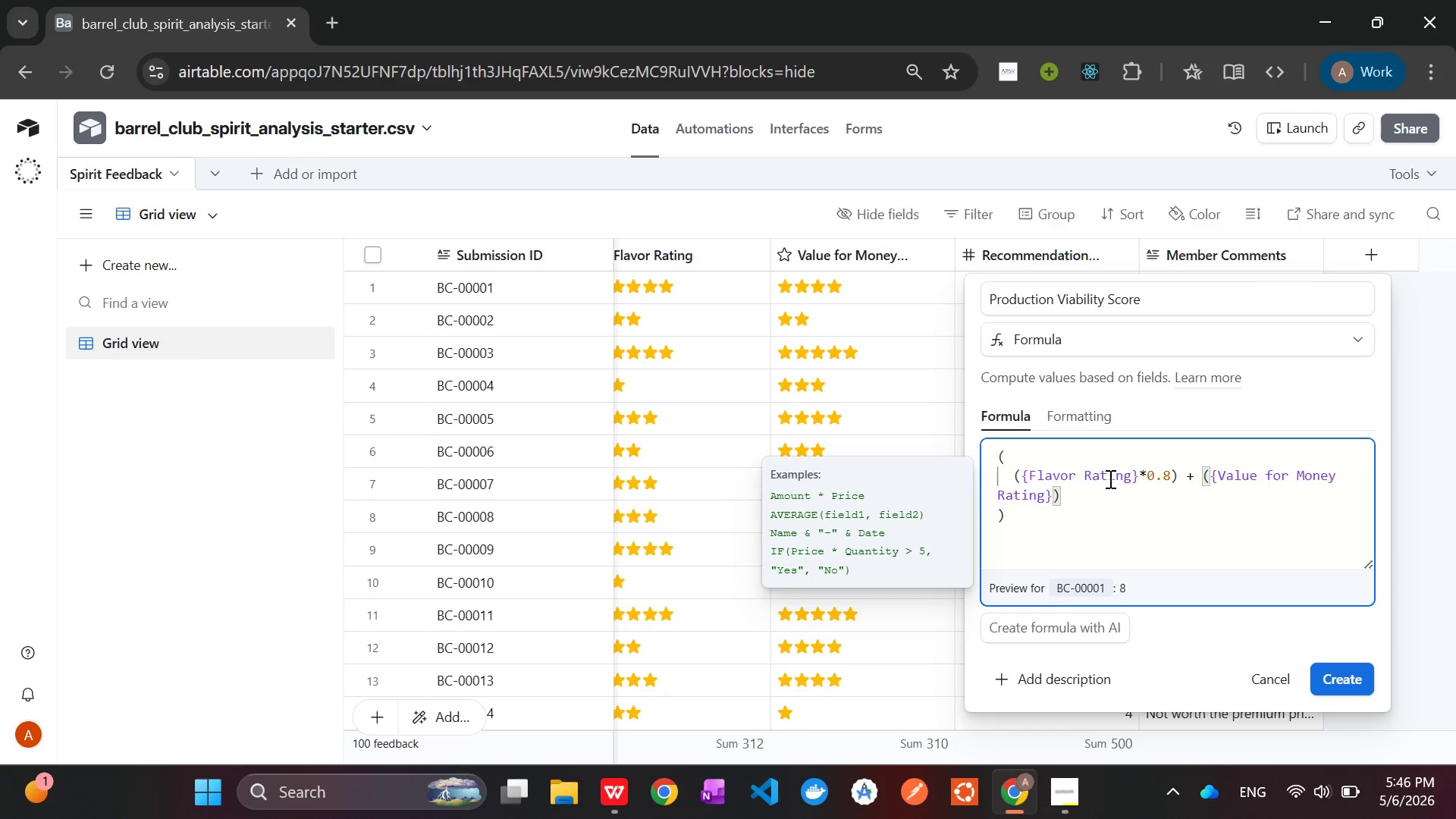 
key(Space)
 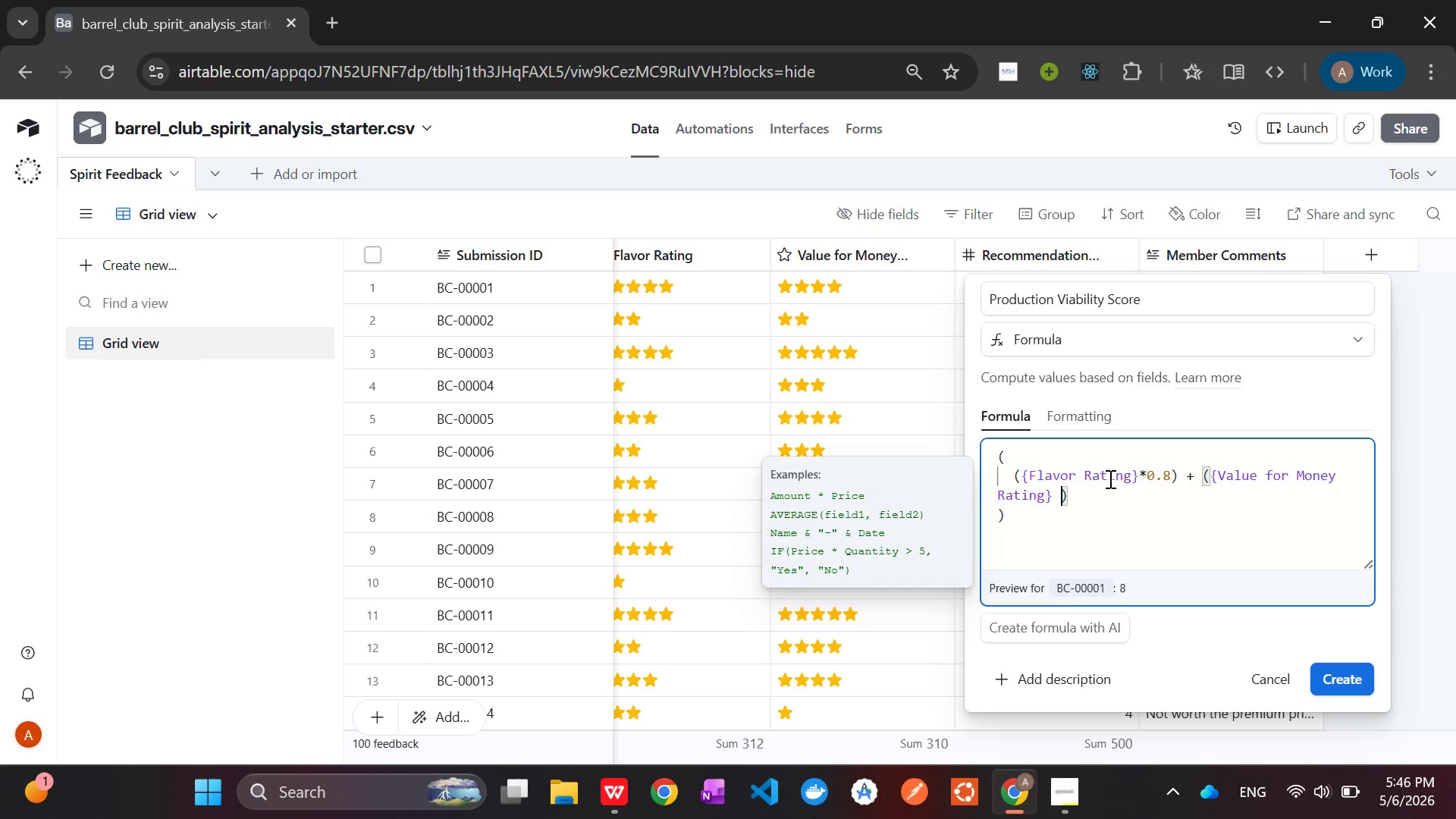 
key(Shift+8)
 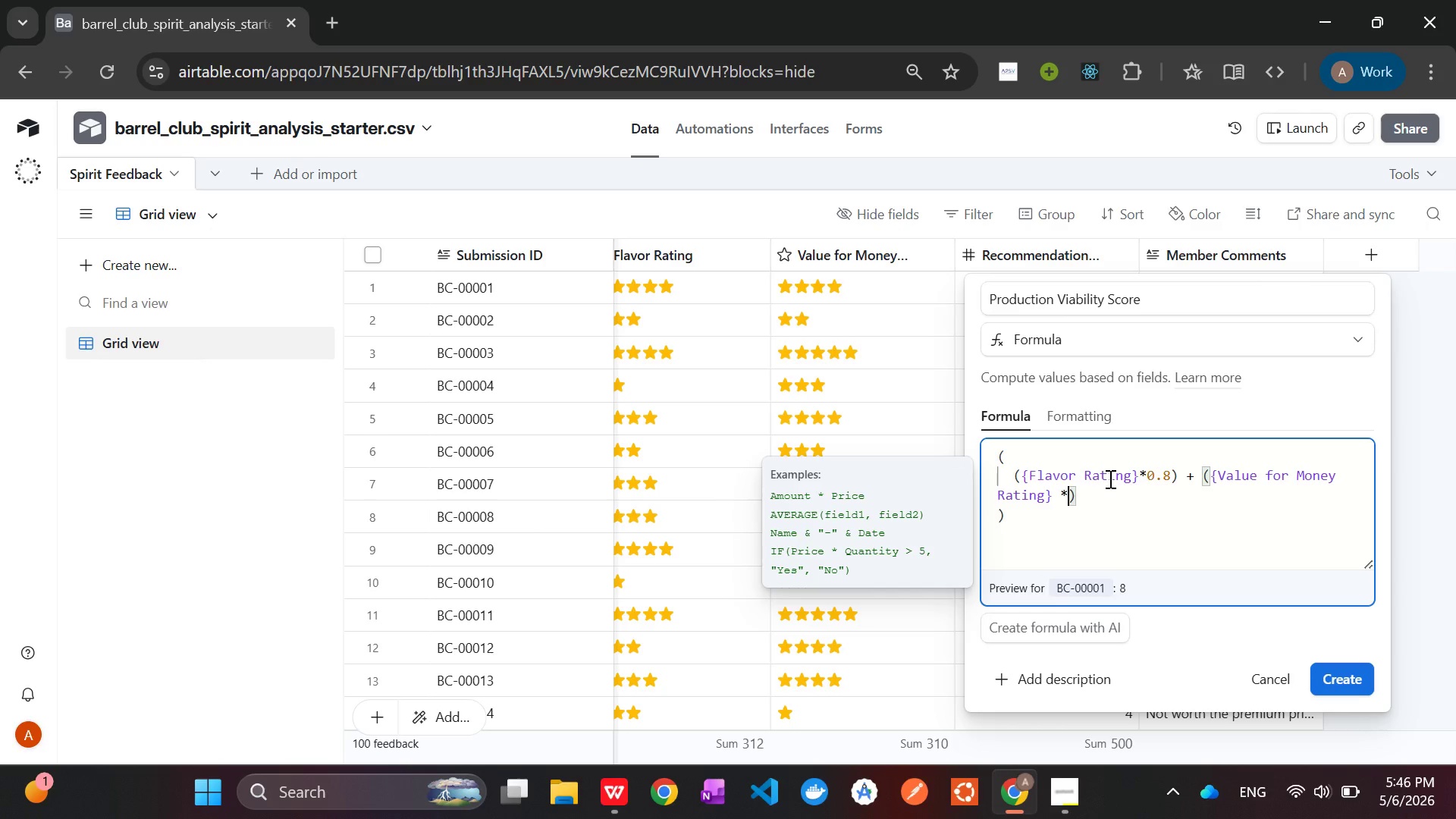 
key(Space)
 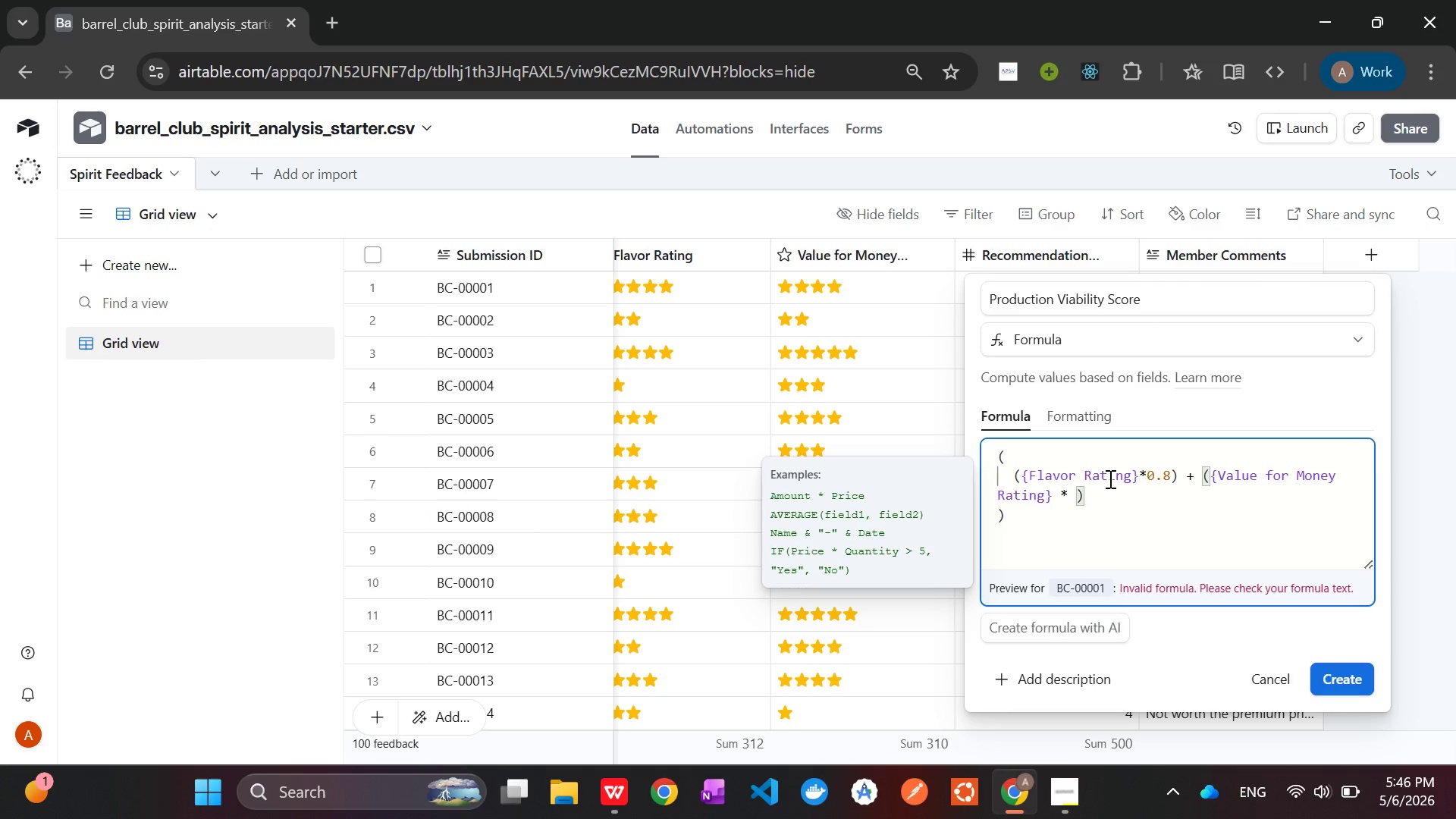 
wait(6.0)
 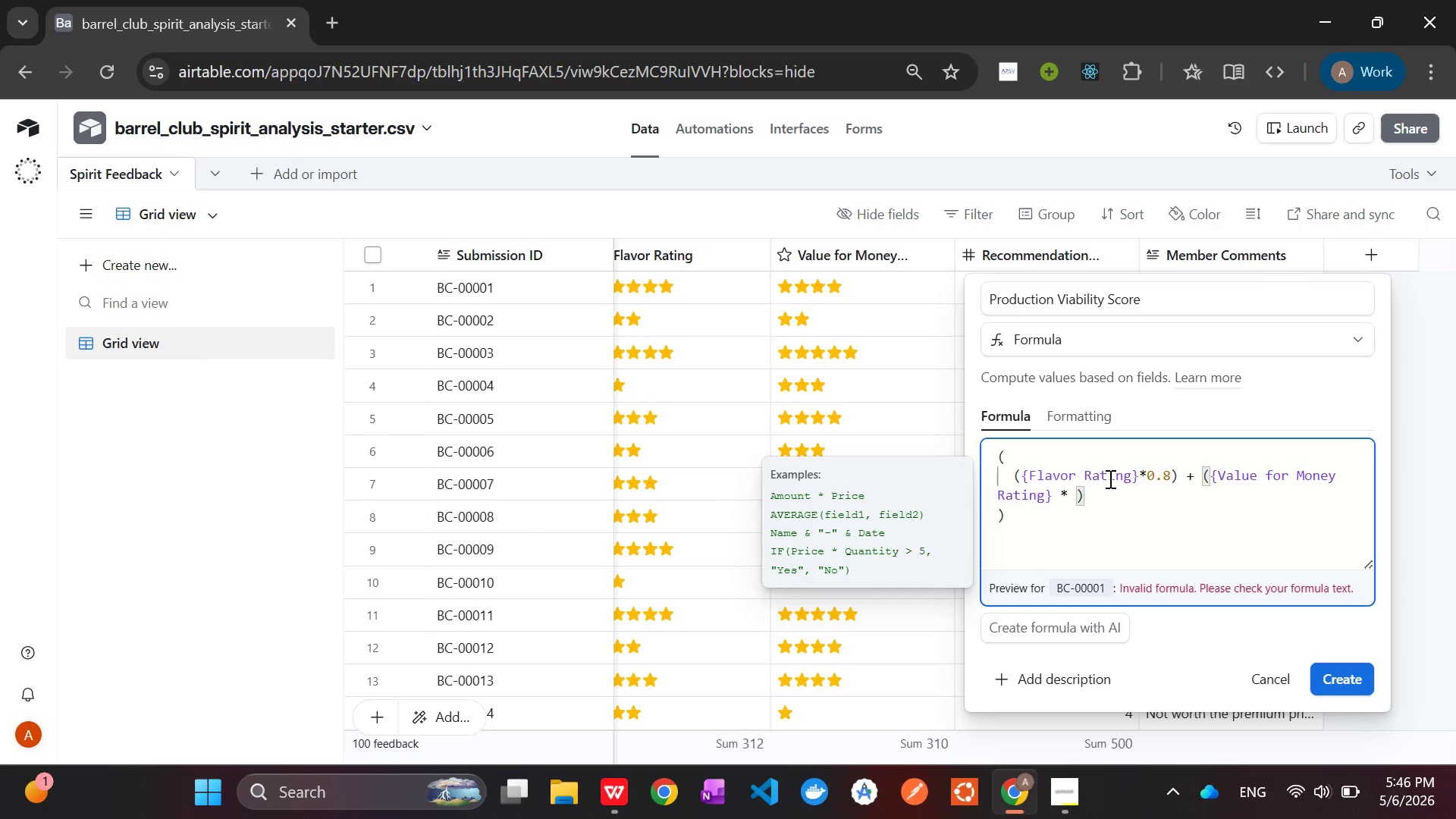 
key(0)
 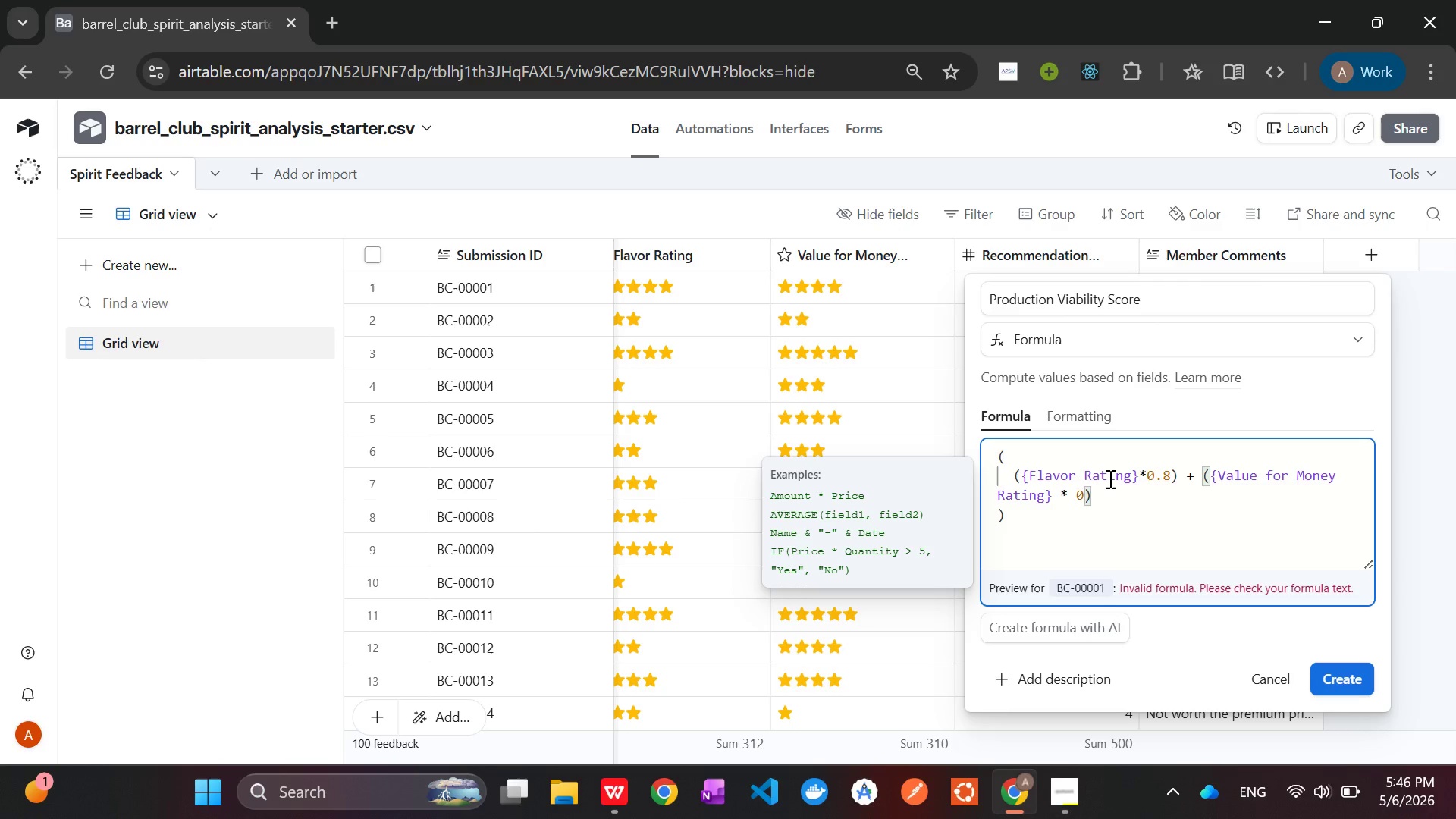 
key(Period)
 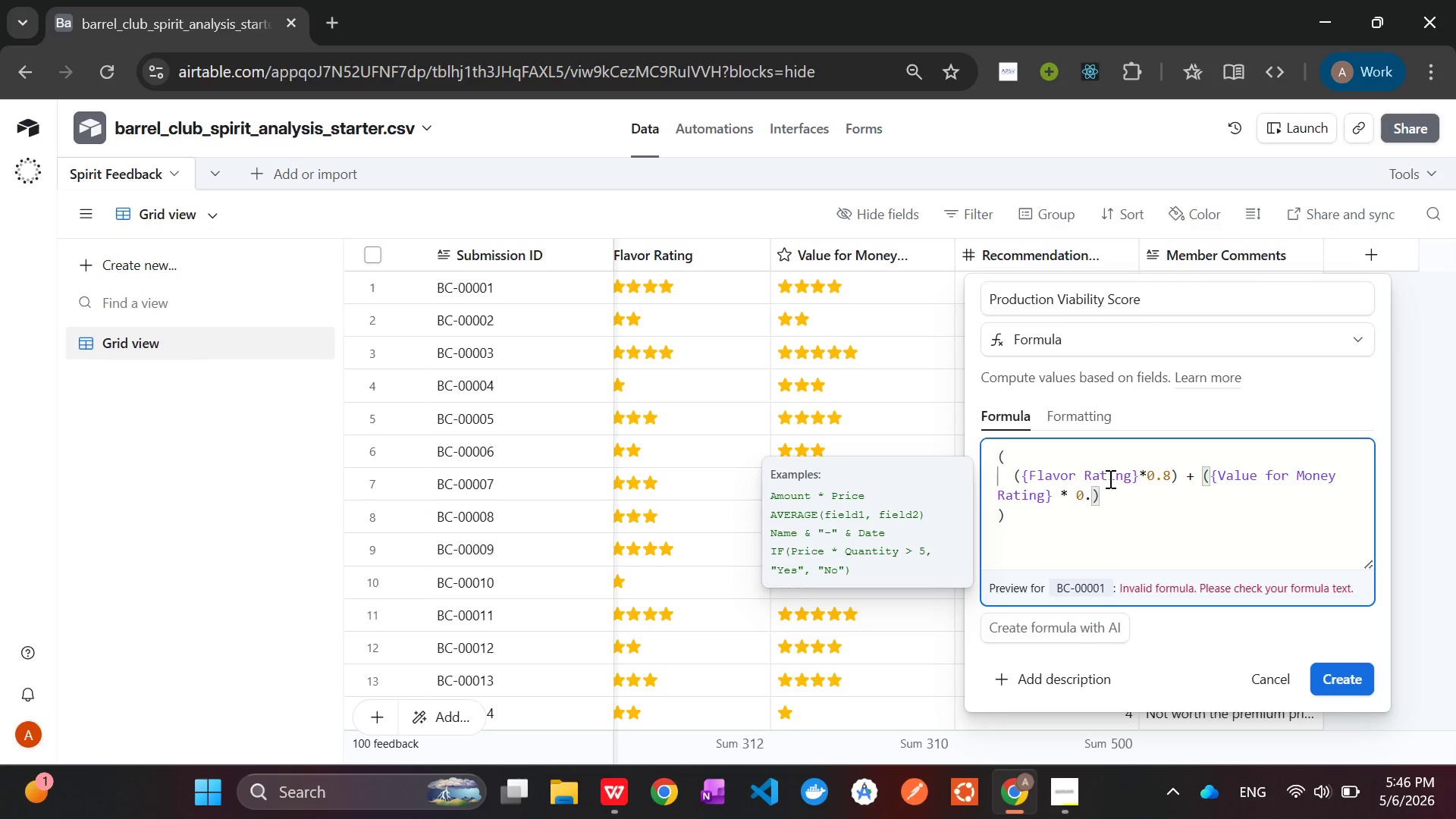 
key(8)
 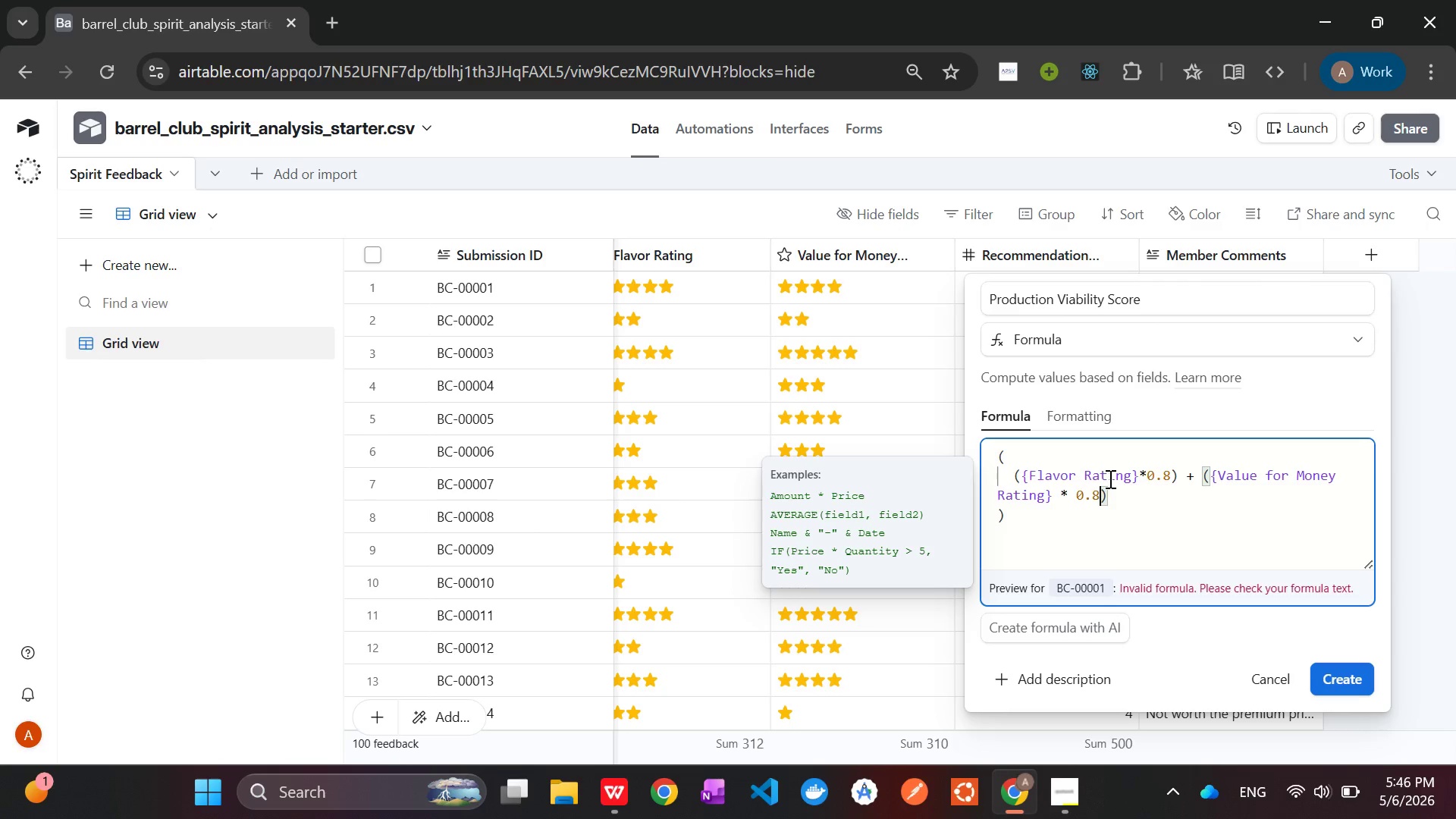 
key(ArrowRight)
 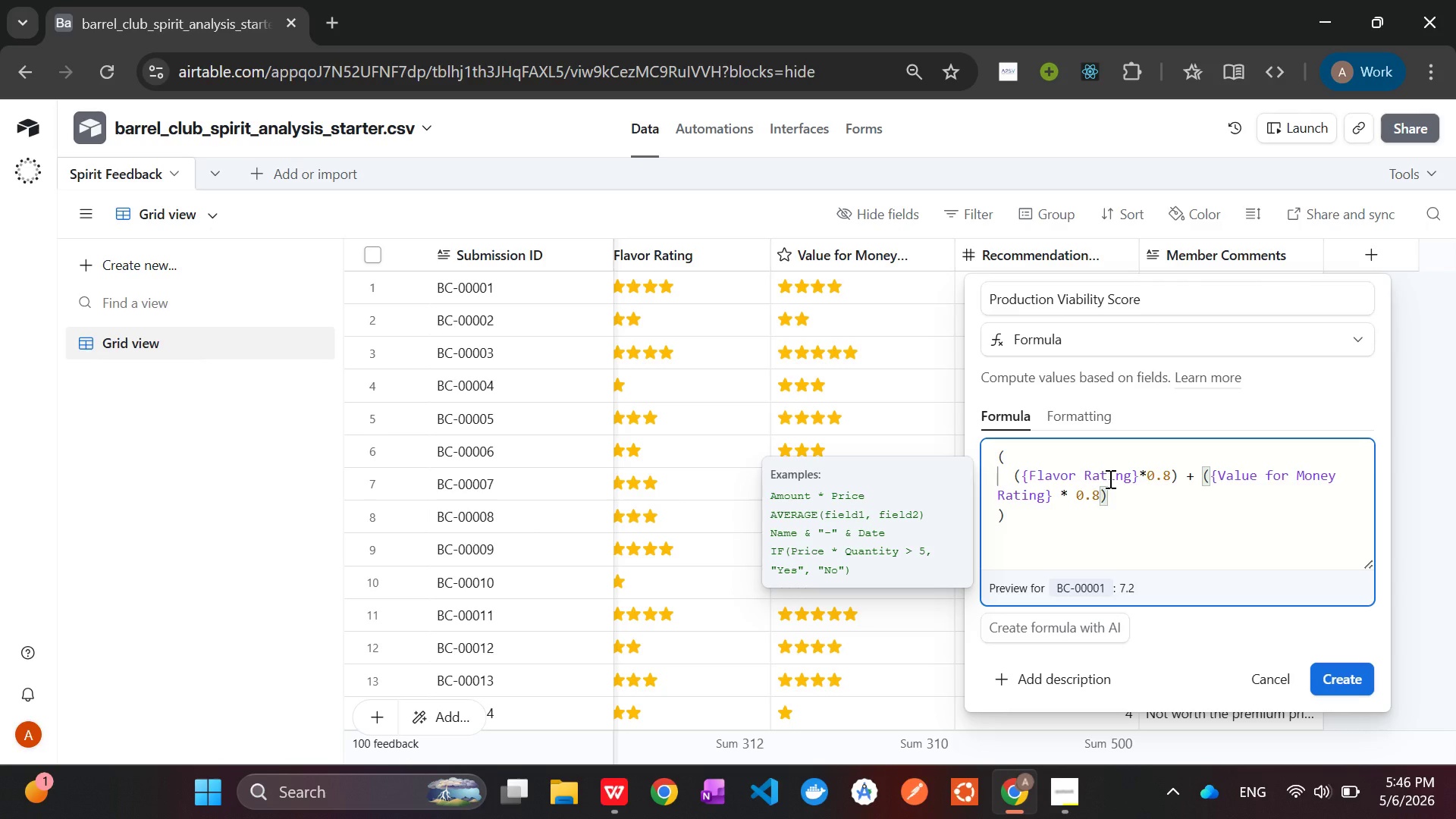 
key(Space)
 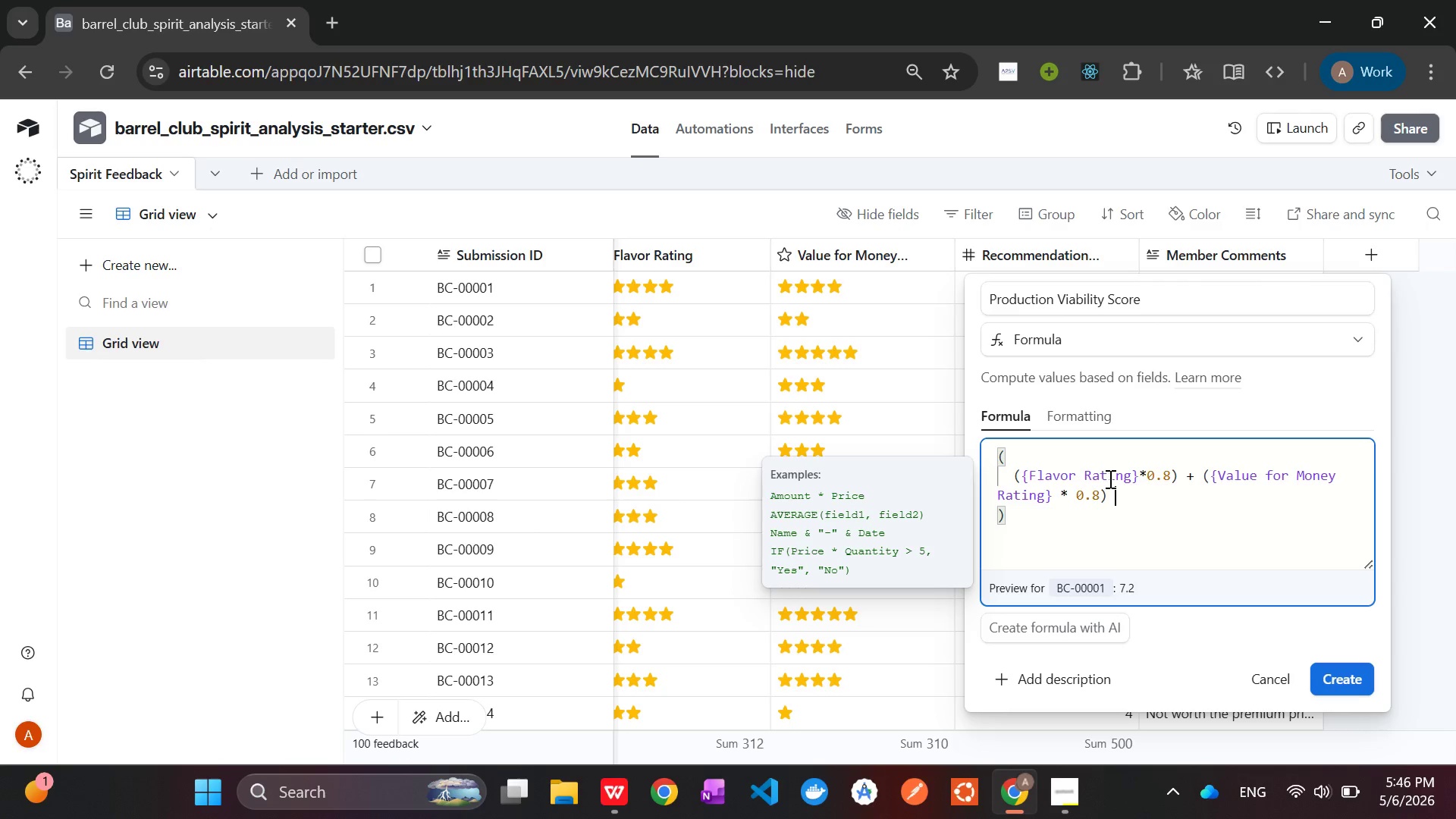 
key(Shift+Equal)
 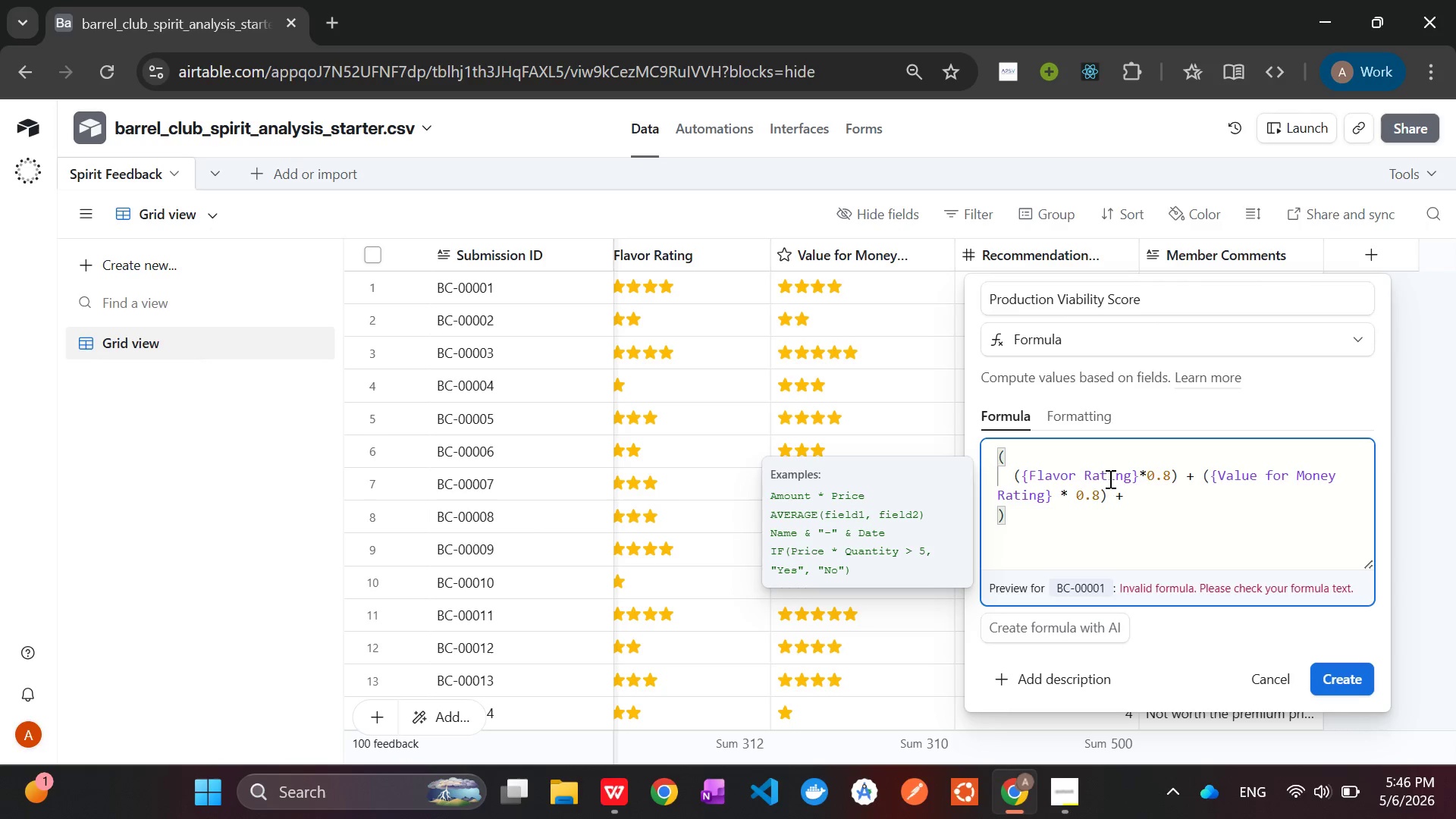 
key(Space)
 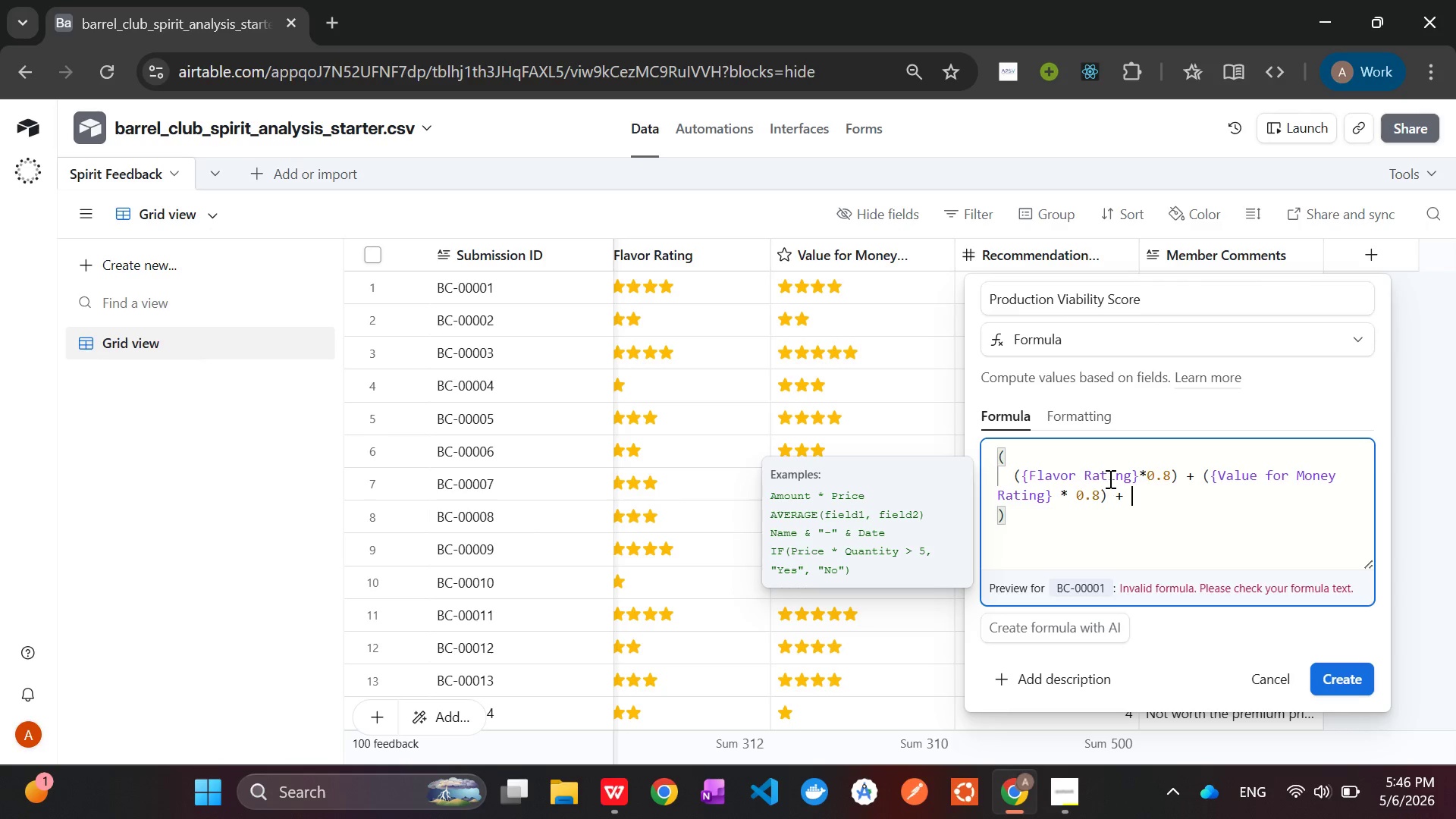 
key(Shift+9)
 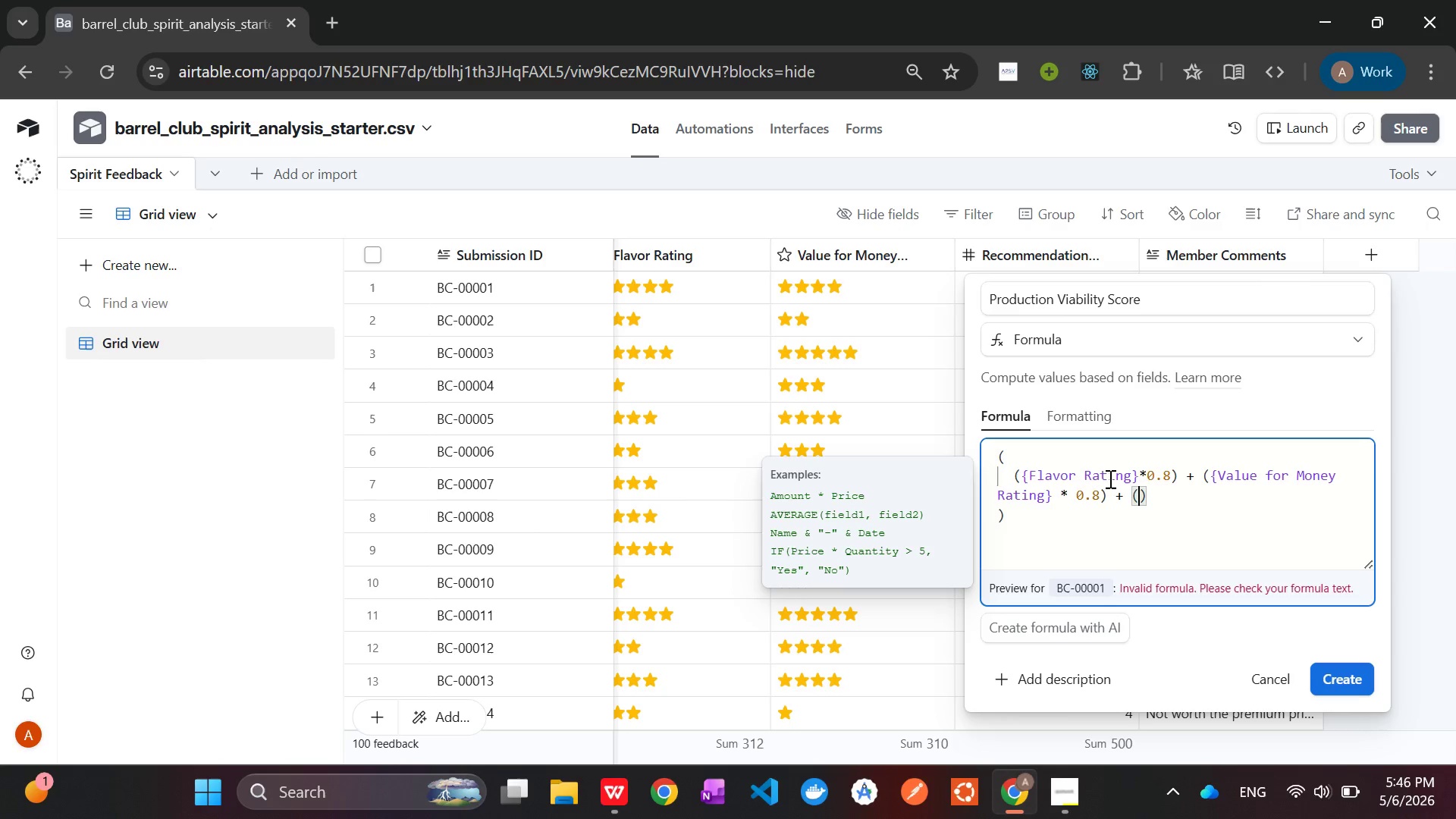 
key(Shift+BracketLeft)
 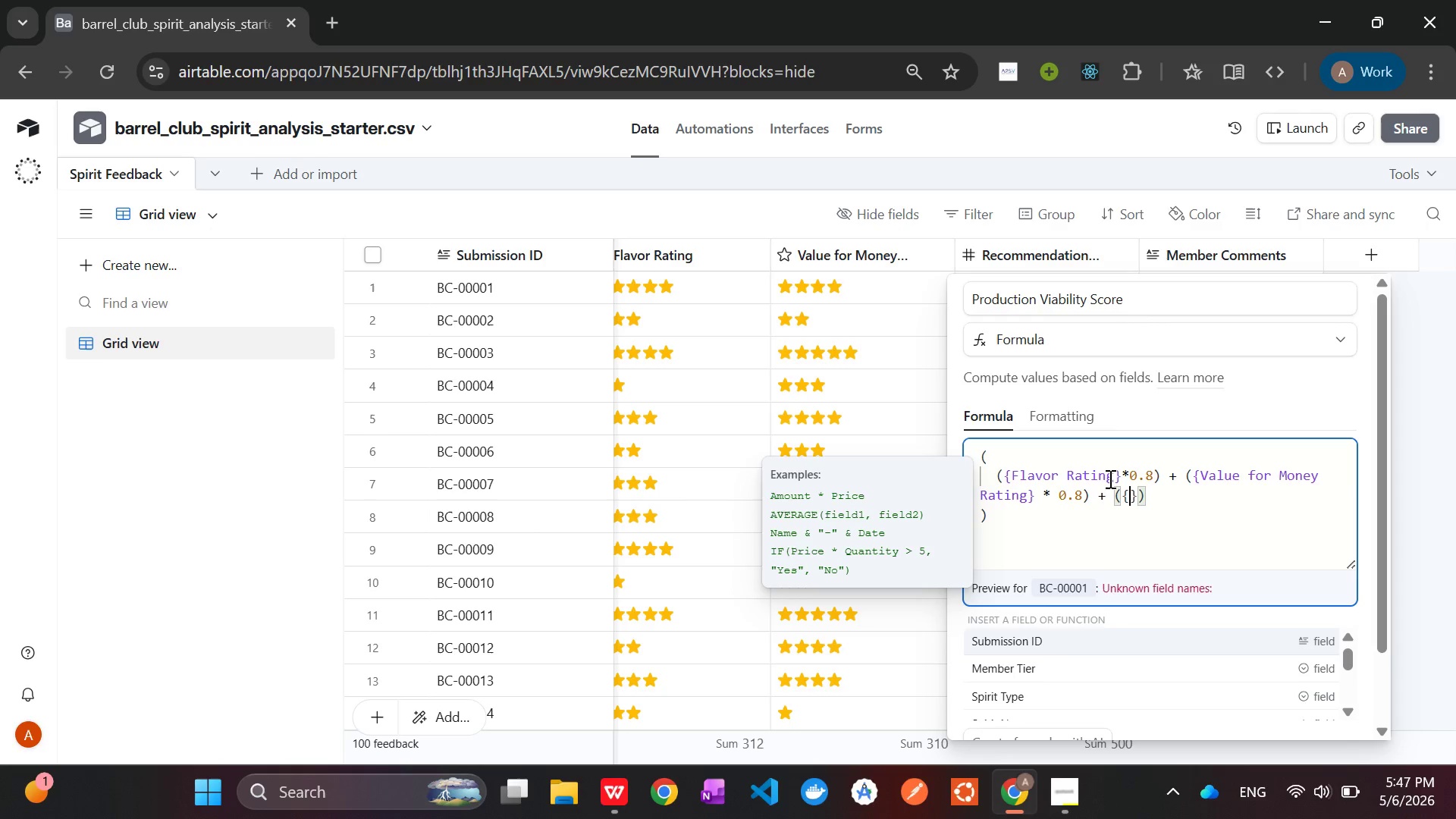 
type(re)
key(Tab)
 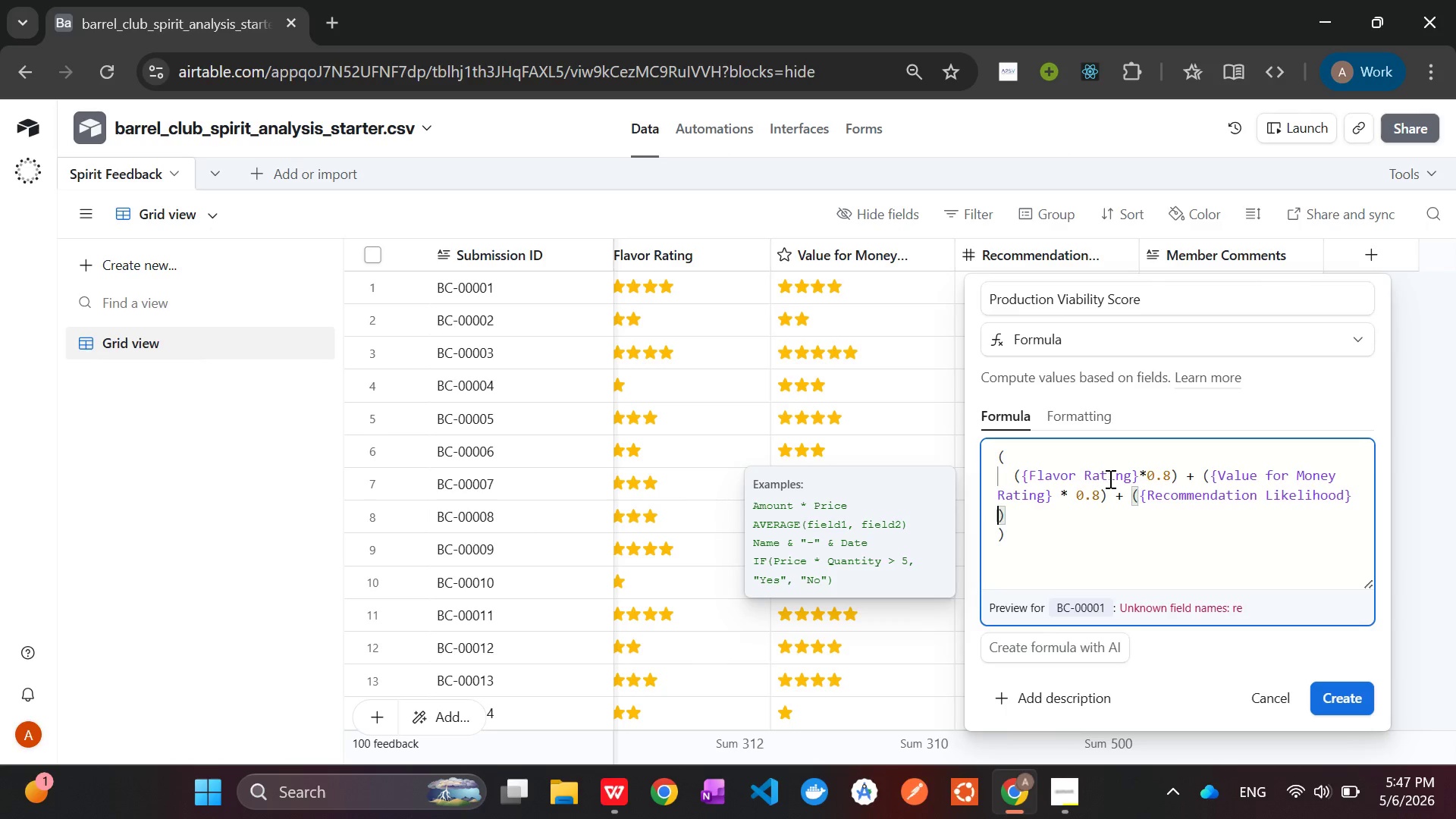 
wait(8.84)
 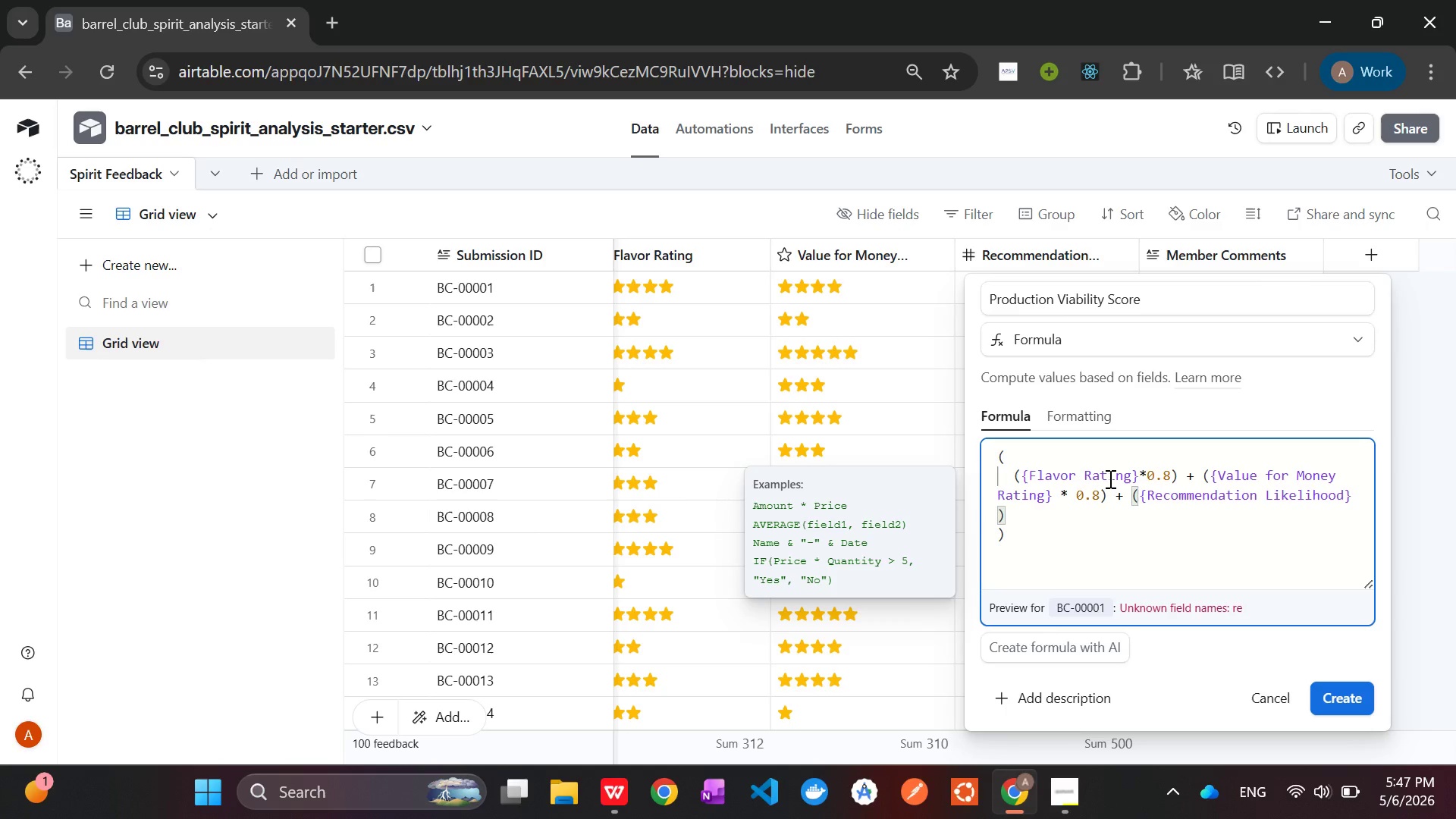 
type(*0.2)
 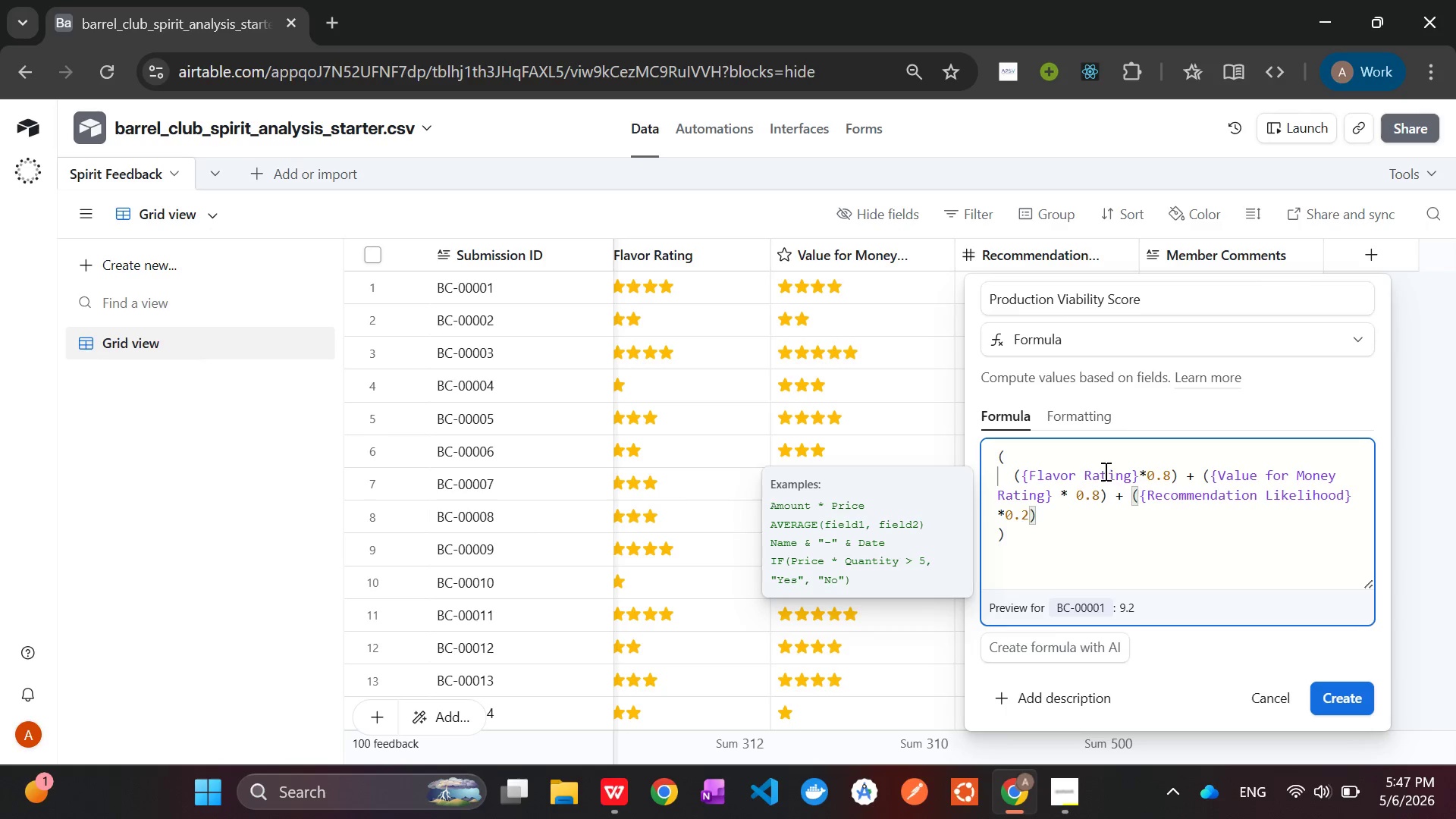 
wait(5.98)
 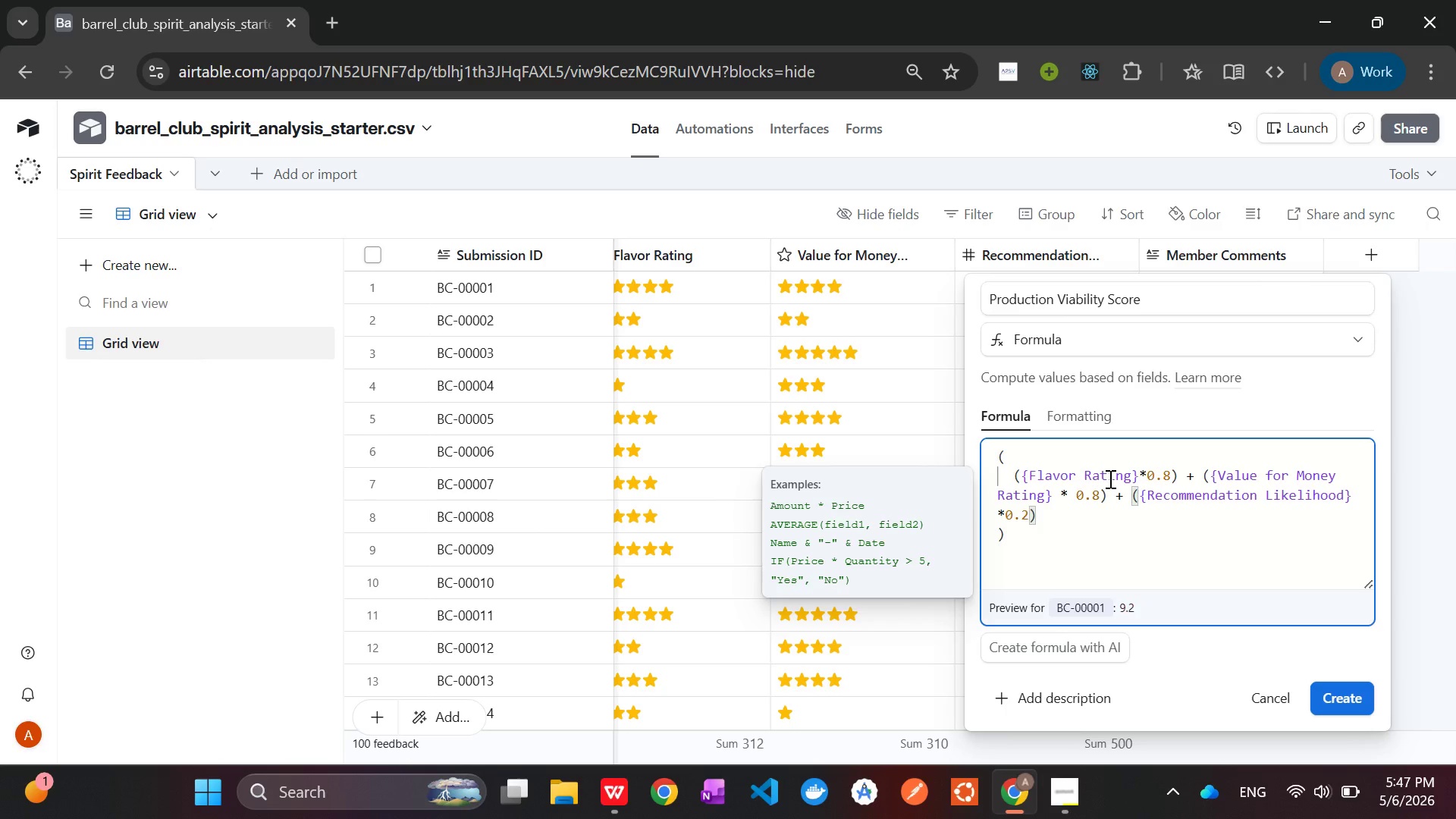 
left_click([1080, 407])
 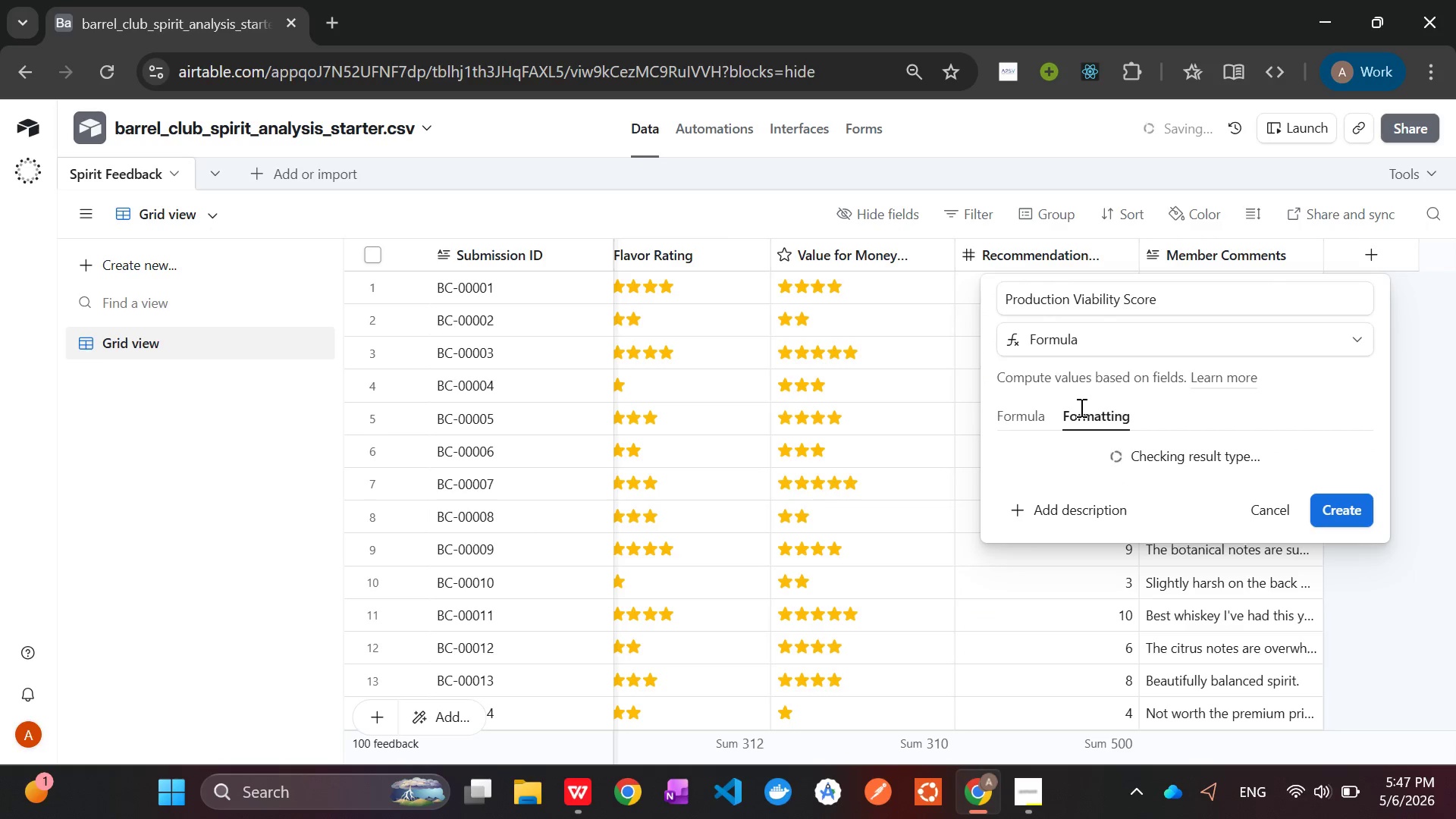 
mouse_move([1128, 432])
 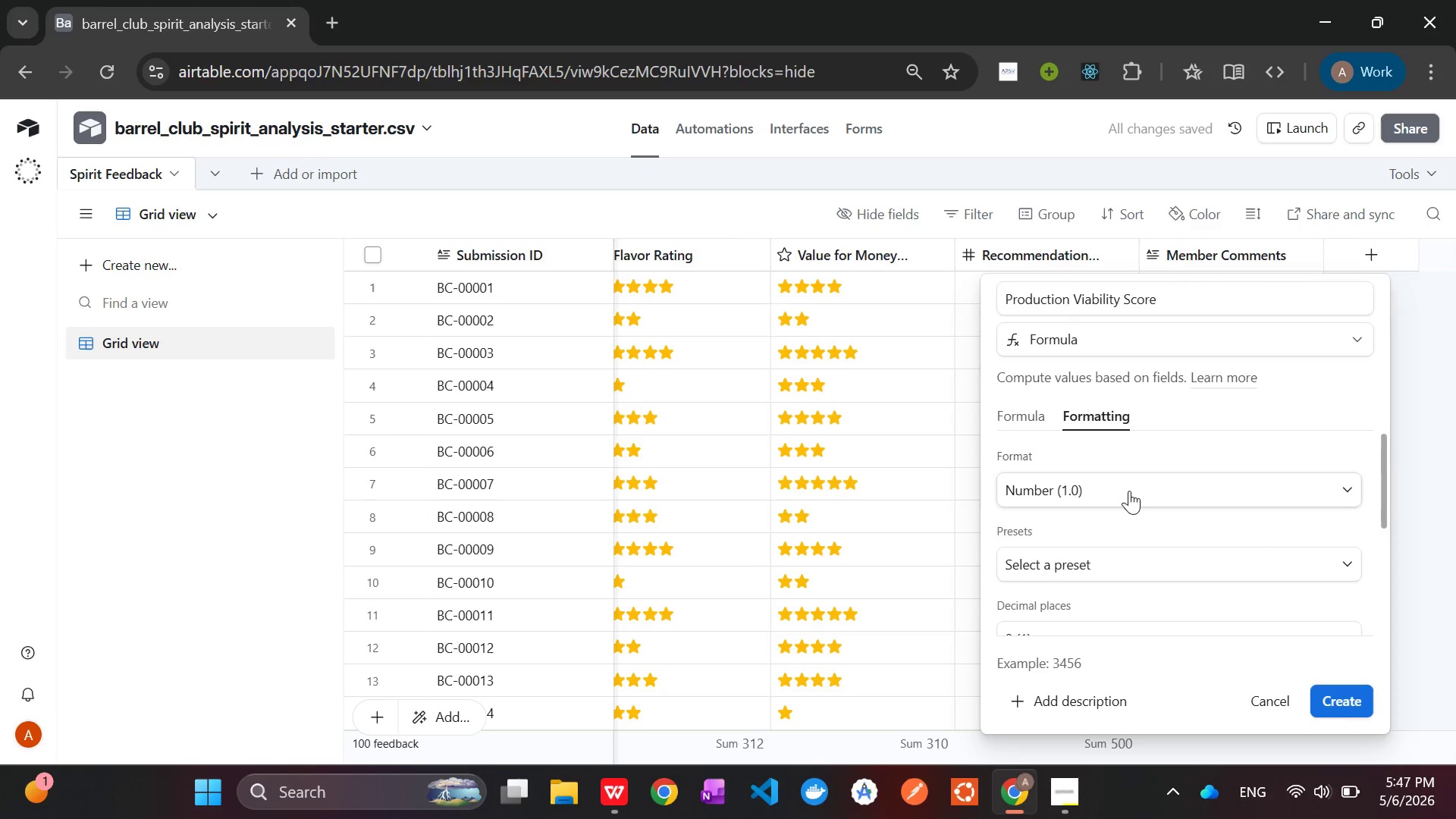 
left_click([1113, 491])
 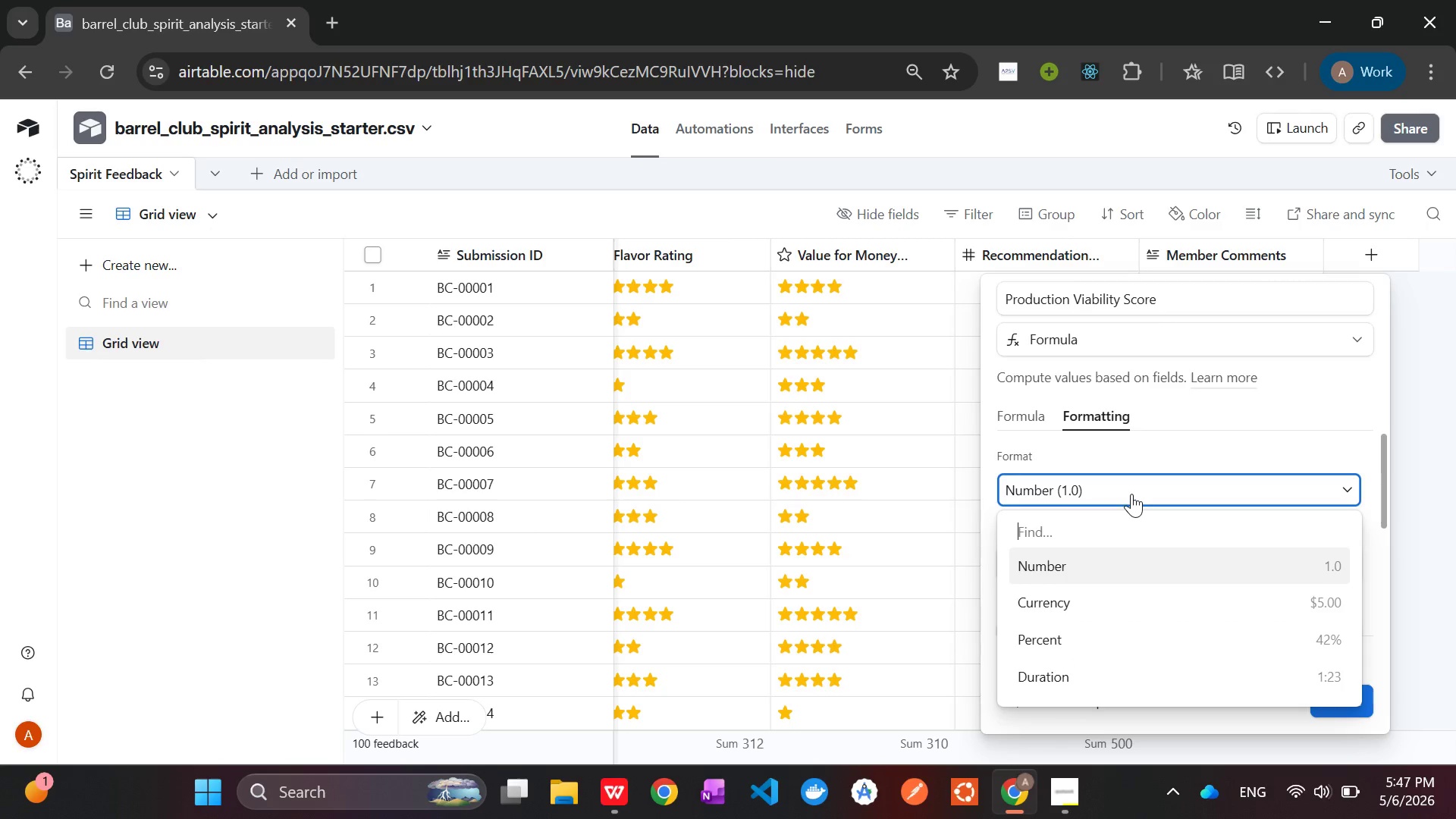 
left_click([1131, 494])
 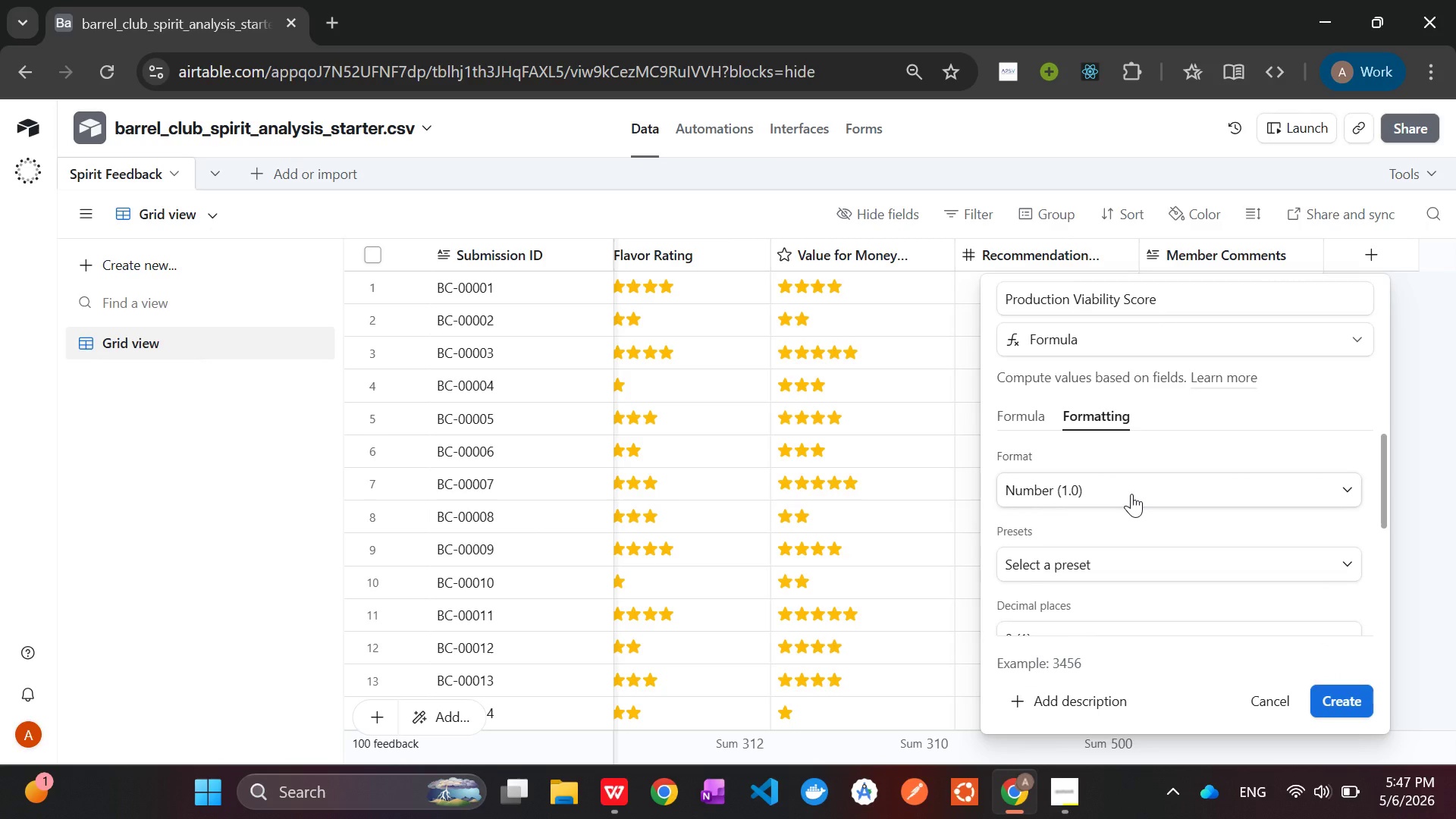 
left_click([1131, 494])
 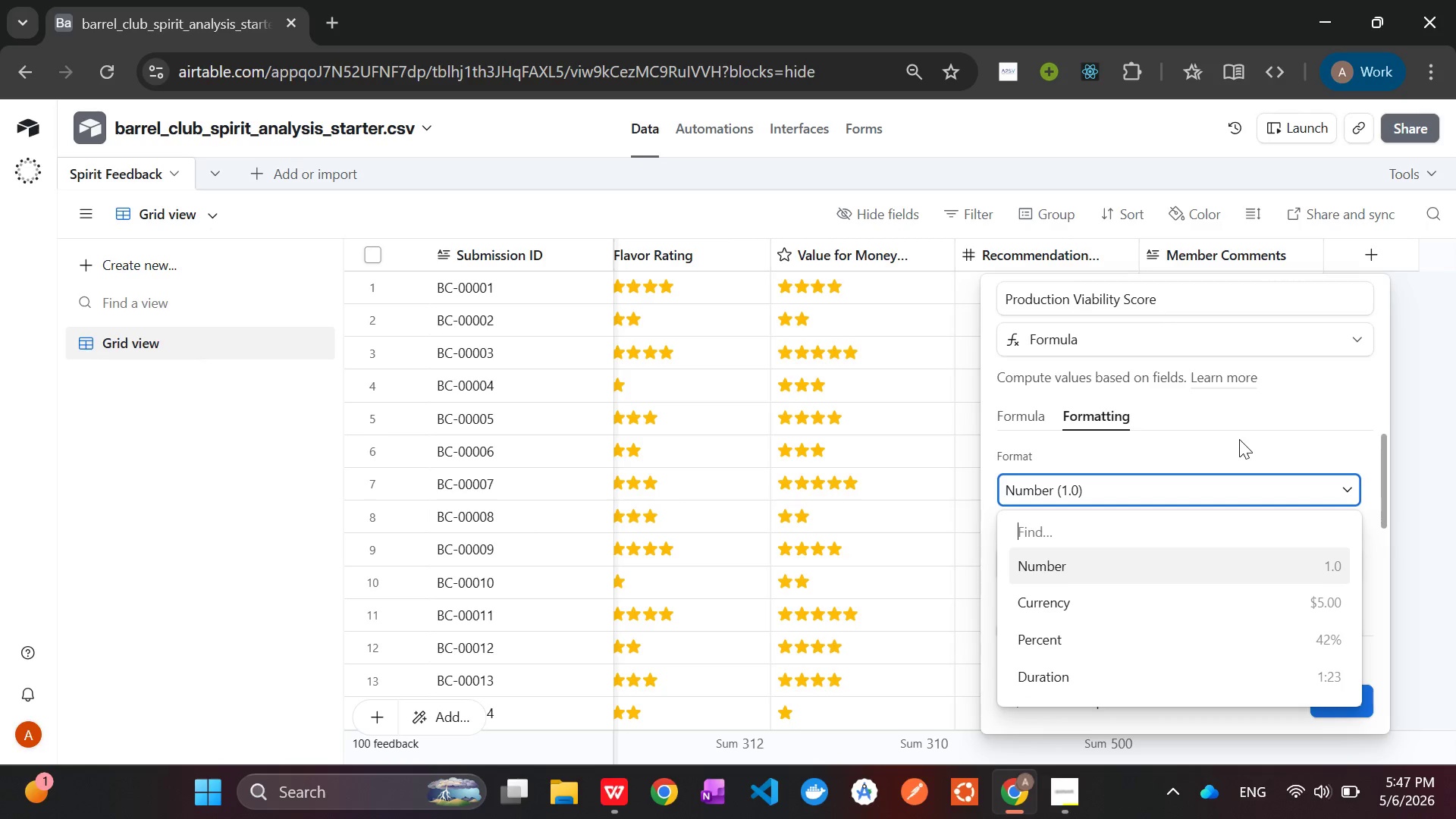 
wait(5.17)
 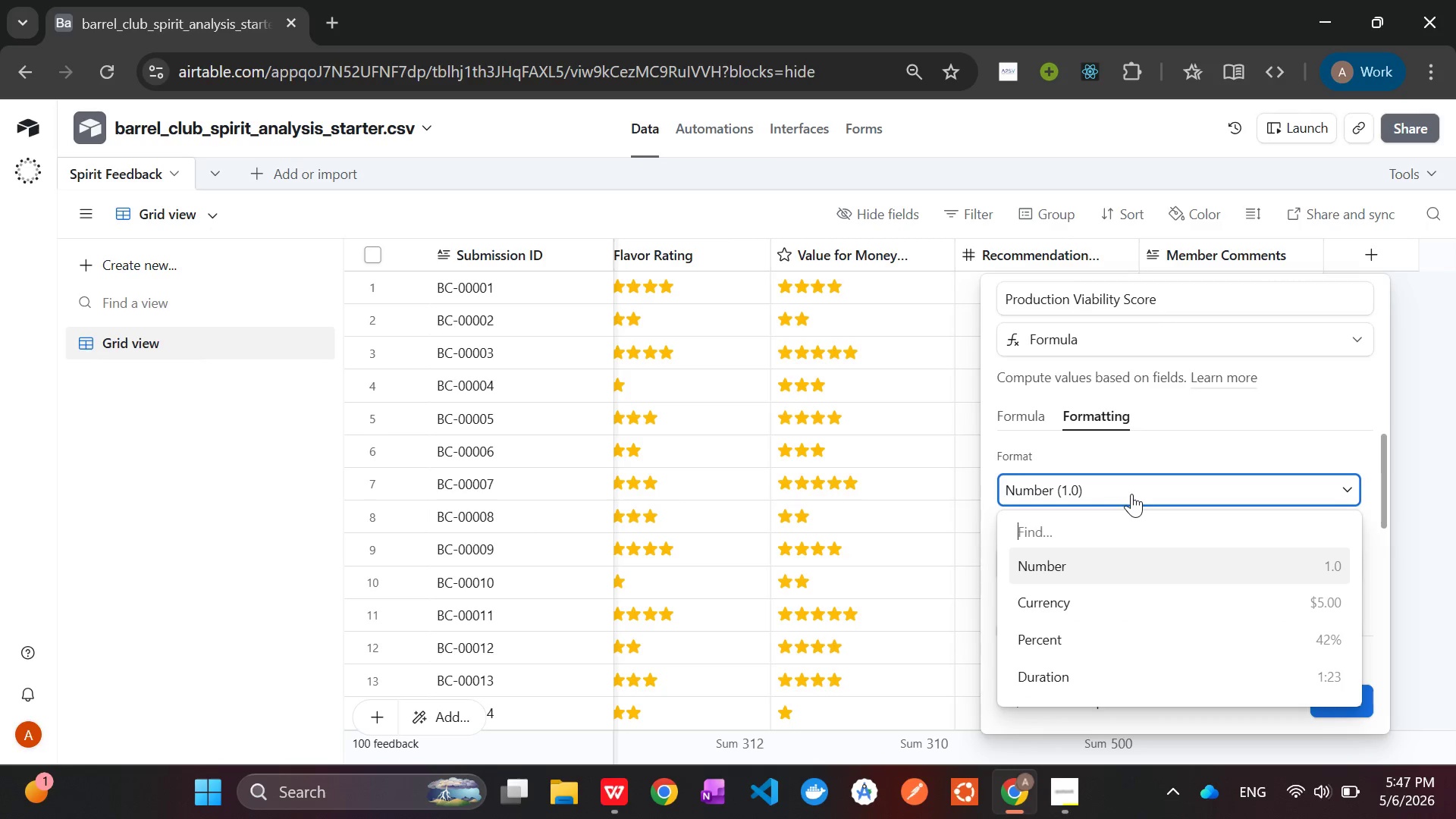 
left_click([1239, 443])
 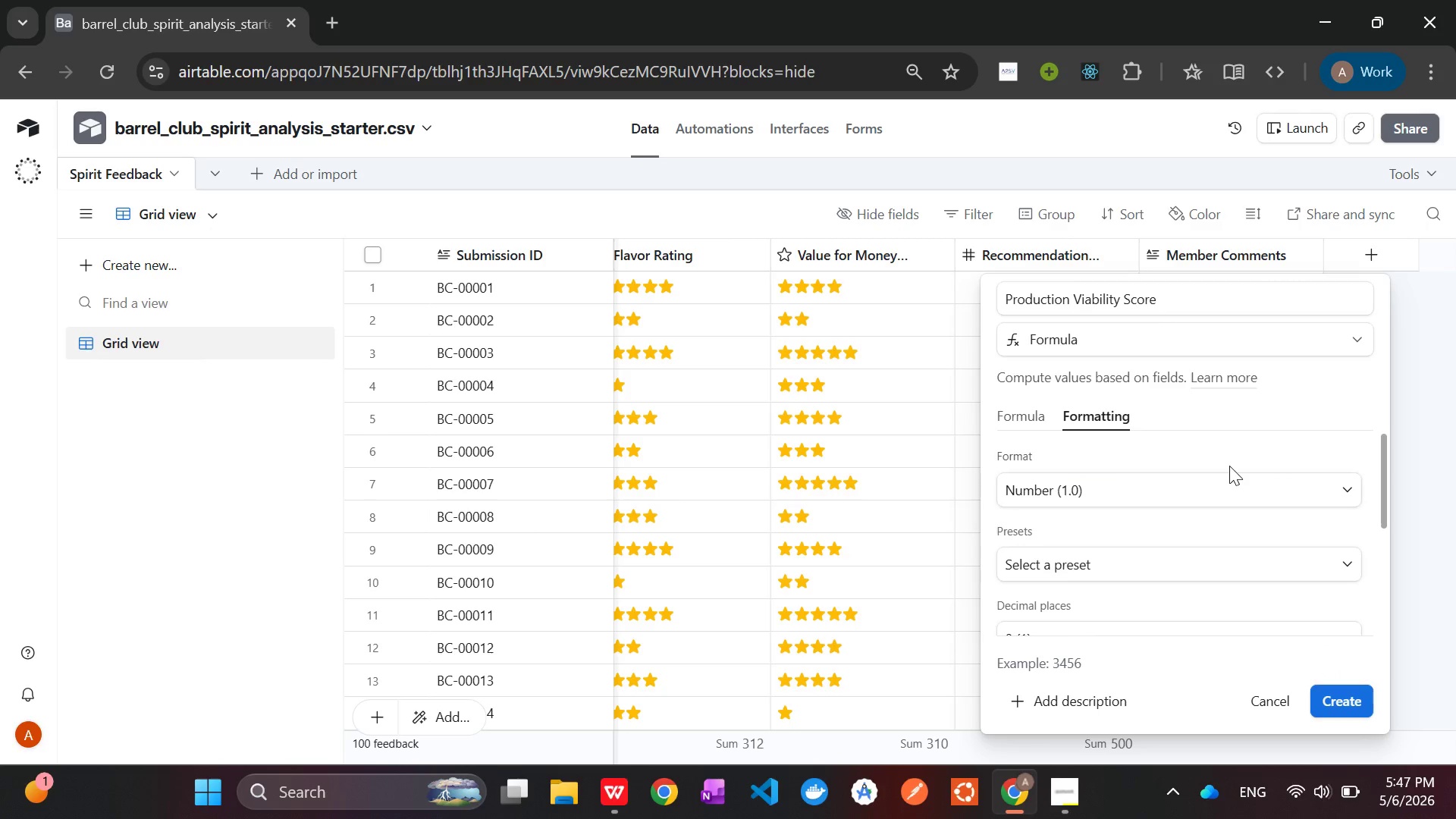 
mouse_move([1156, 543])
 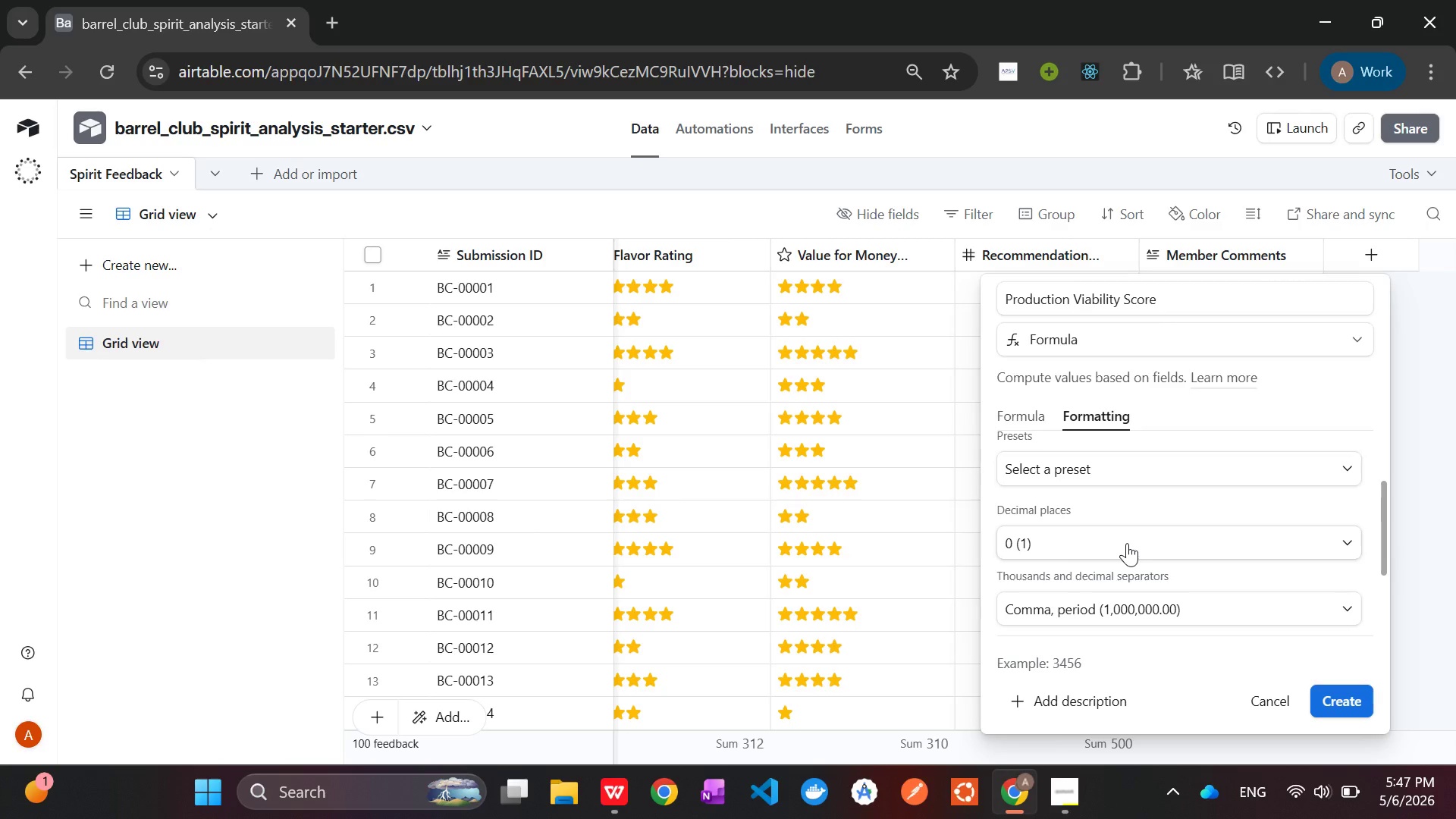 
left_click([1127, 543])
 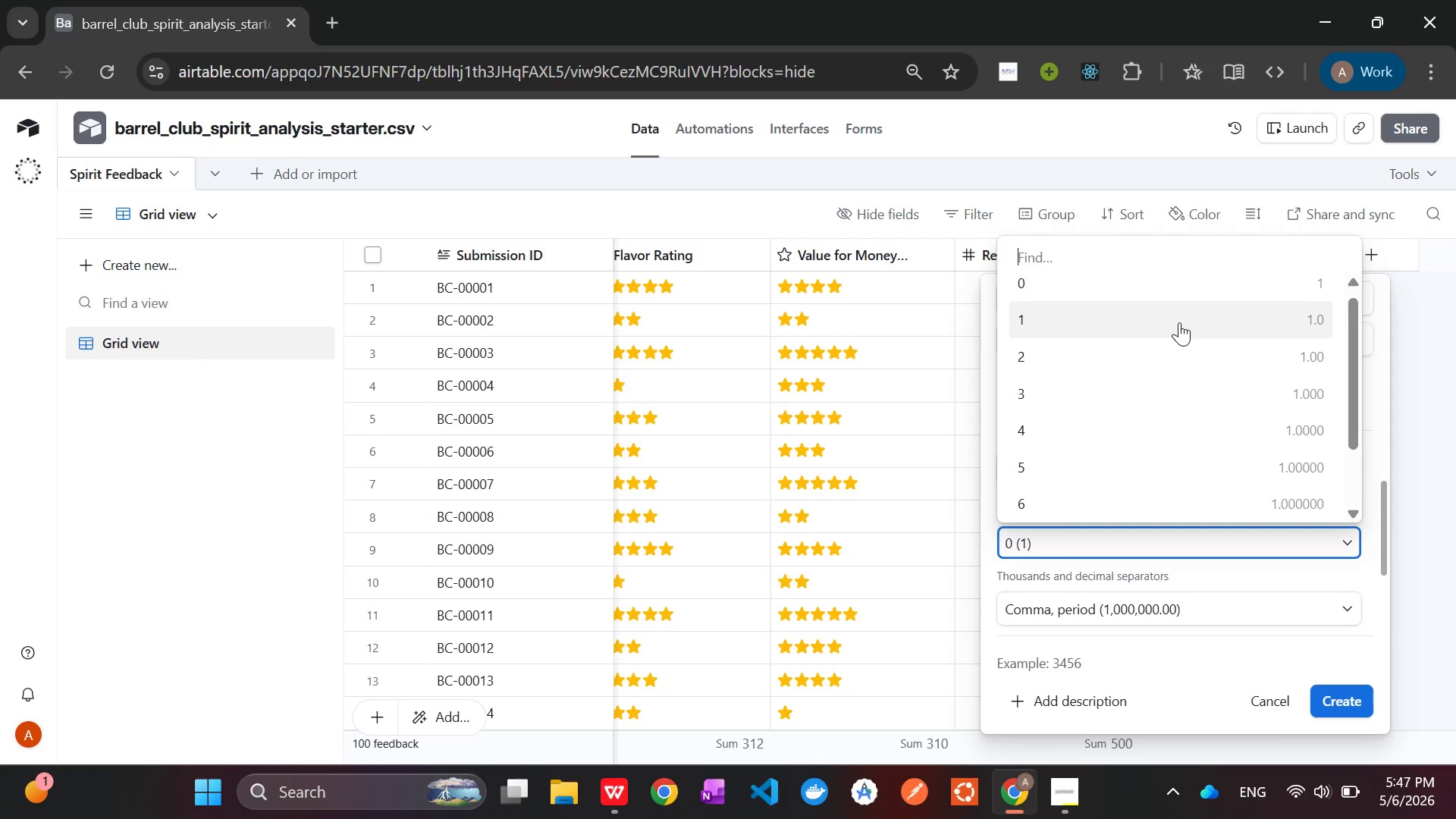 
left_click([1179, 322])
 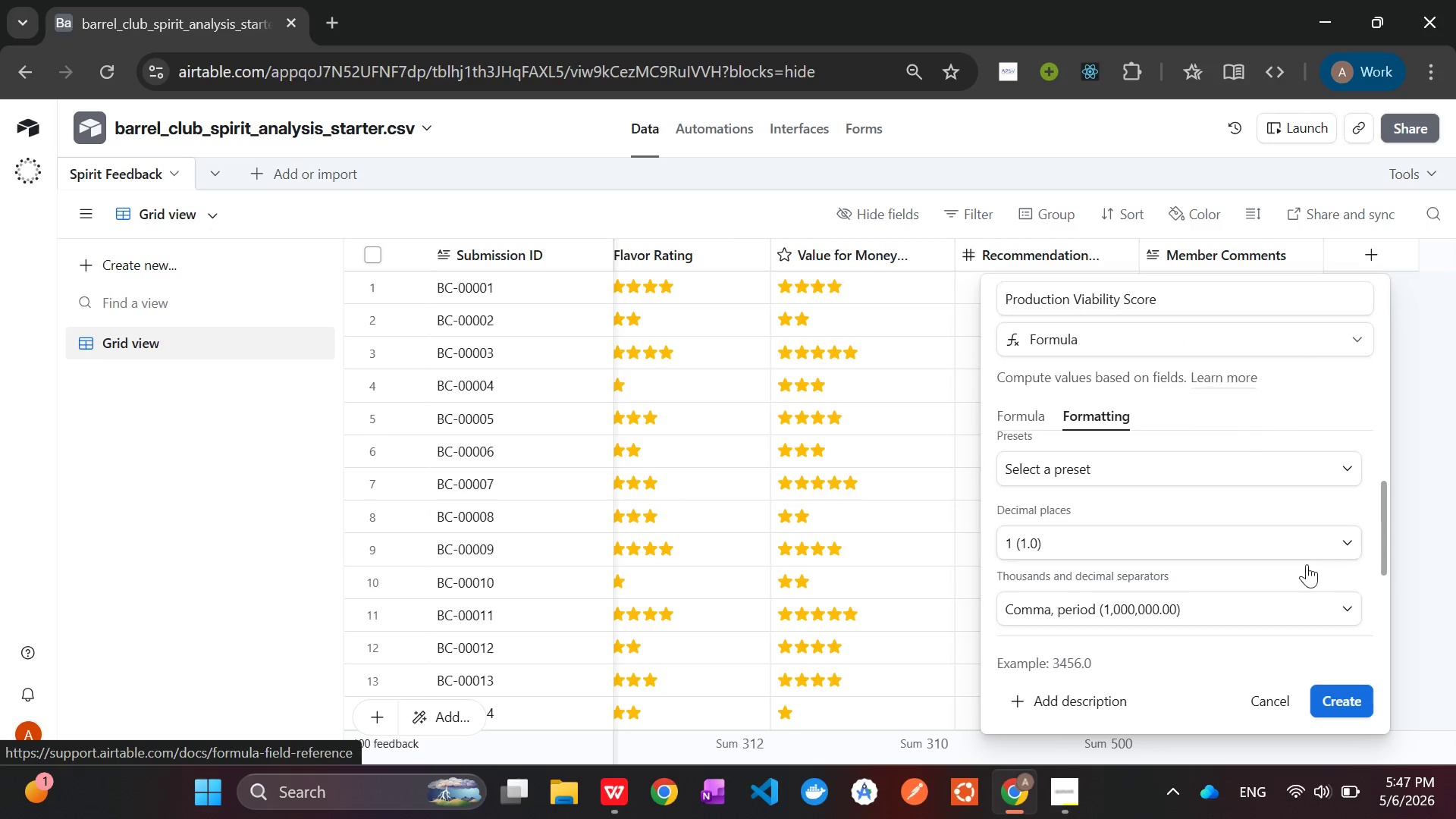 
left_click([1353, 701])
 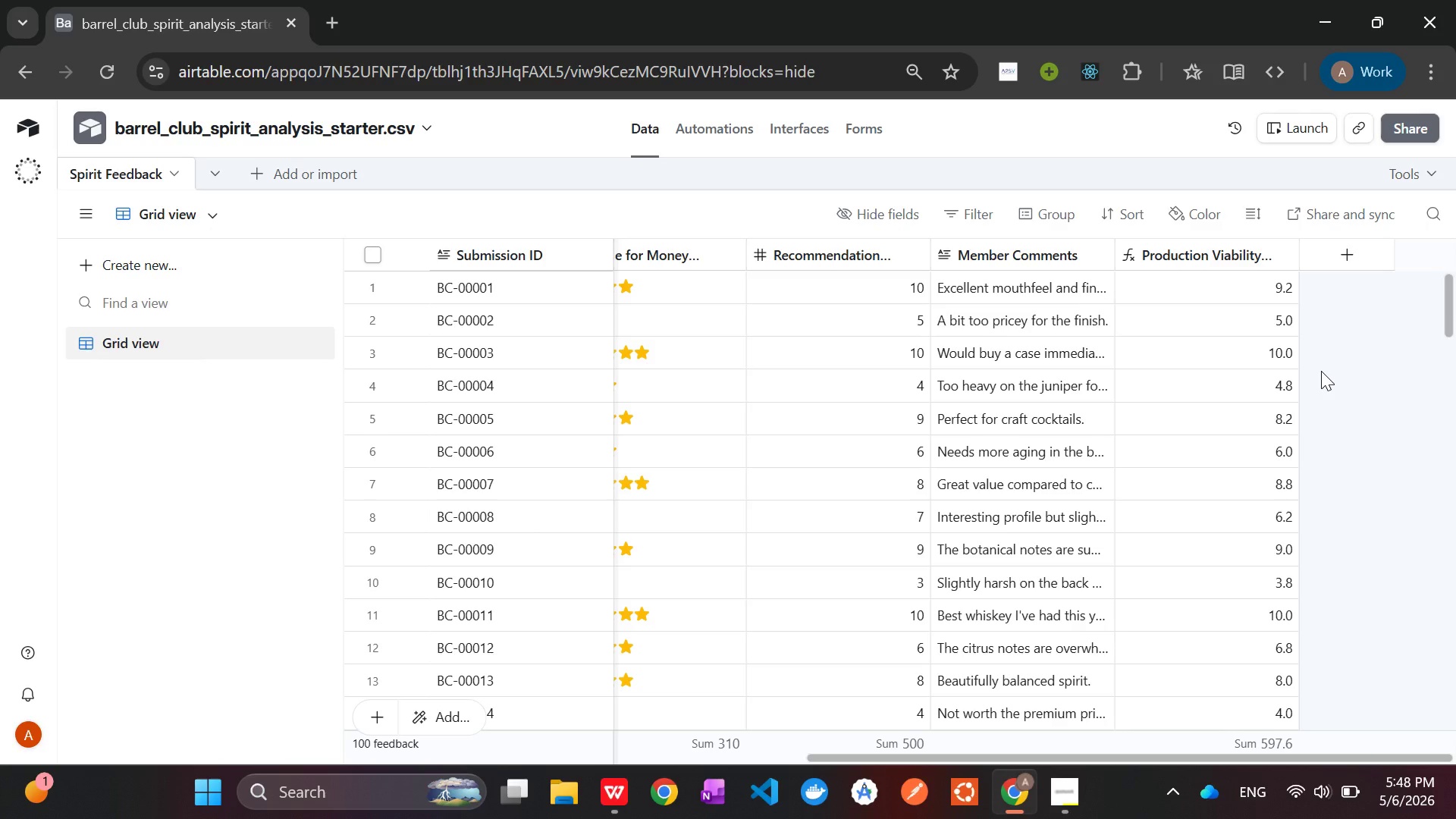 
wait(28.25)
 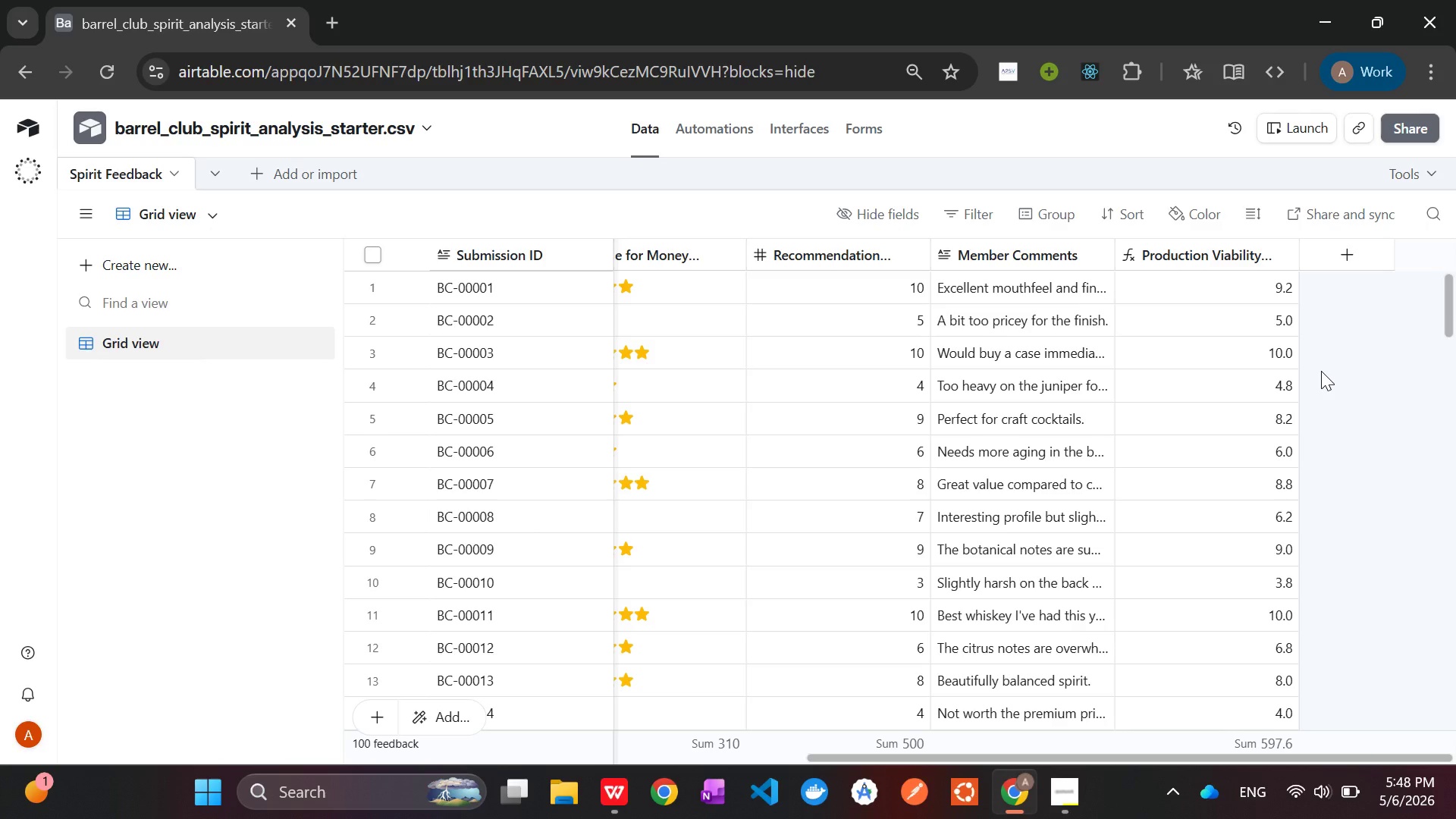 
left_click([167, 218])
 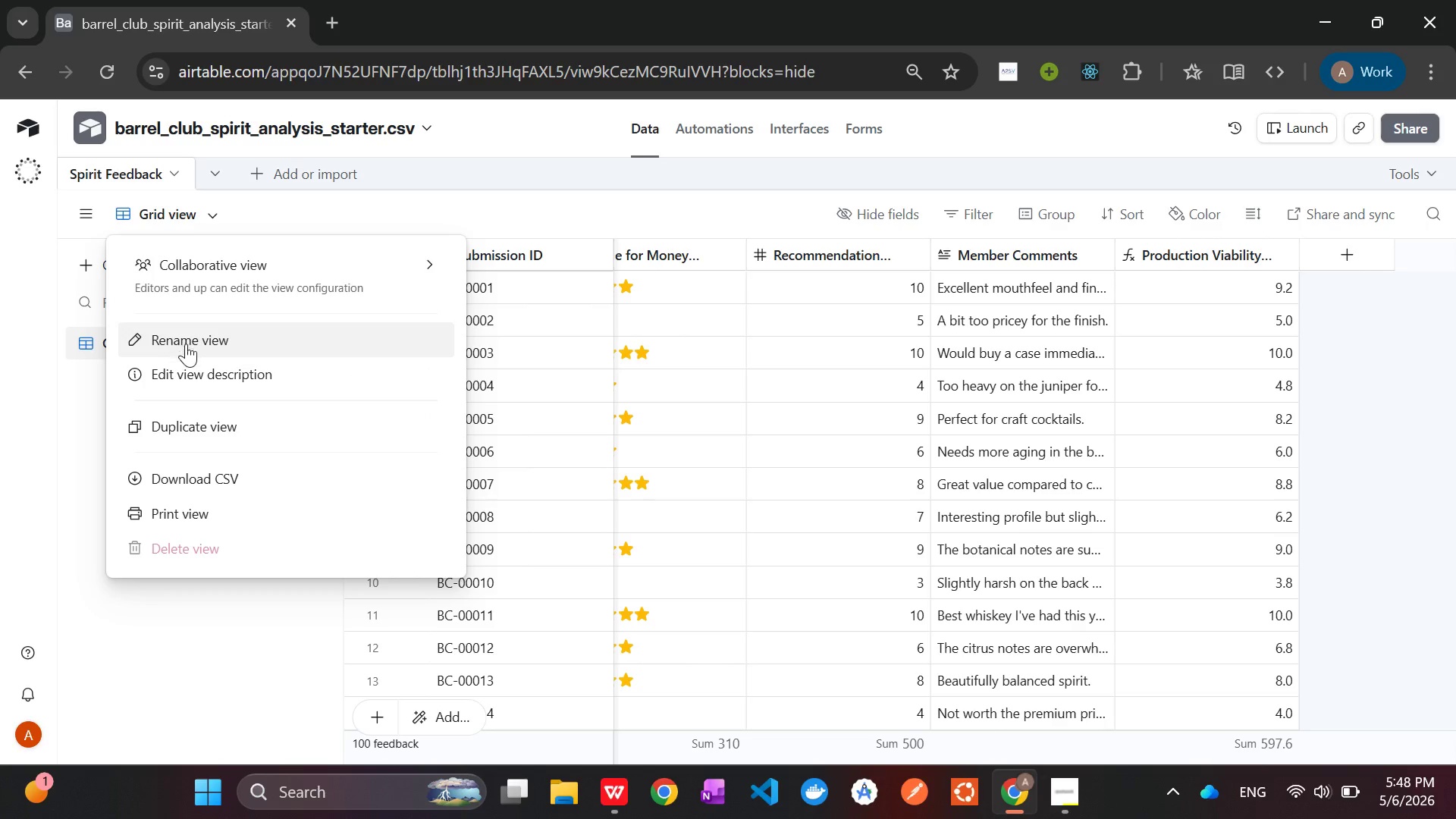 
wait(5.09)
 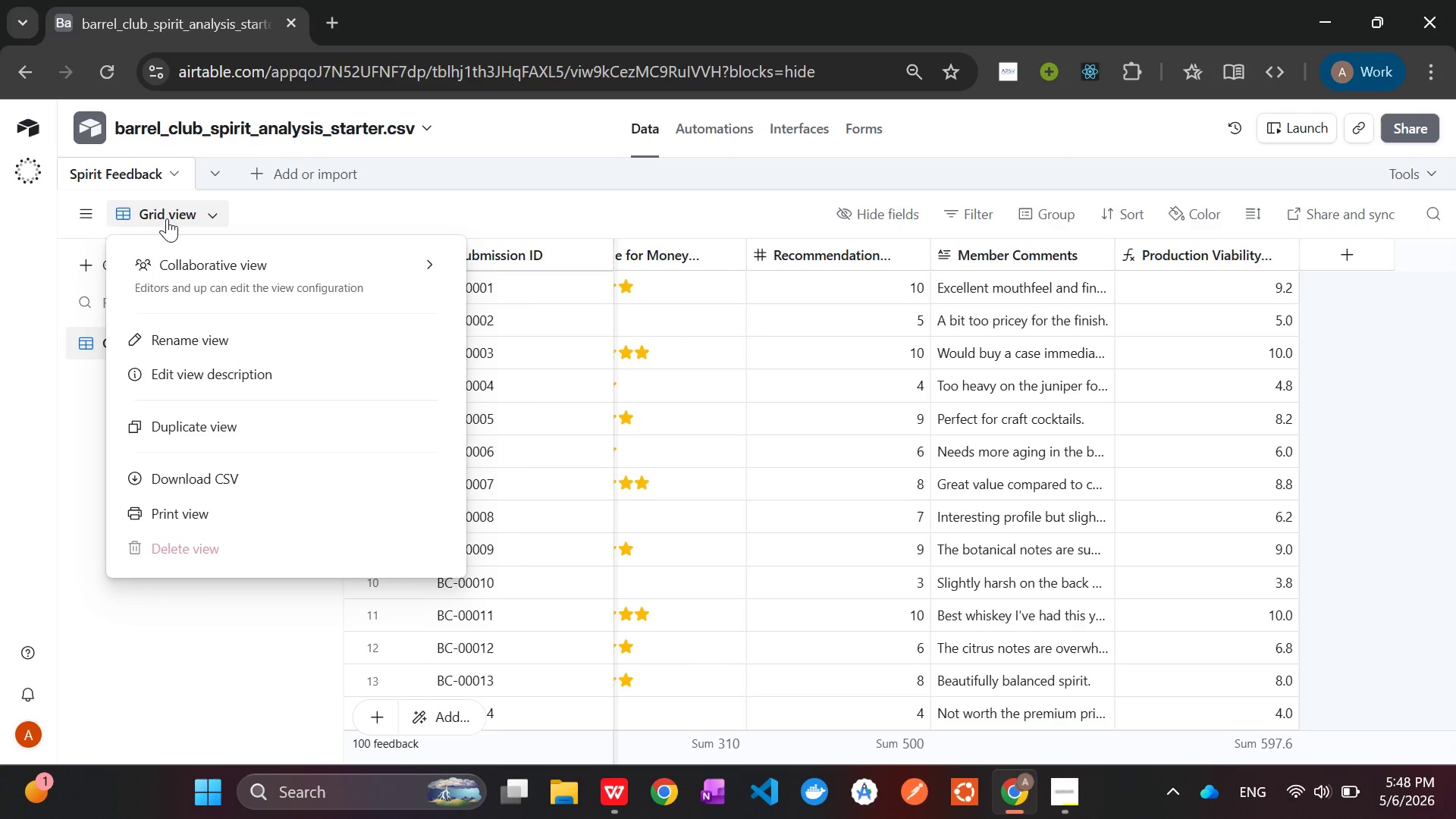 
left_click([83, 456])
 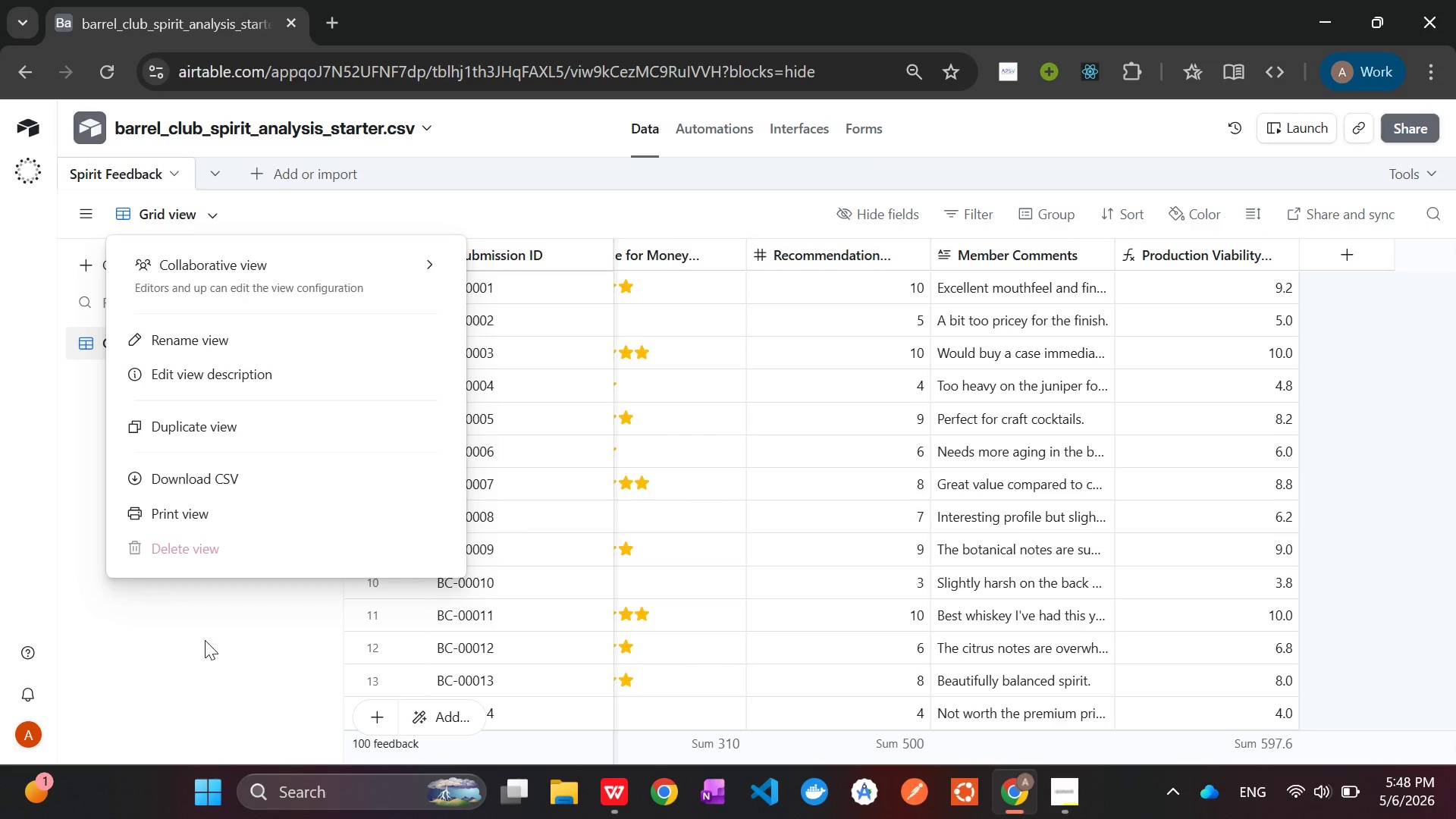 
left_click([212, 643])
 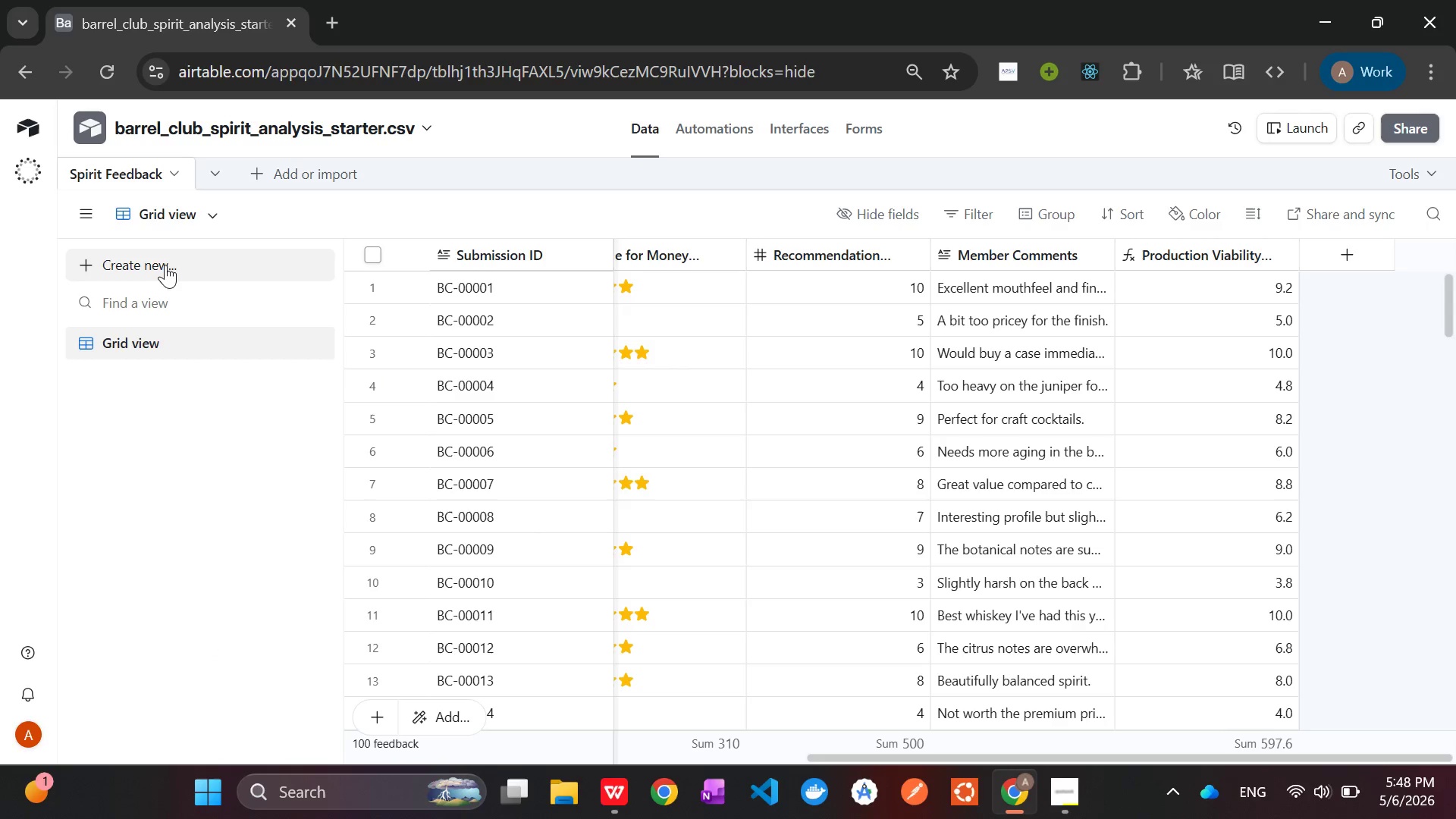 
left_click([164, 265])
 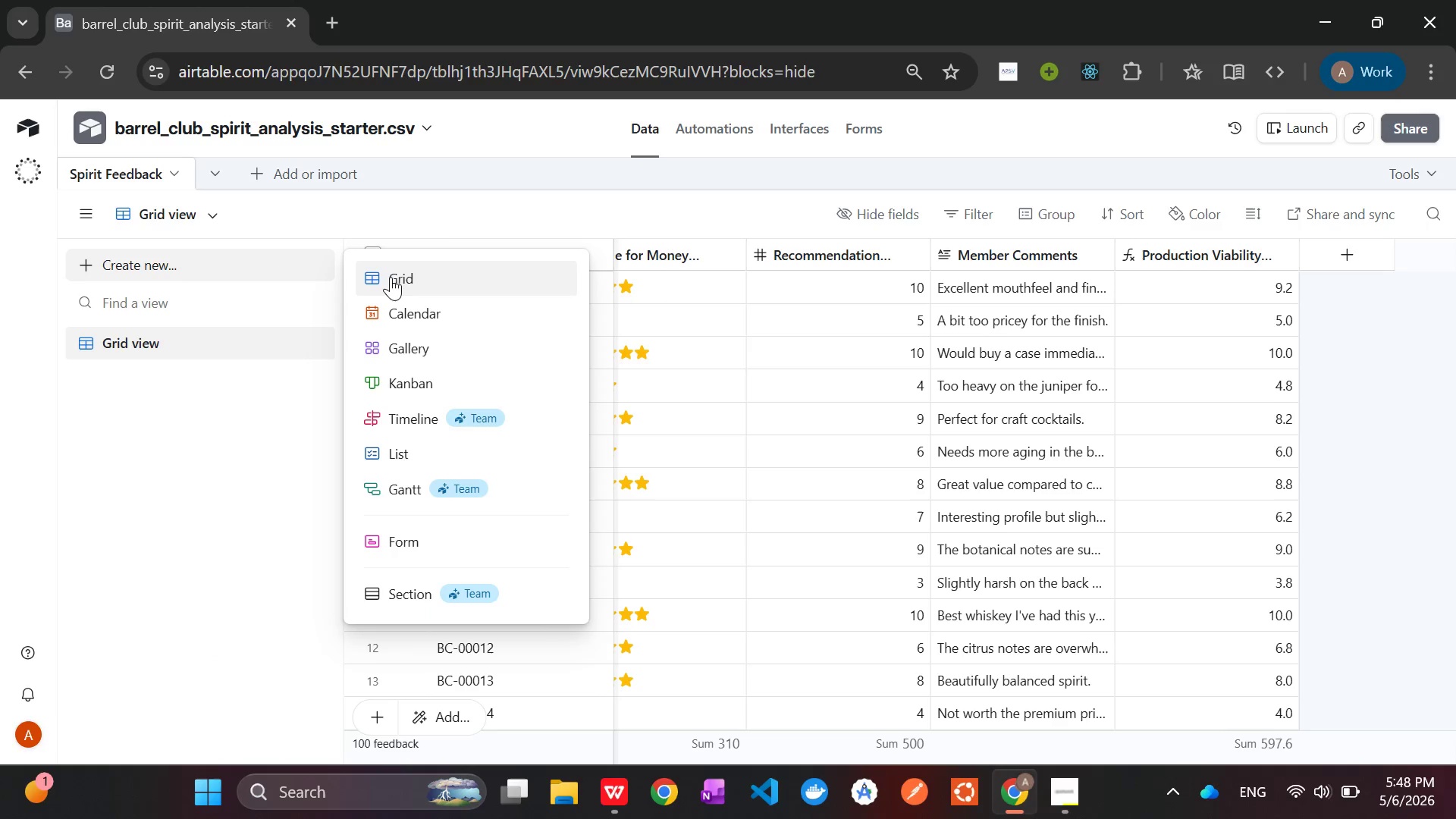 
left_click([393, 278])
 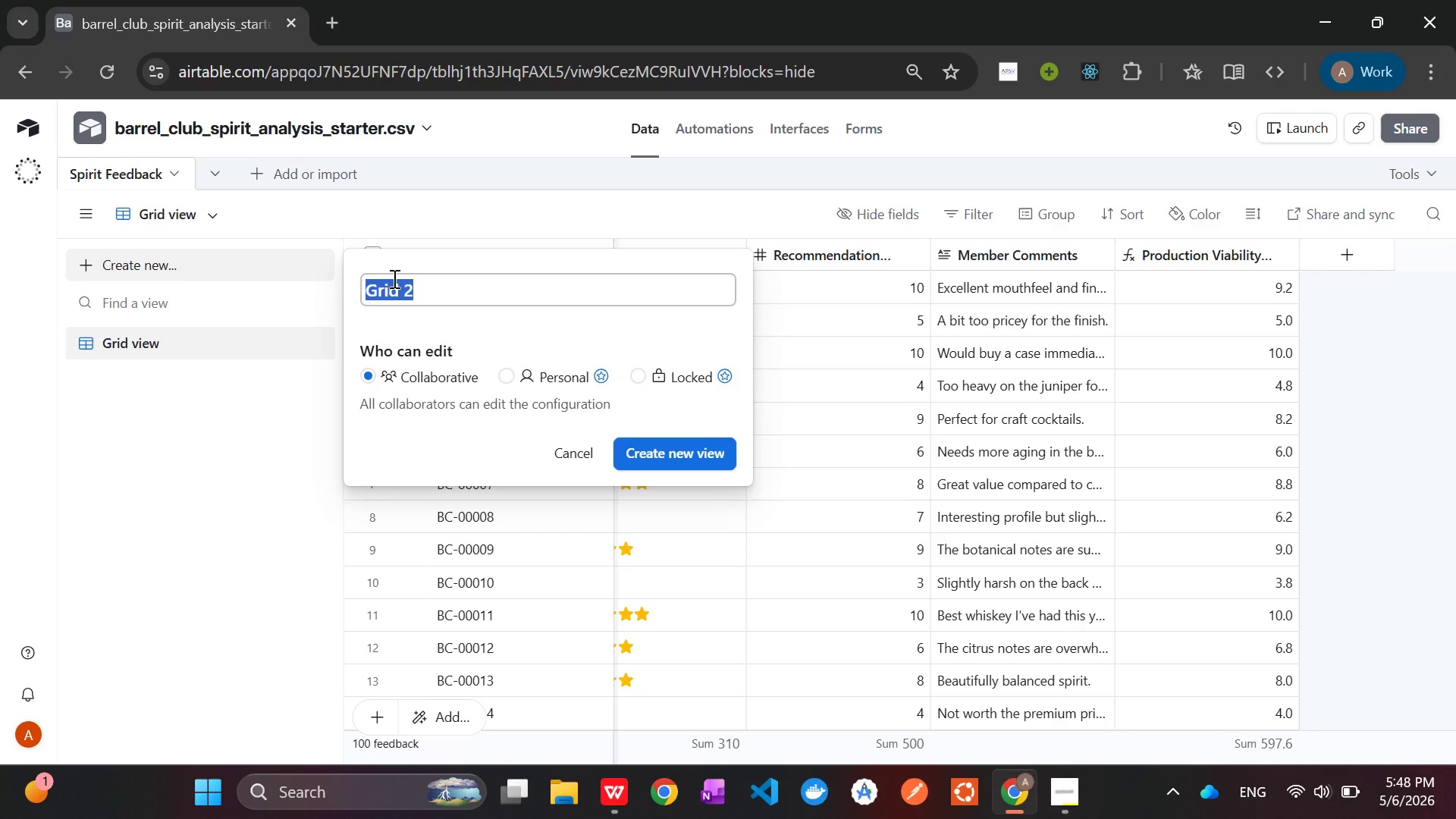 
key(Backspace)
type(Hign)
 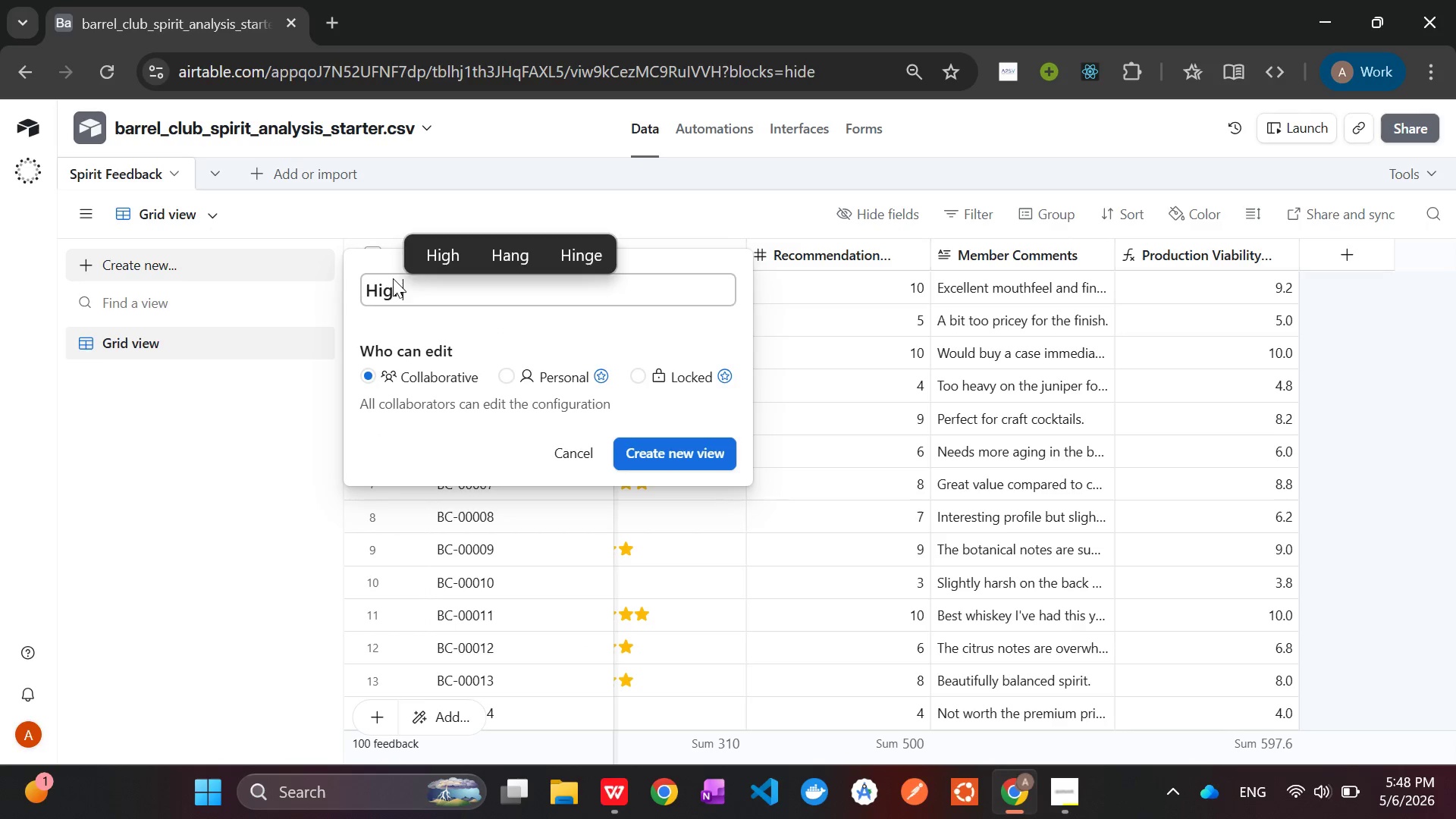 
type( Potential)
 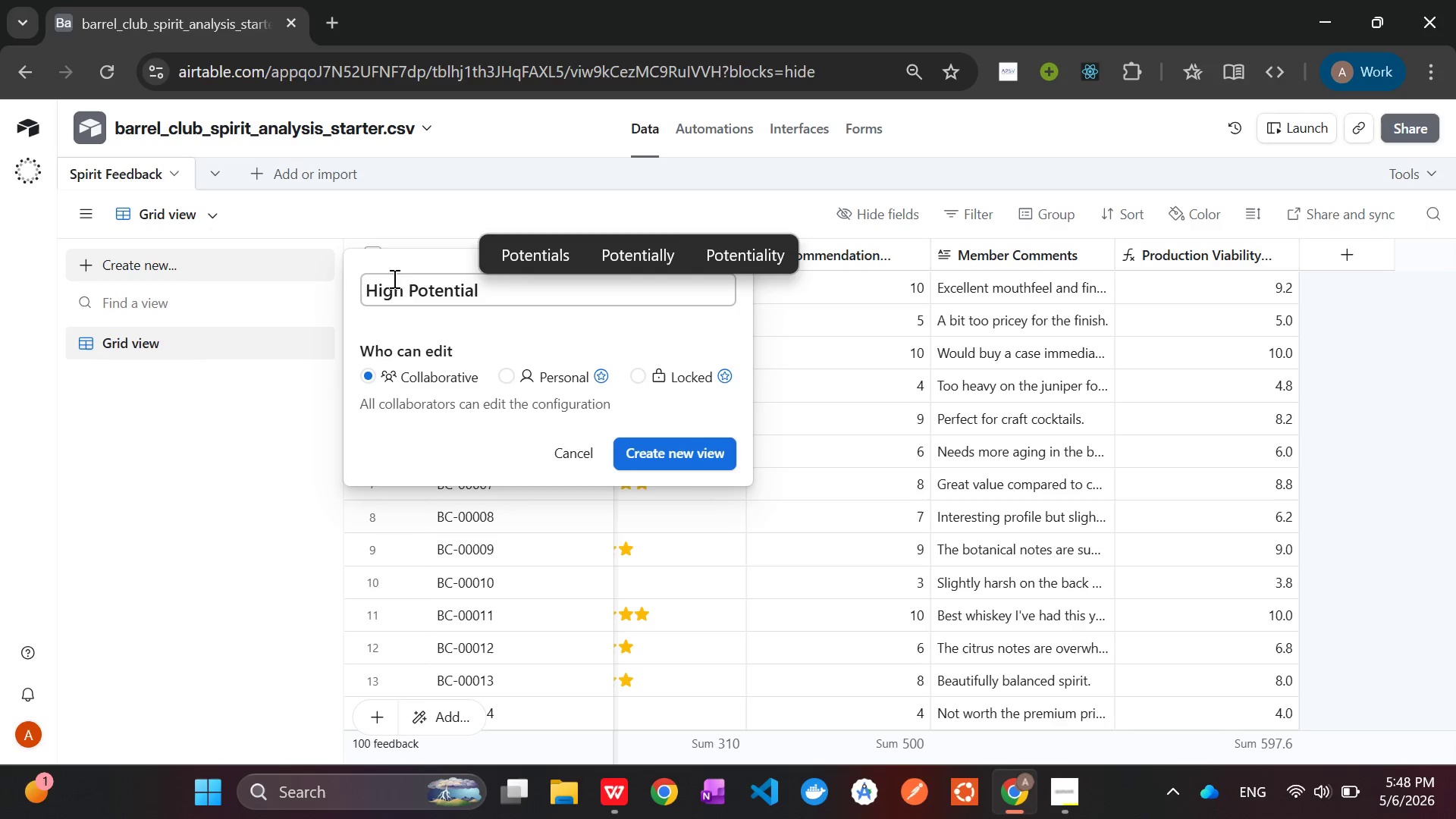 
wait(9.08)
 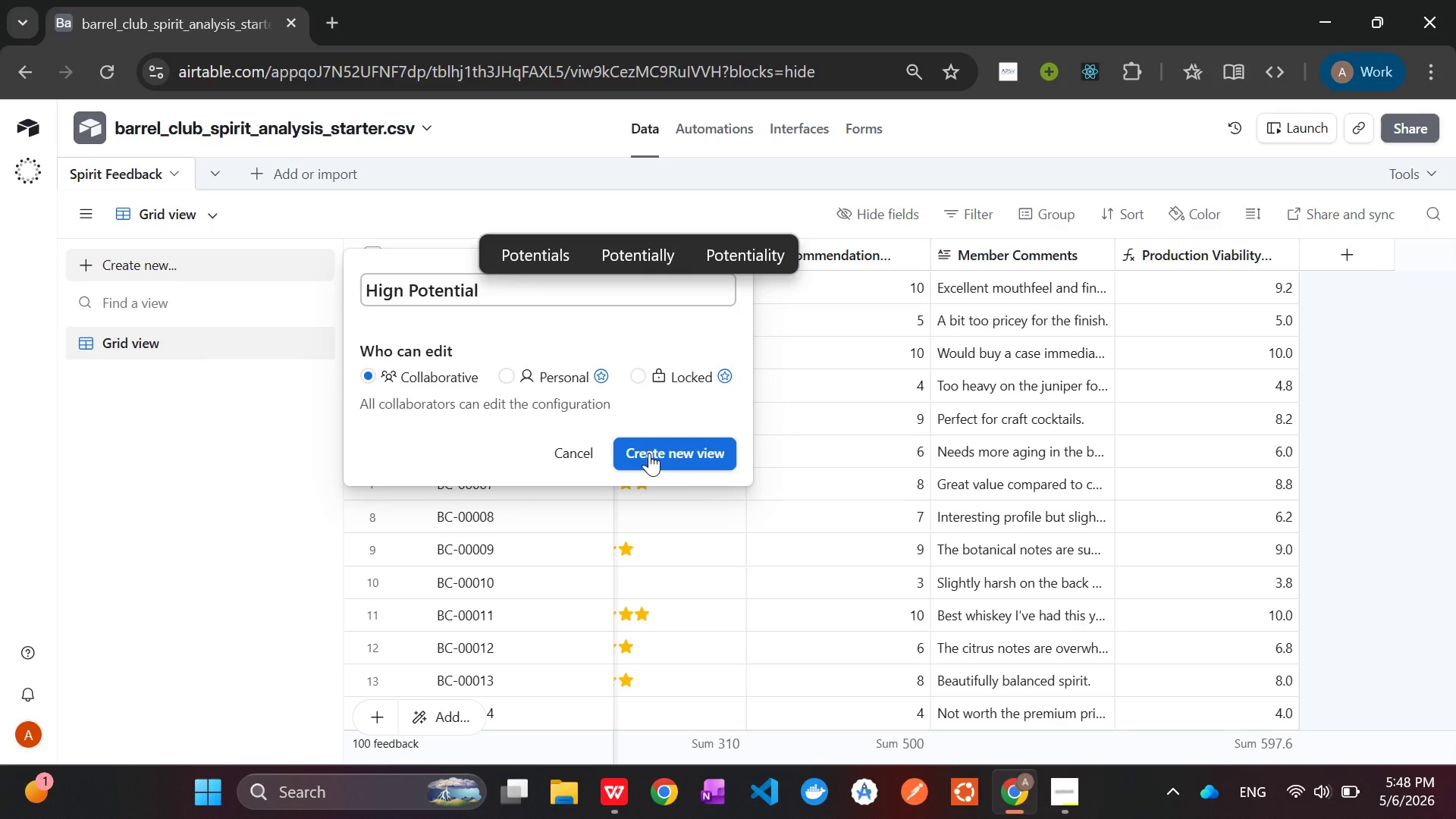 
left_click([649, 453])
 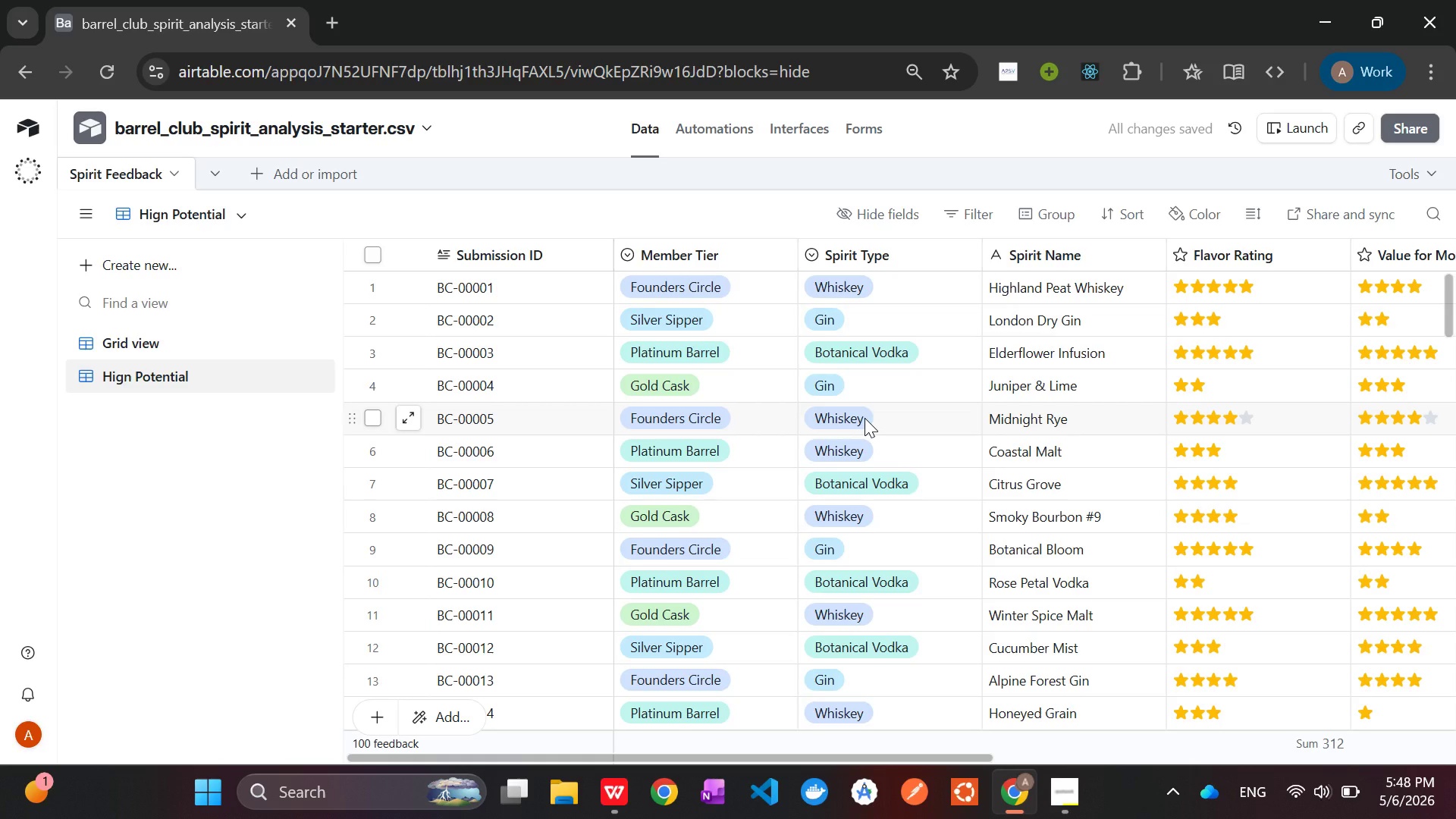 
wait(6.67)
 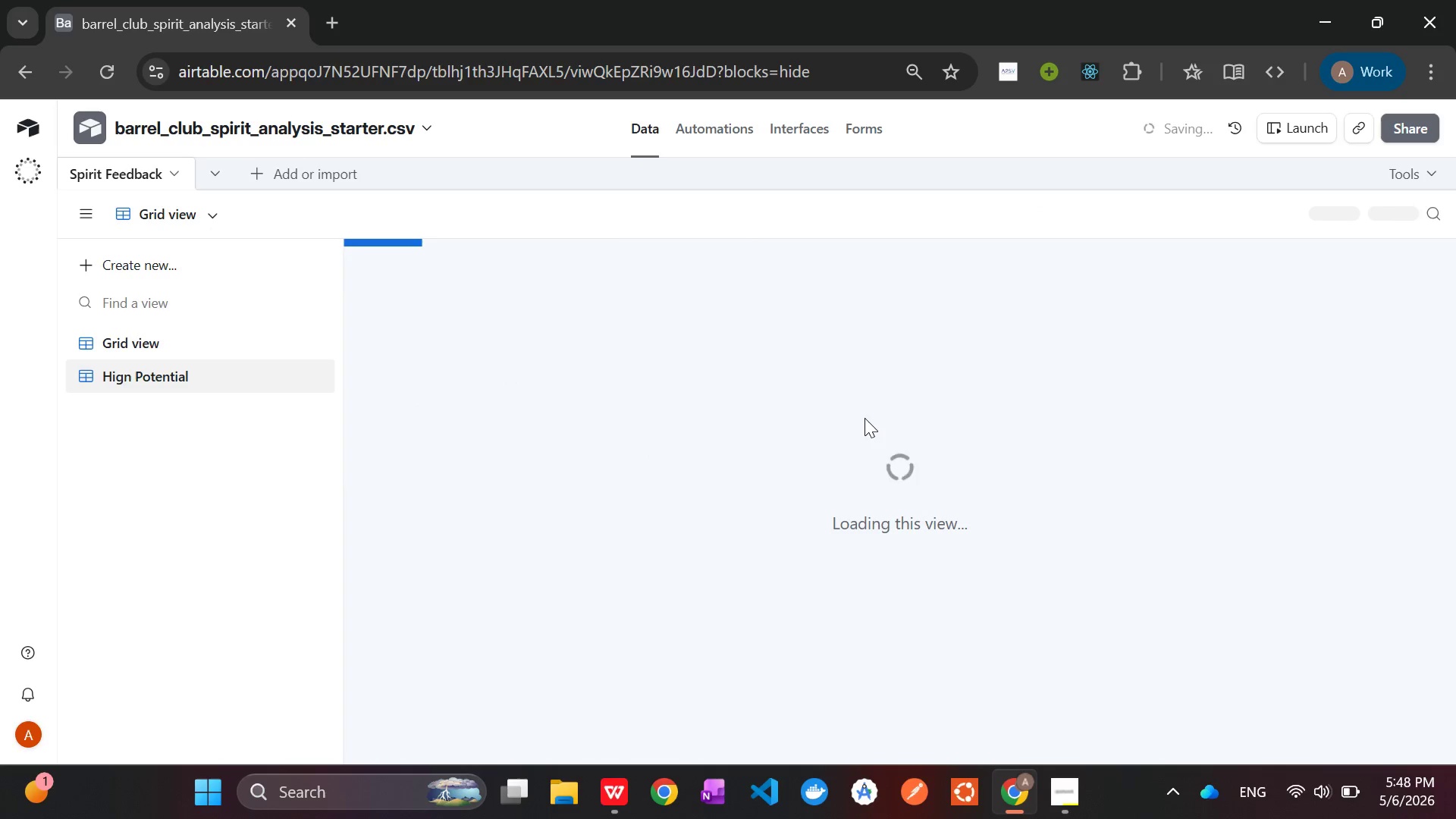 
left_click([971, 214])
 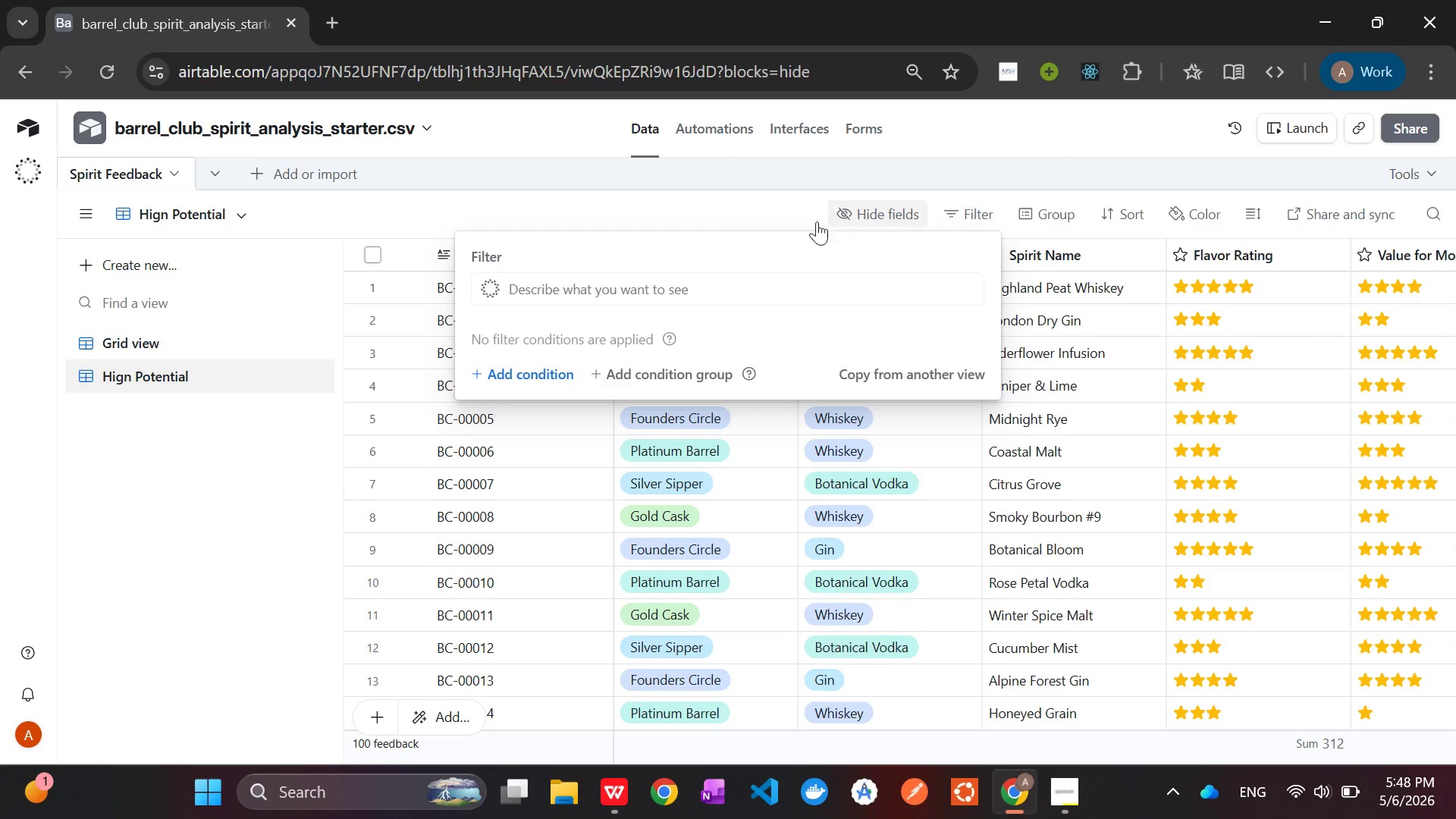 
left_click([510, 374])
 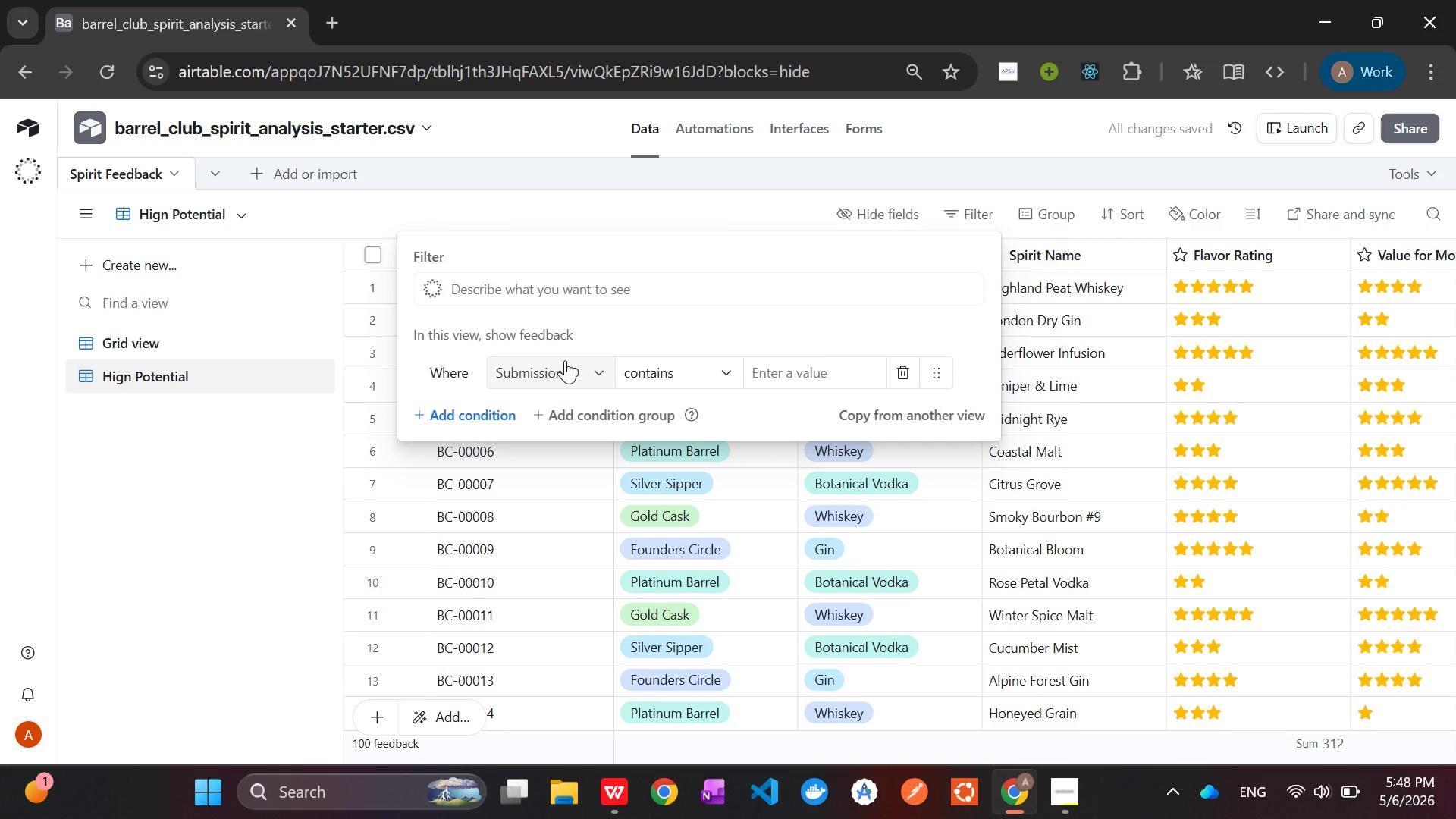 
left_click([581, 369])
 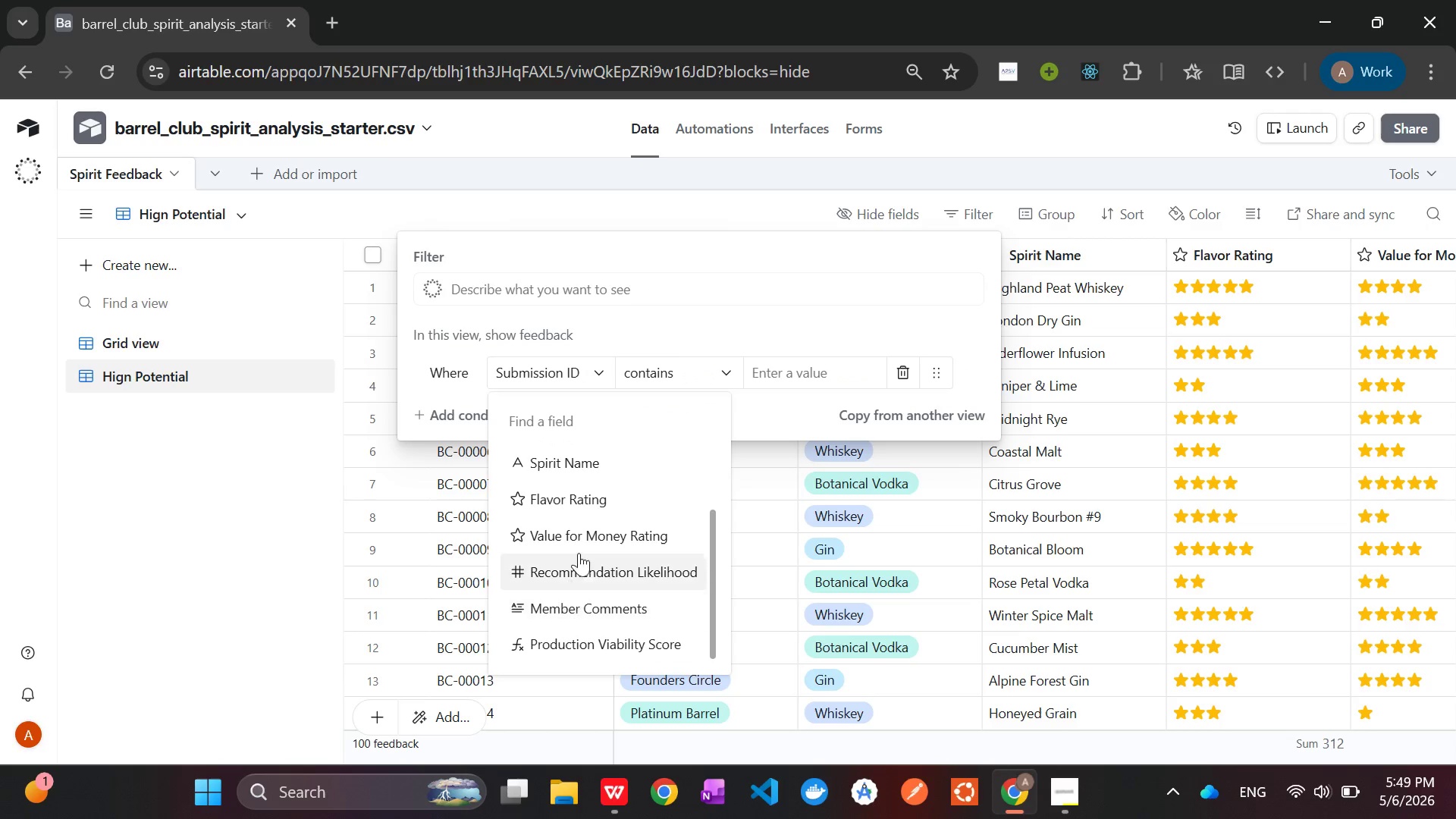 
left_click([574, 642])
 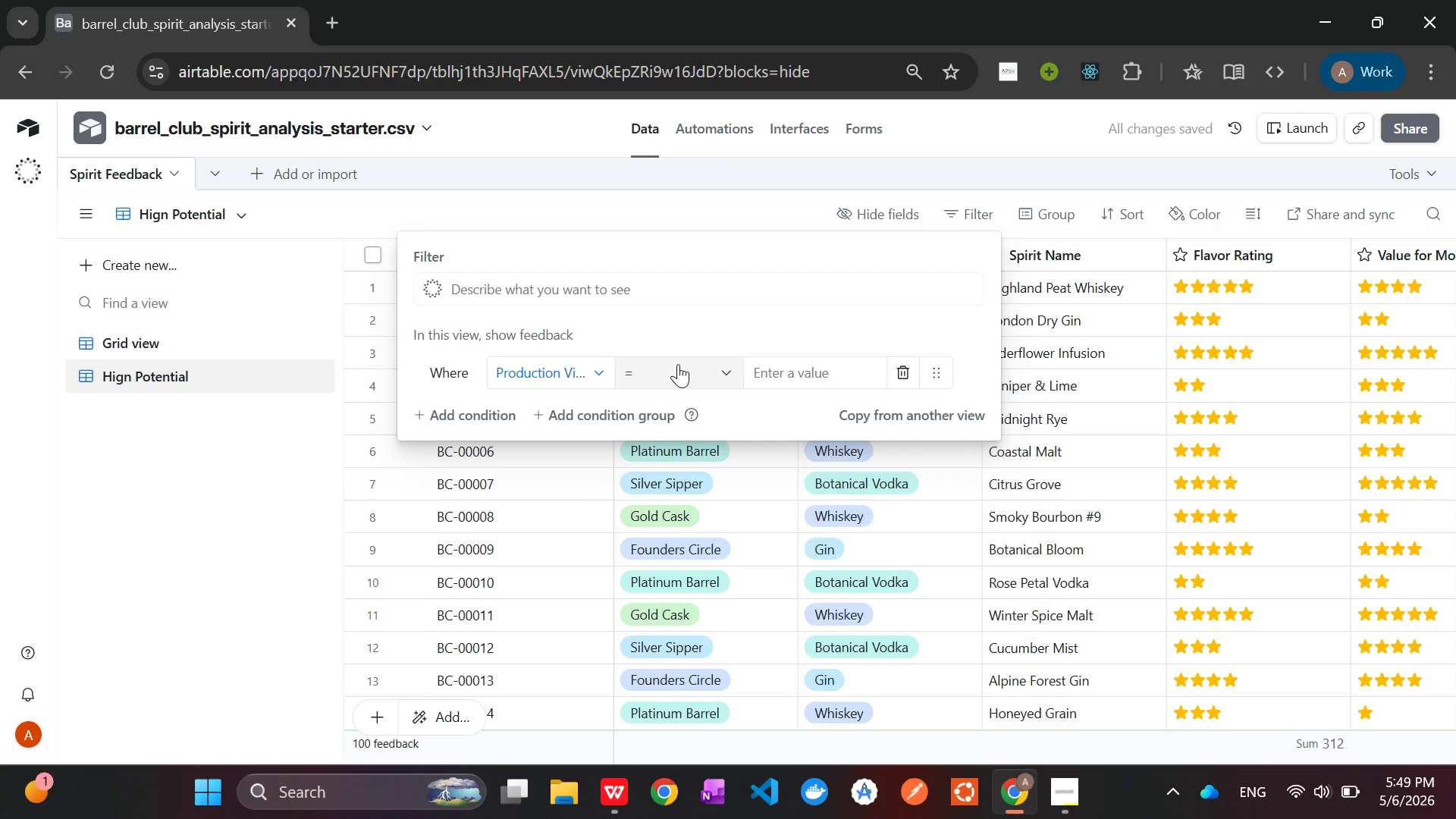 
wait(5.2)
 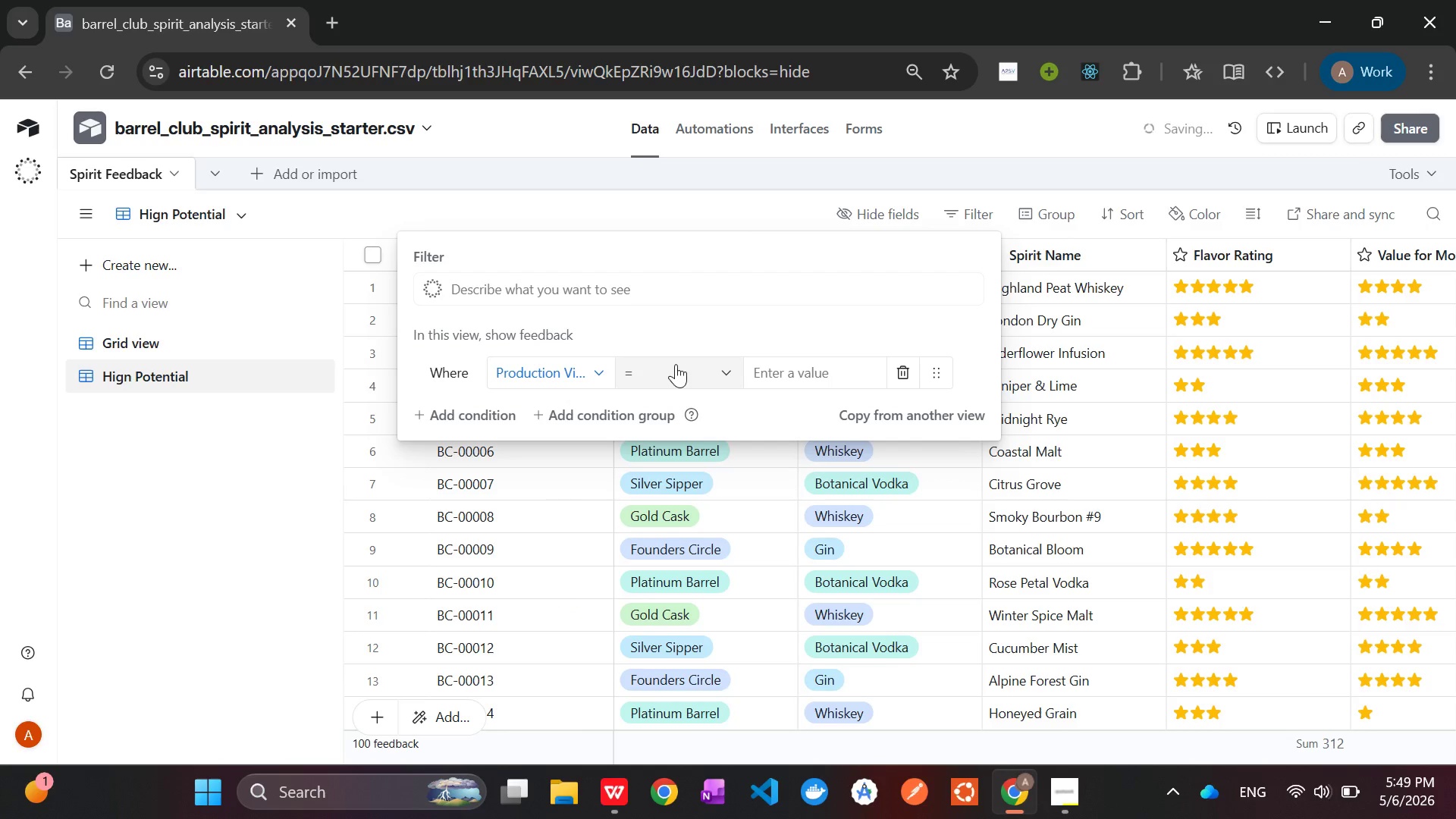 
left_click([678, 364])
 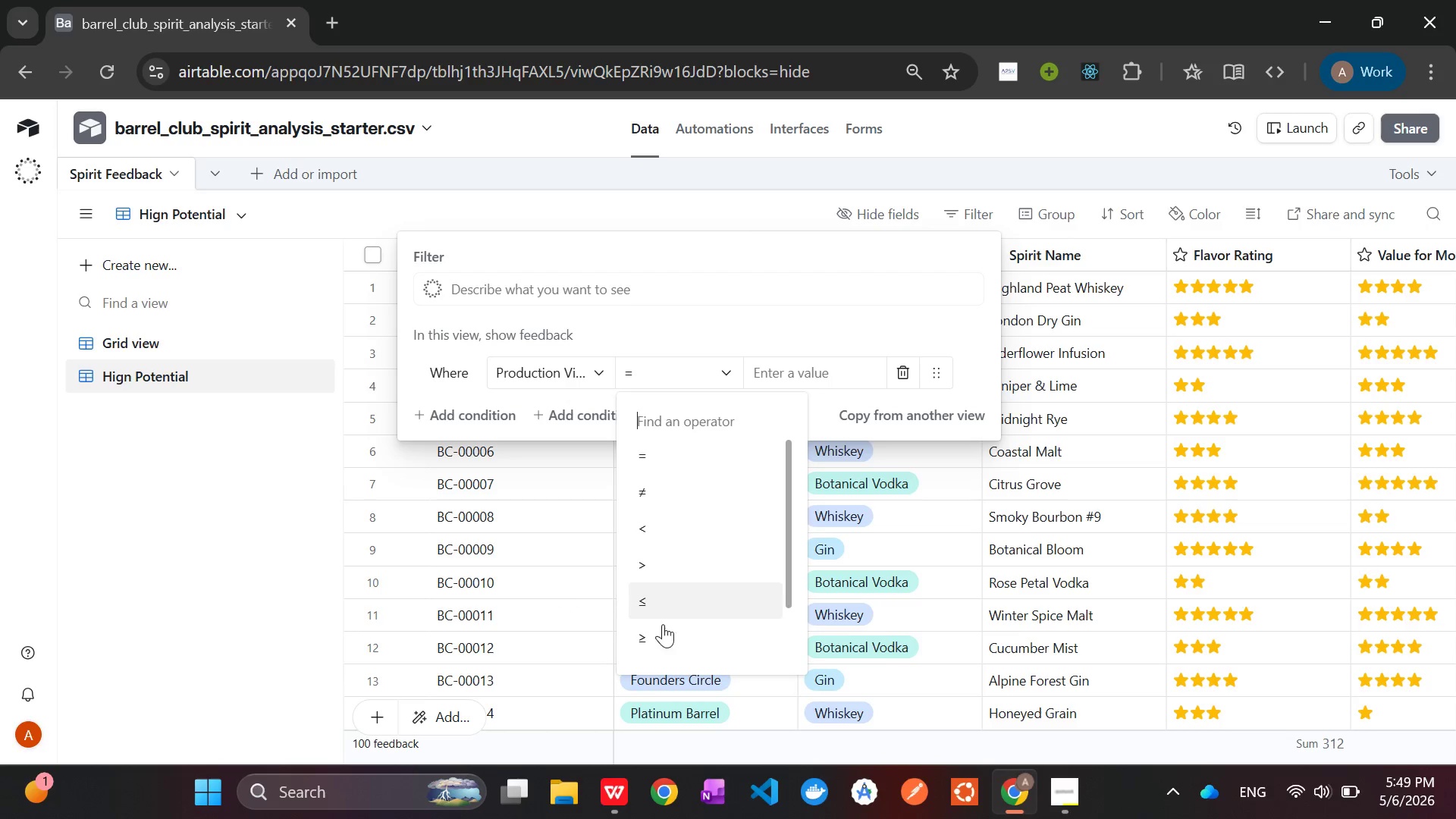 
left_click([657, 645])
 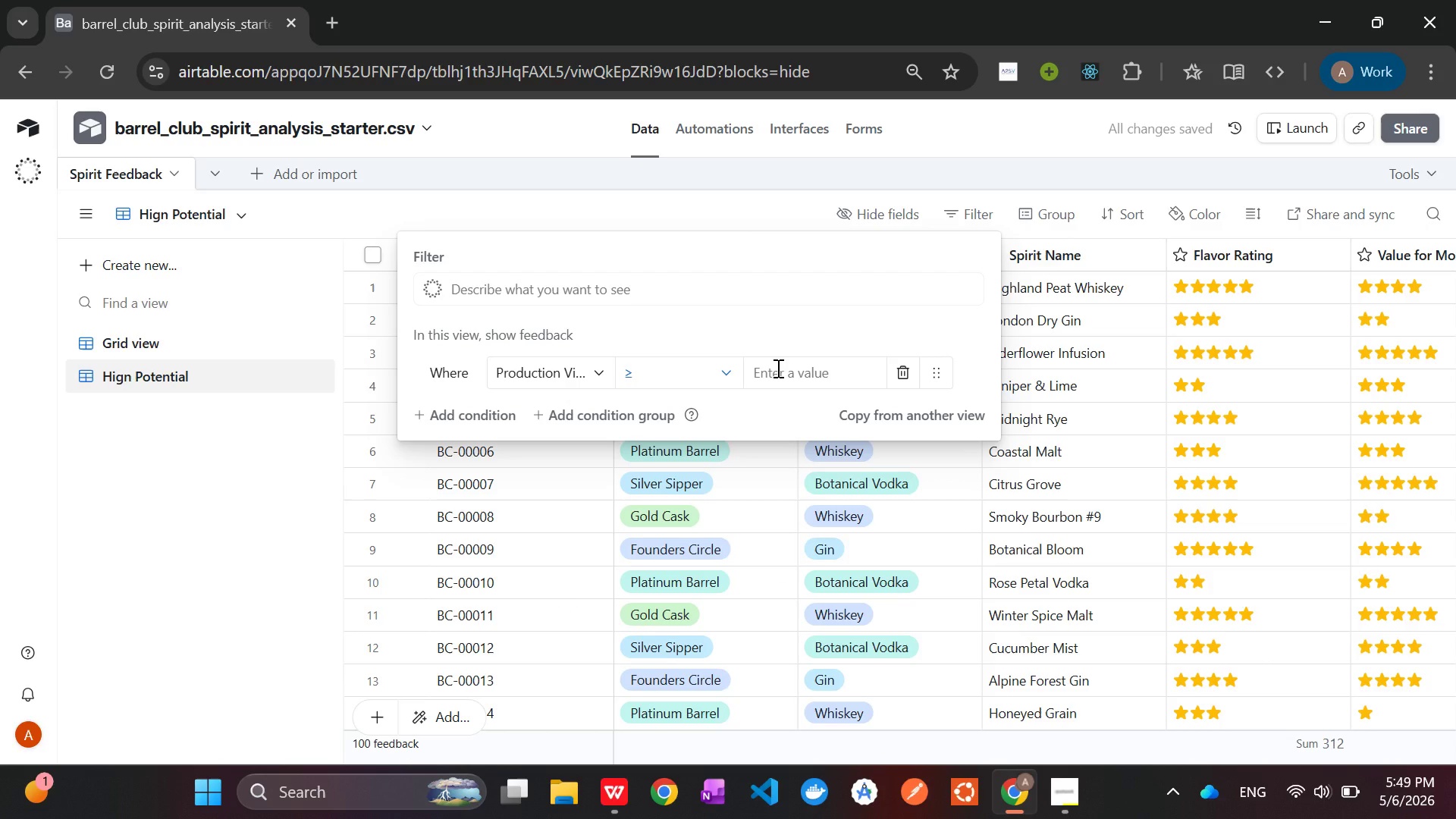 
left_click([777, 368])
 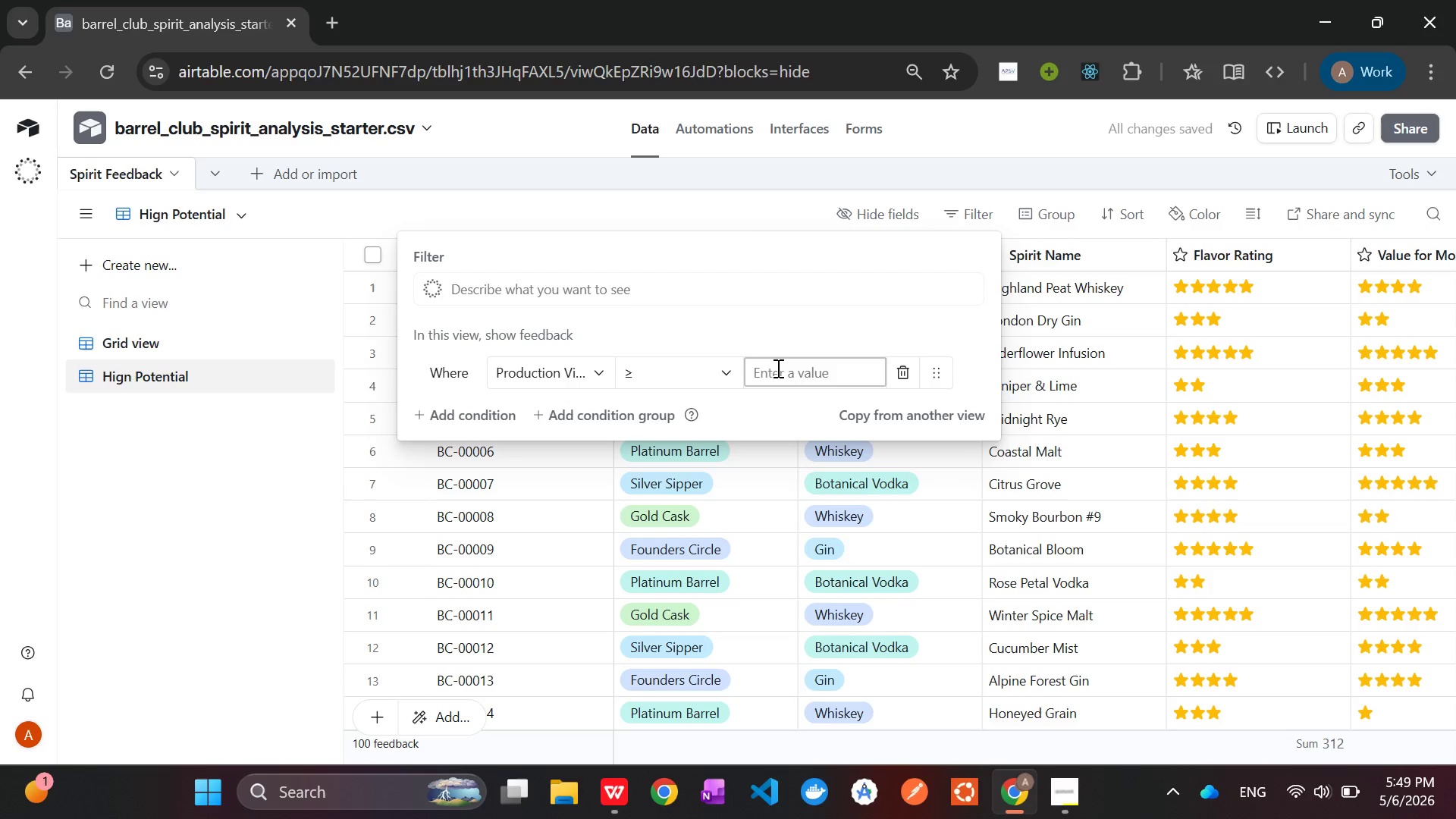 
key(8)
 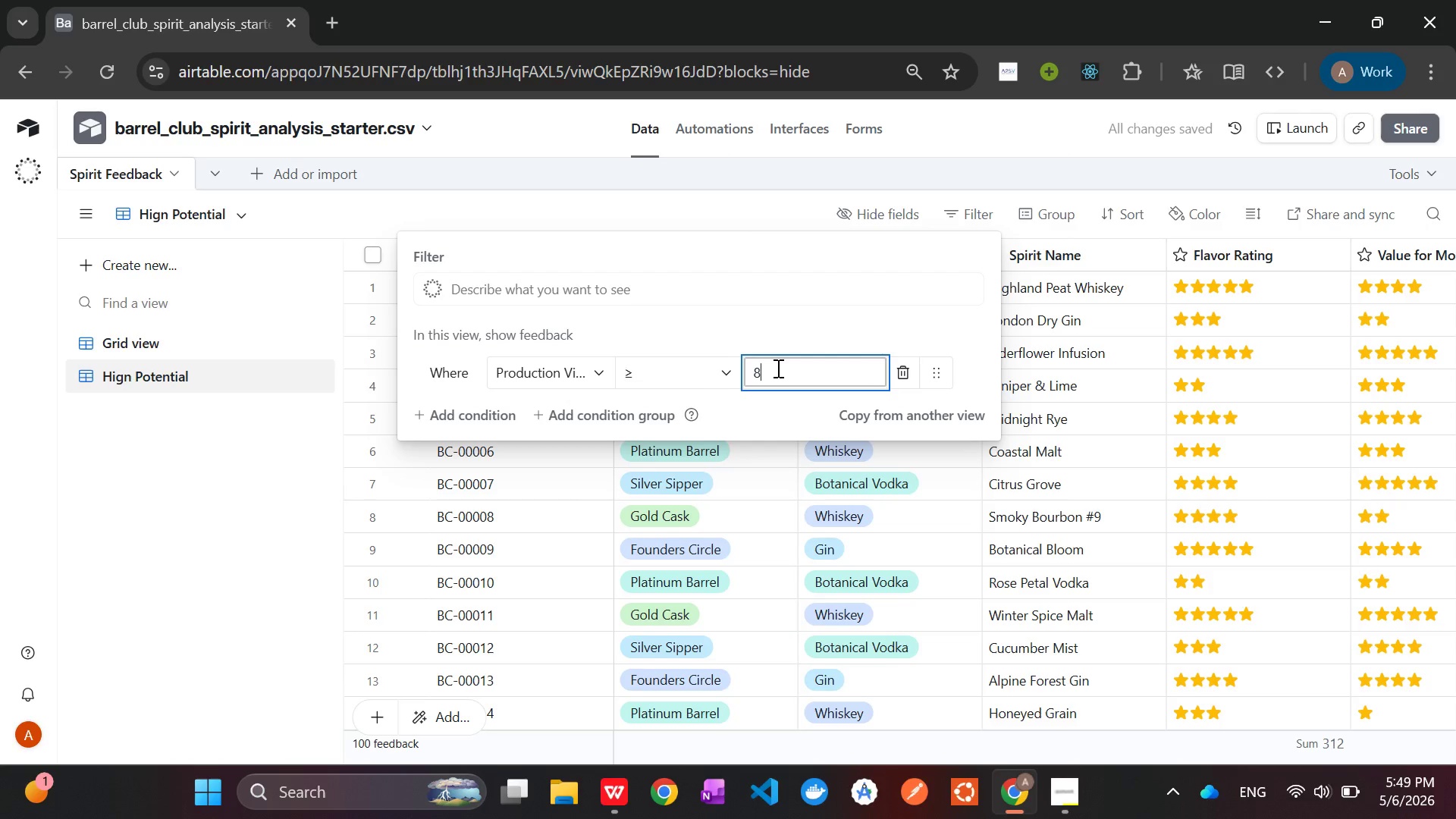 
key(Period)
 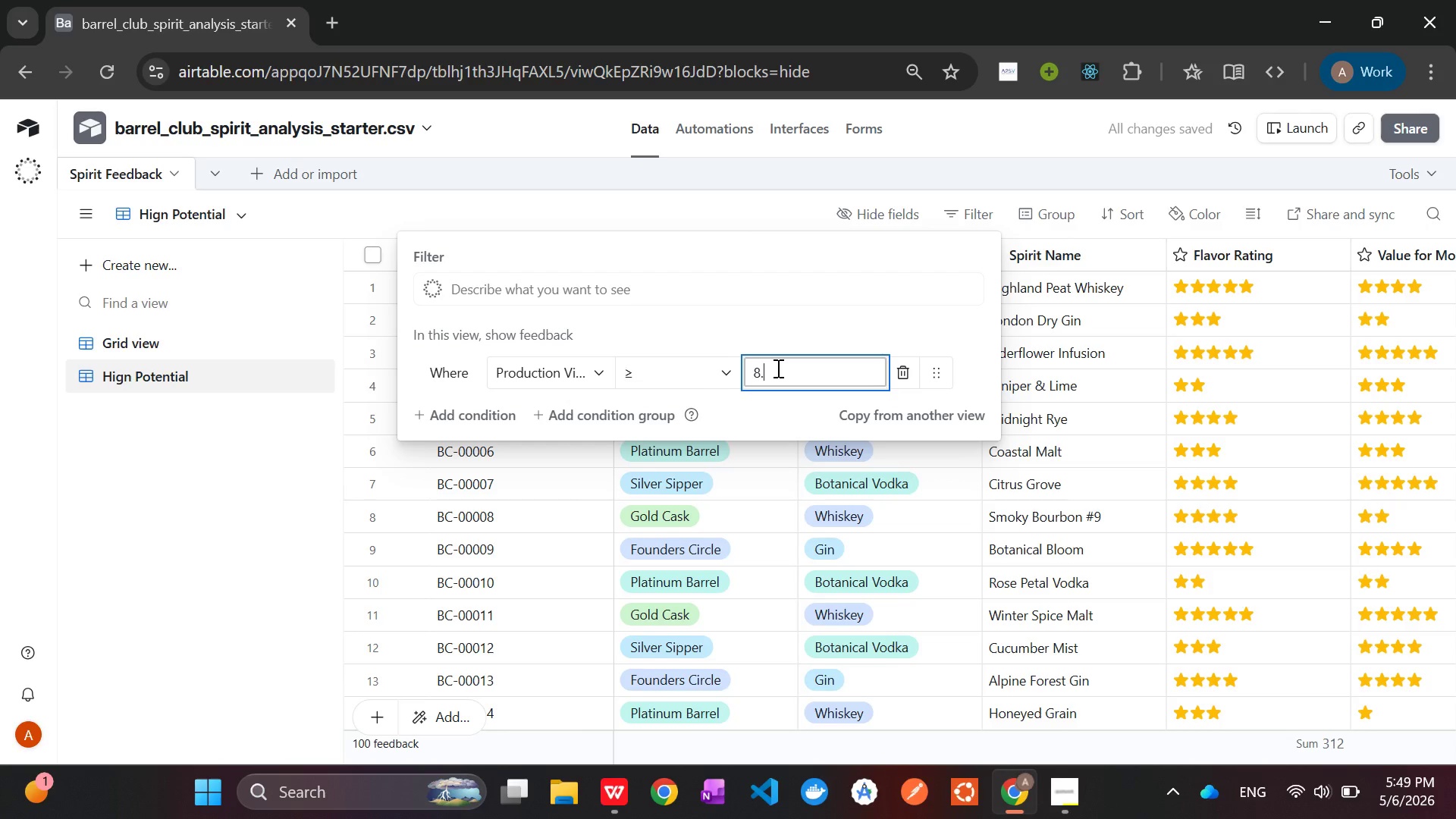 
key(5)
 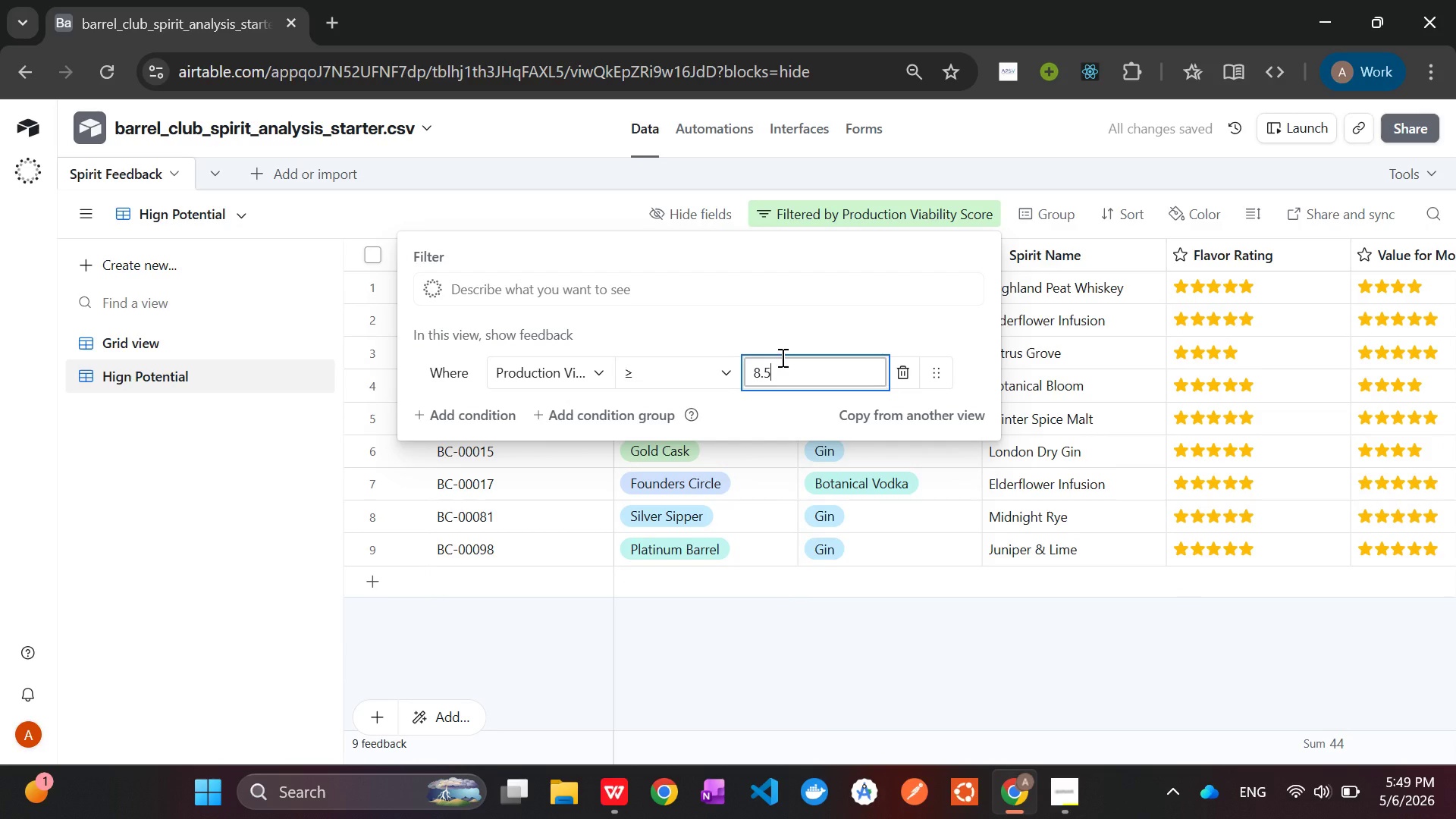 
wait(10.59)
 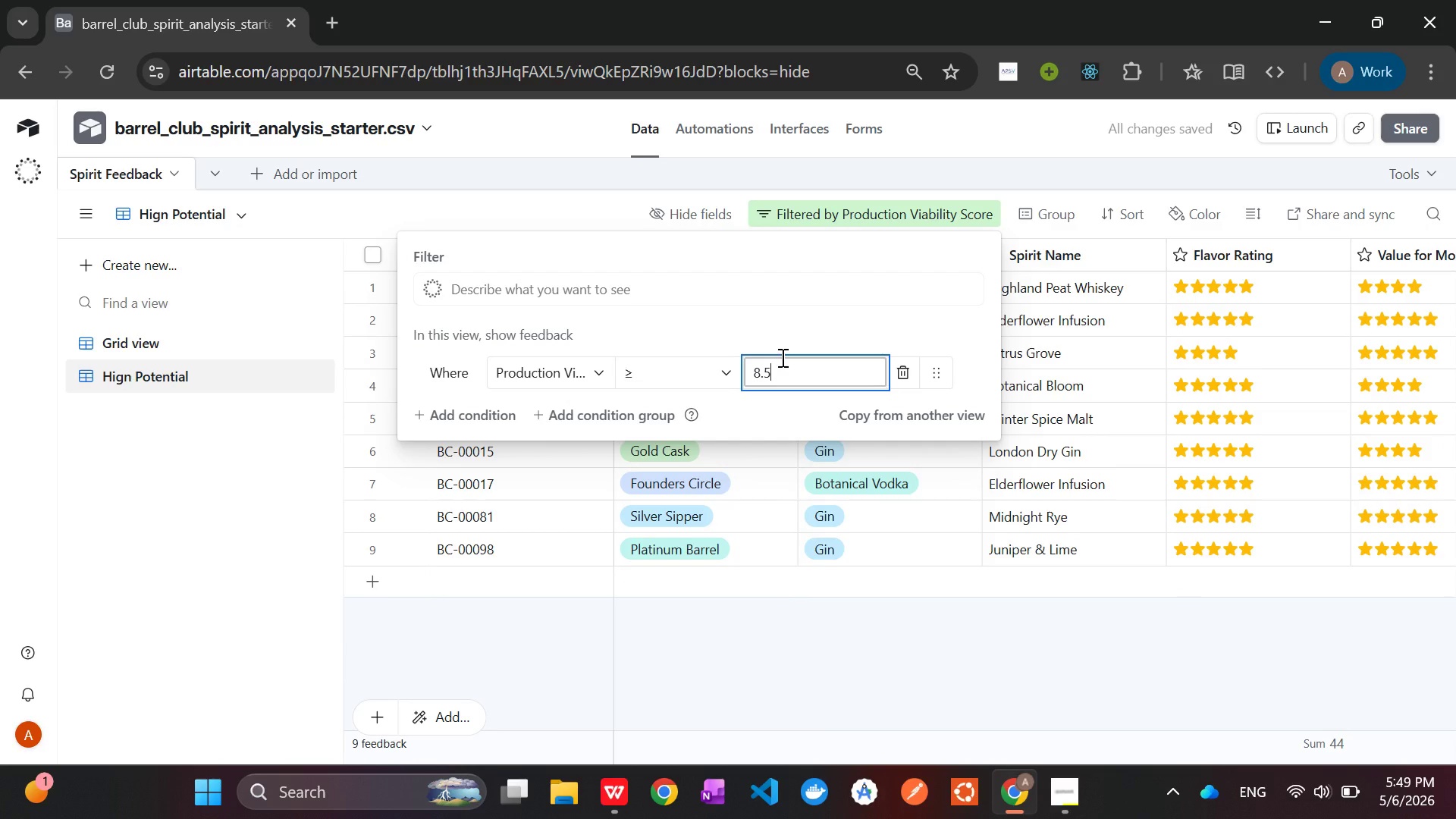 
left_click([767, 668])
 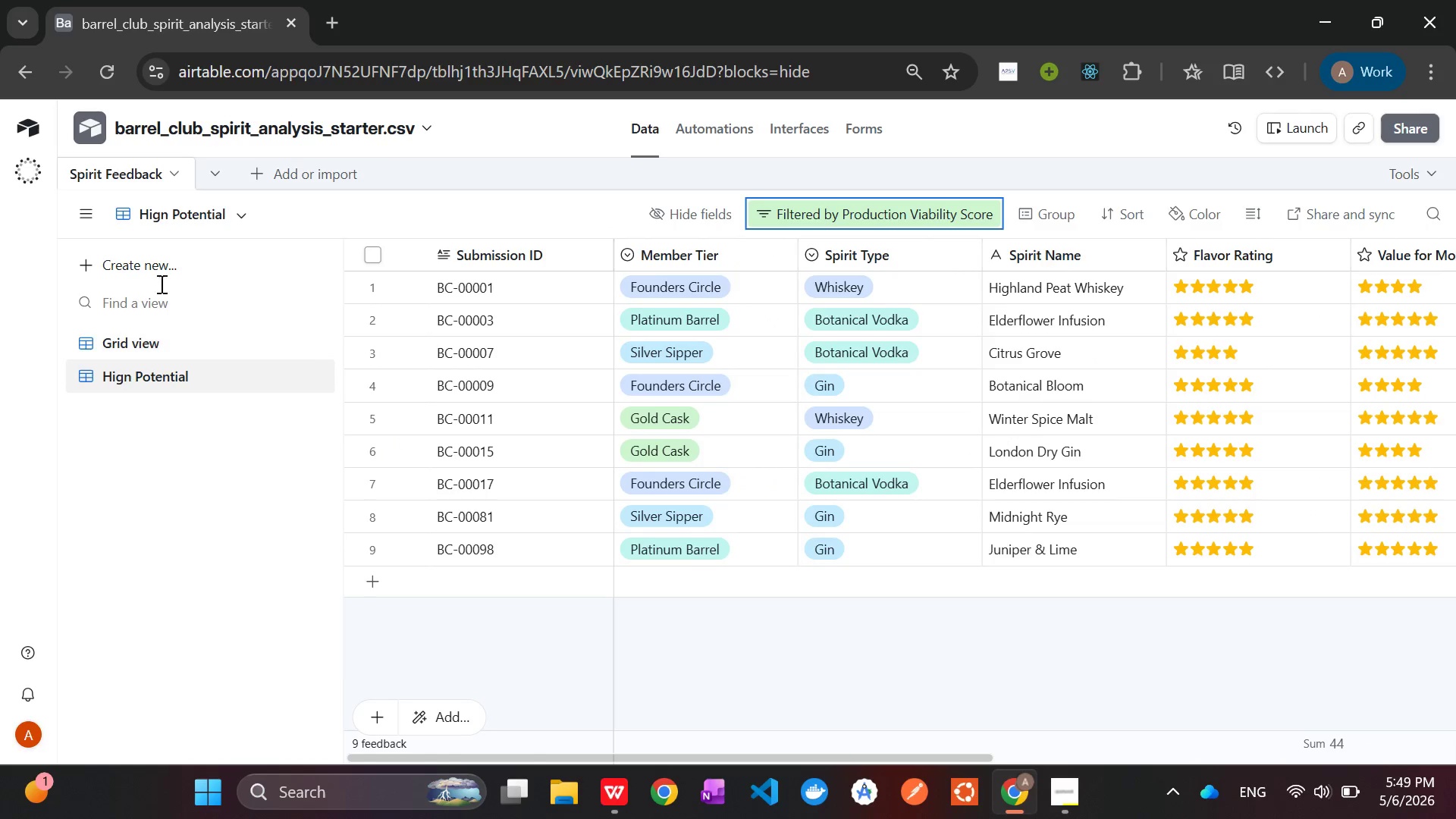 
wait(7.03)
 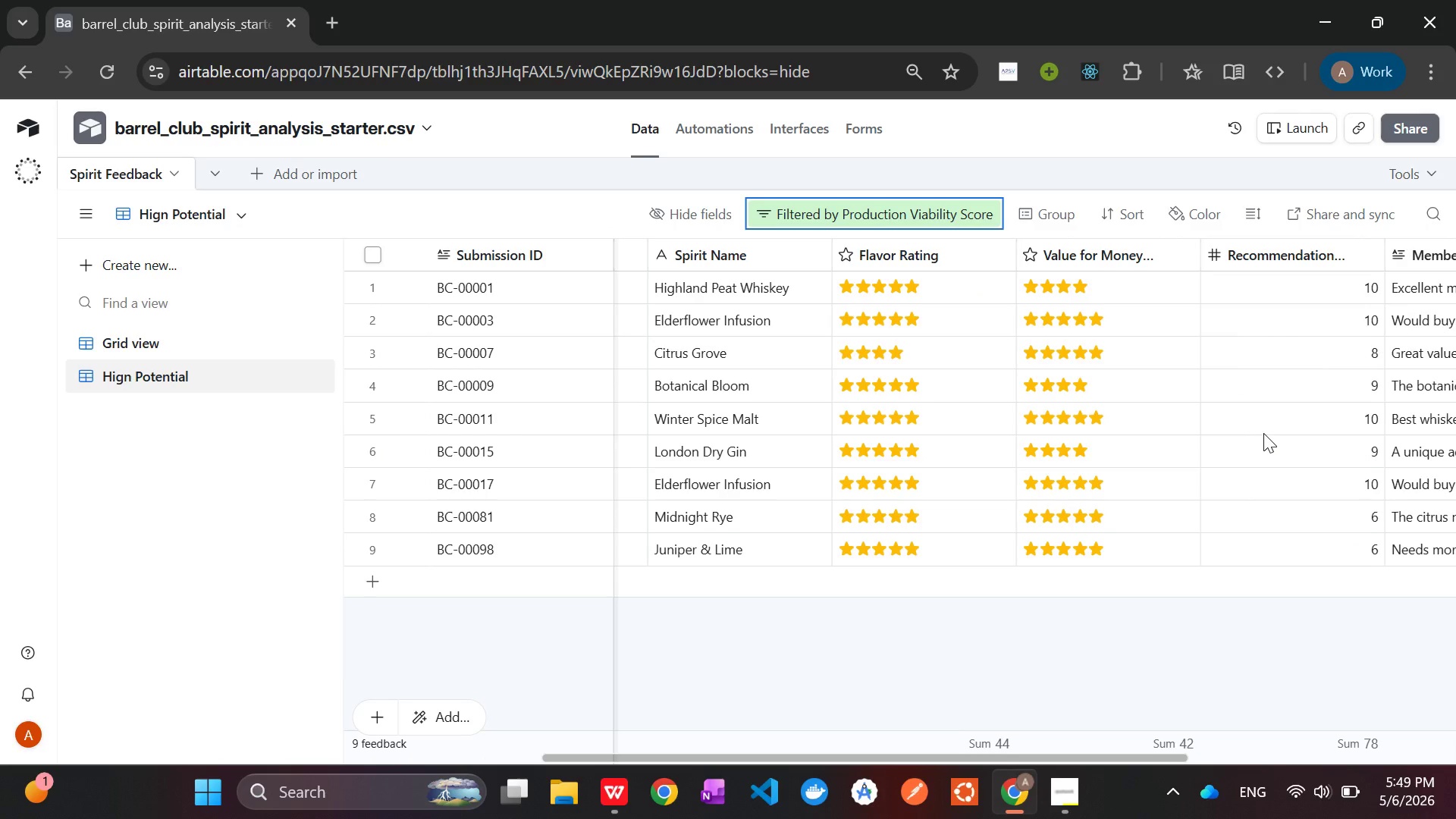 
left_click([98, 260])
 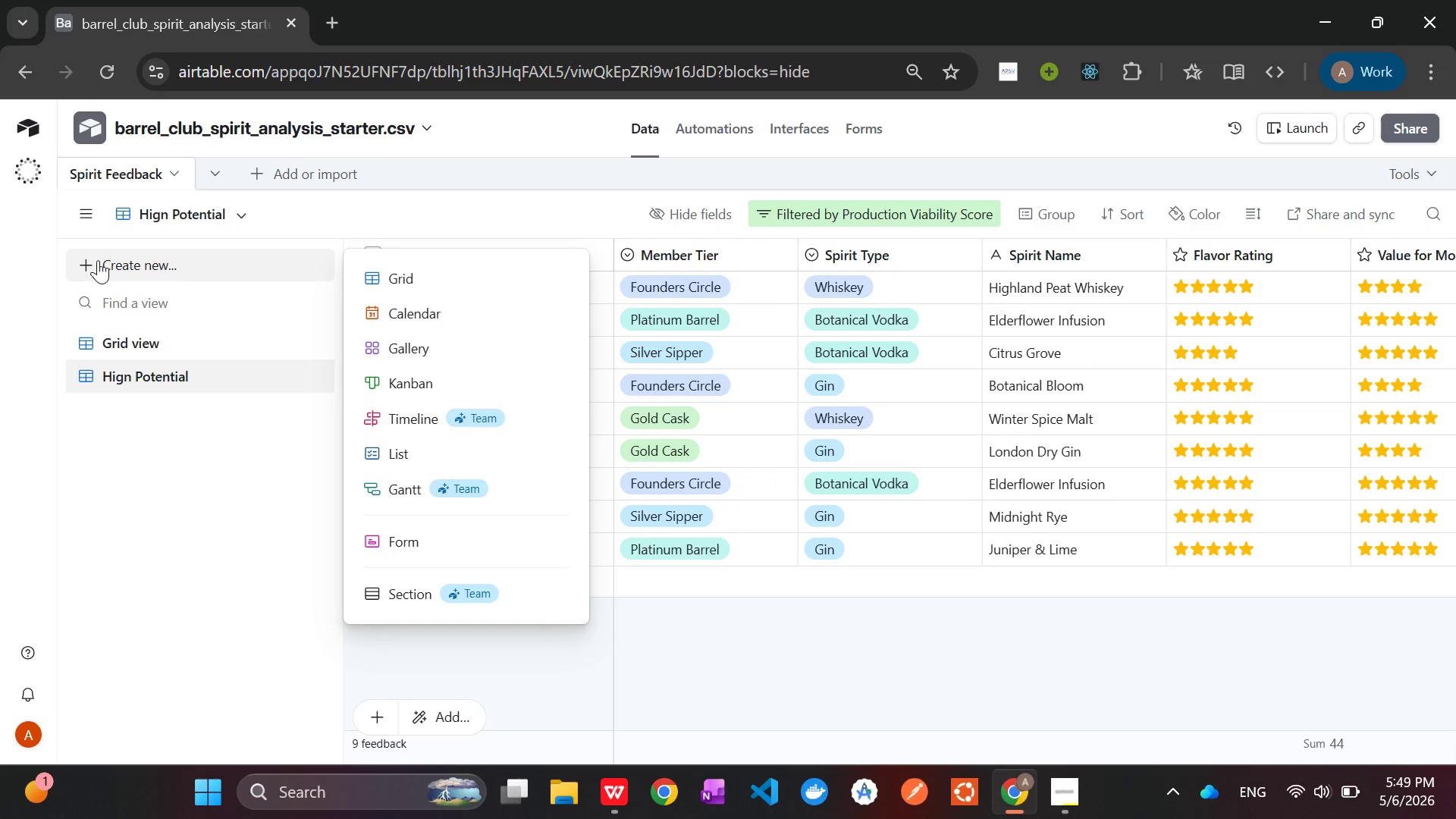 
wait(11.88)
 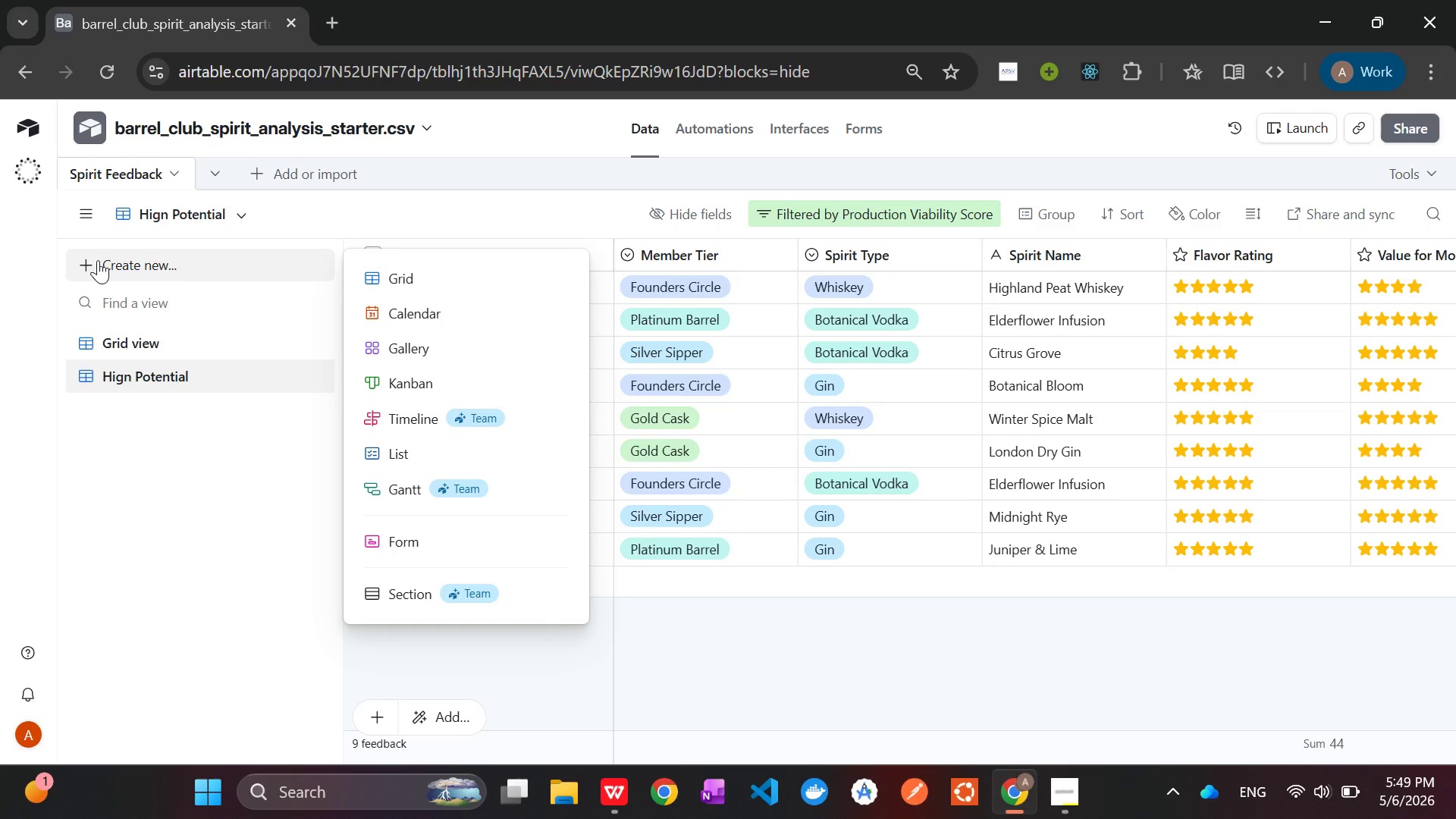 
left_click([393, 283])
 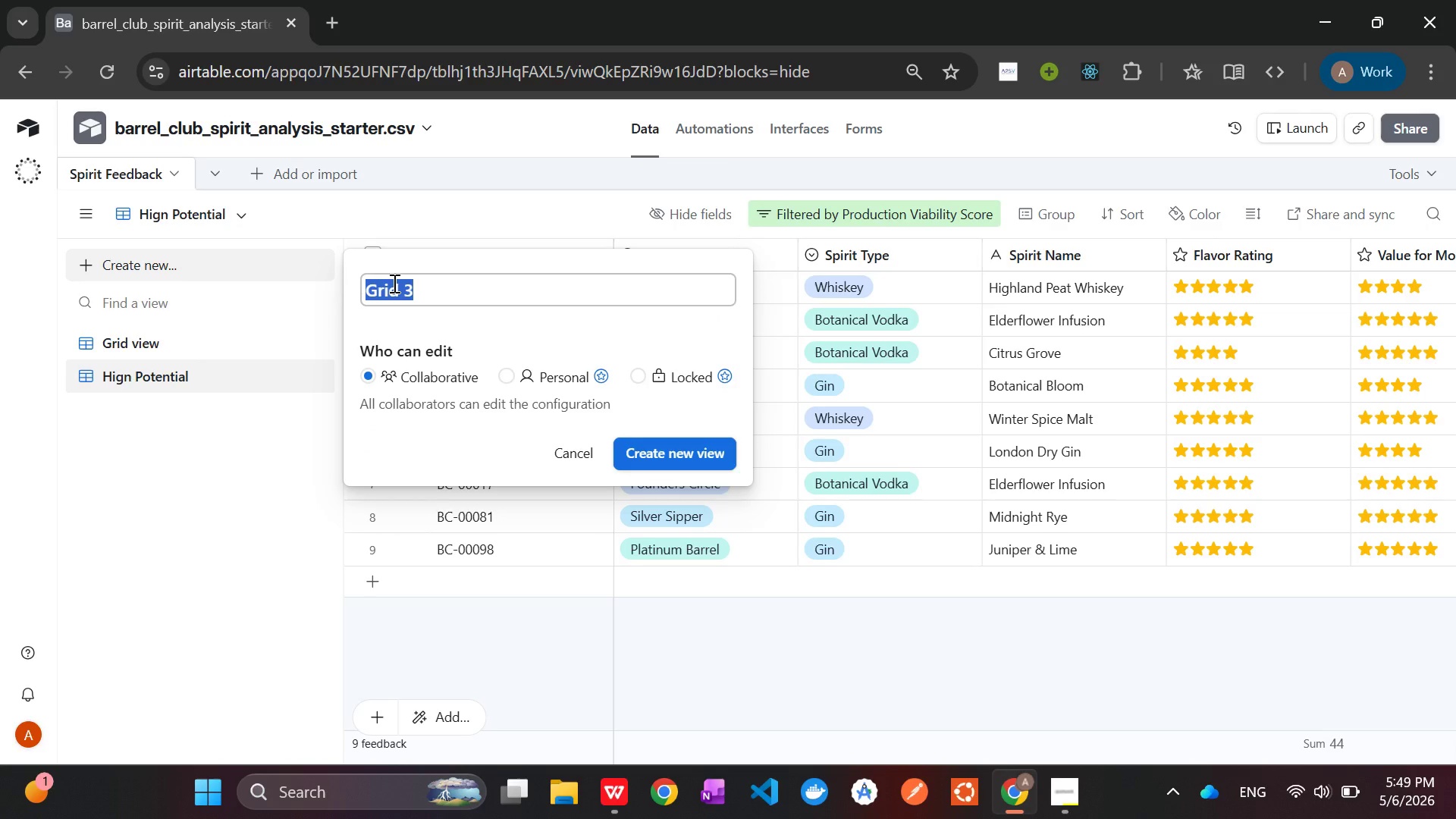 
type(Price Sensitivity)
 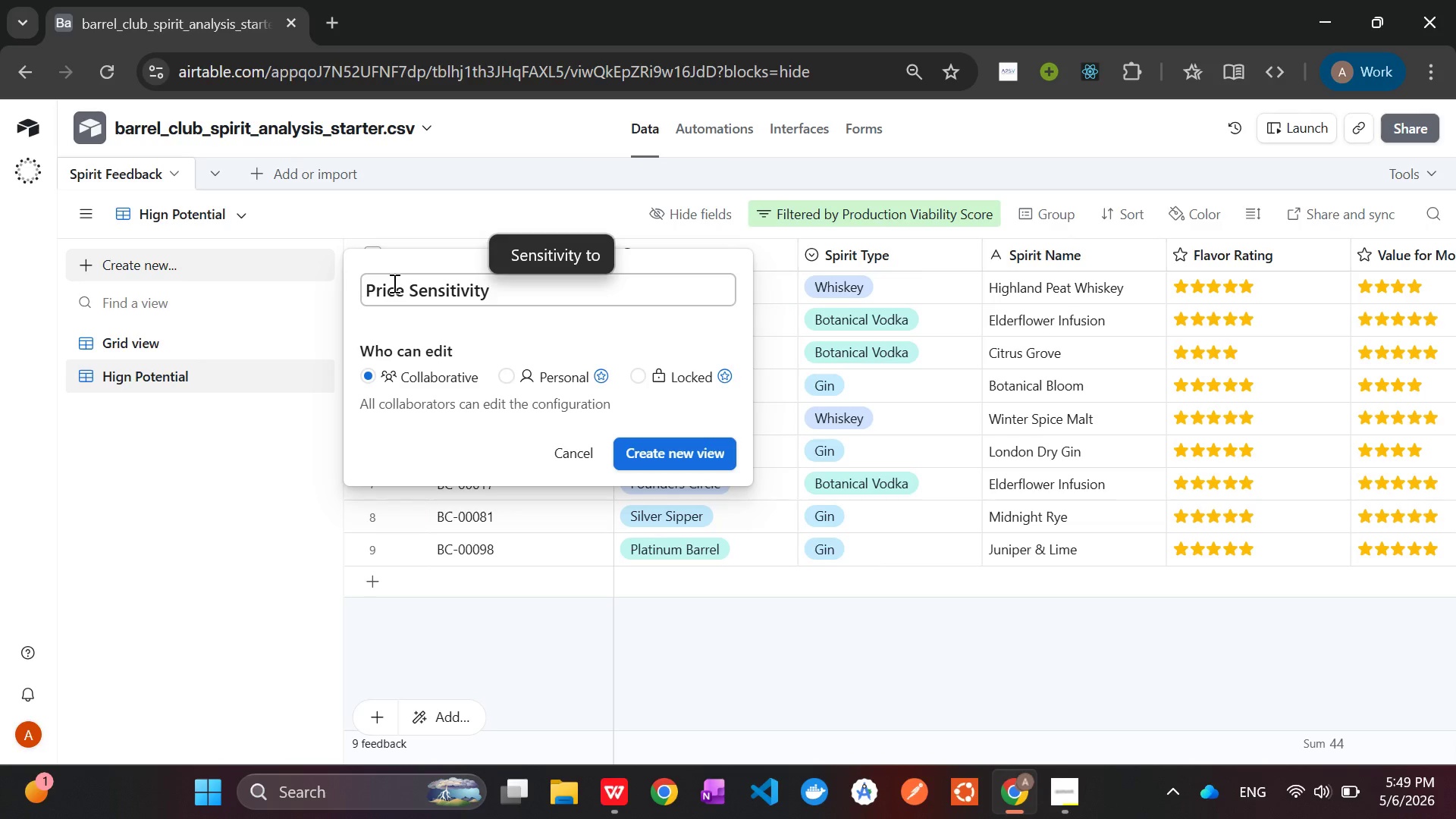 
left_click([654, 449])
 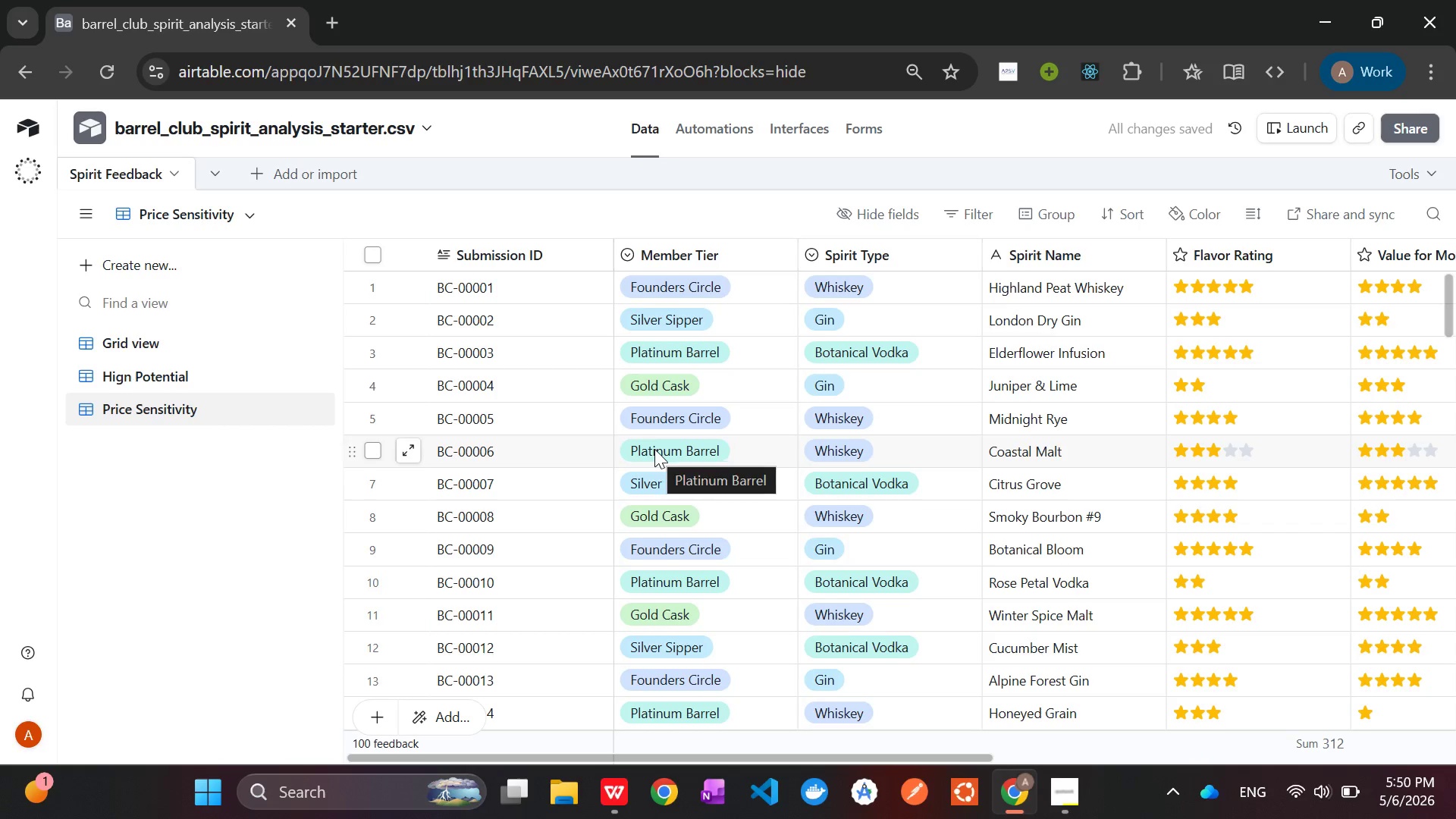 
wait(8.73)
 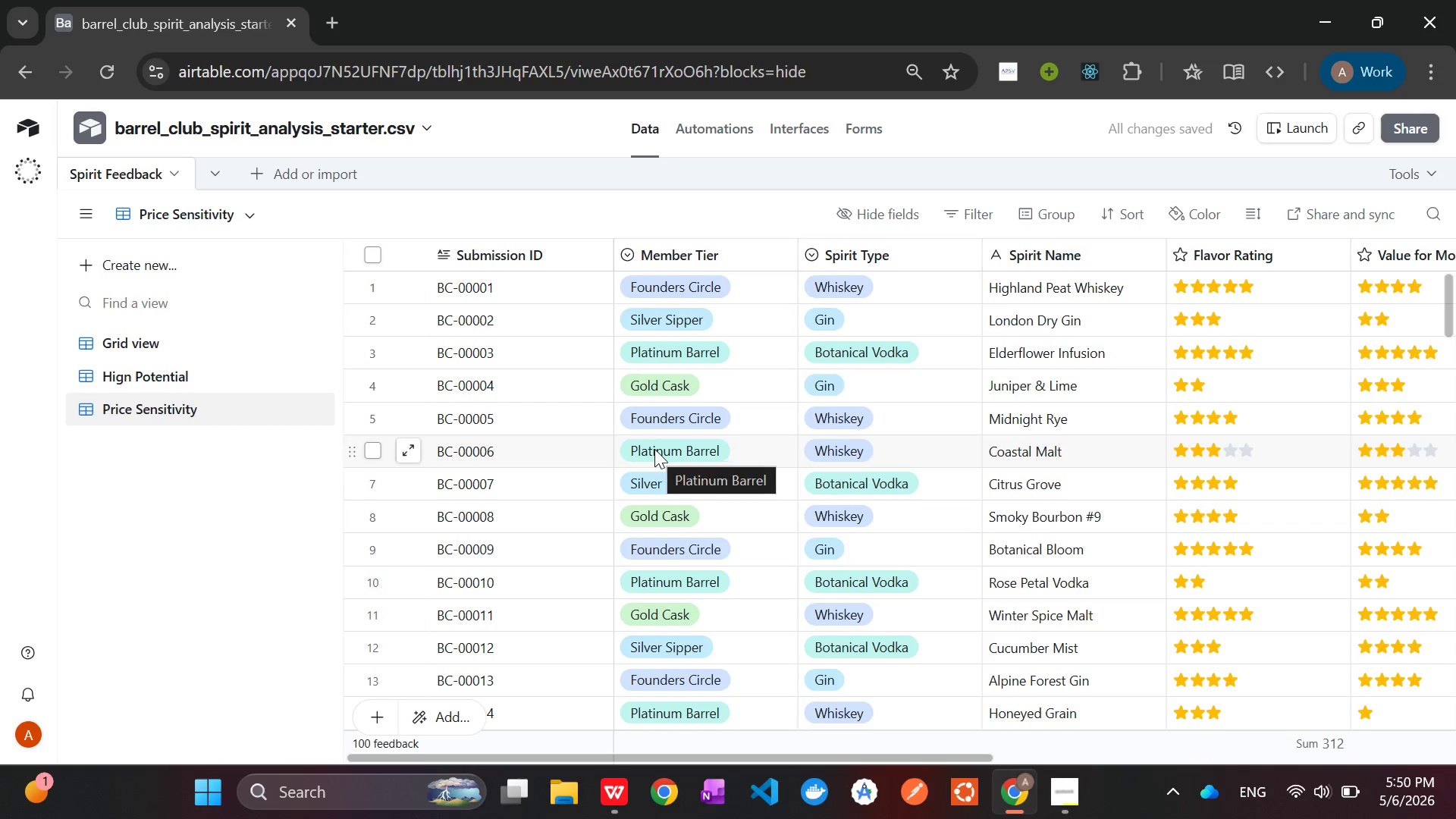 
left_click([1035, 211])
 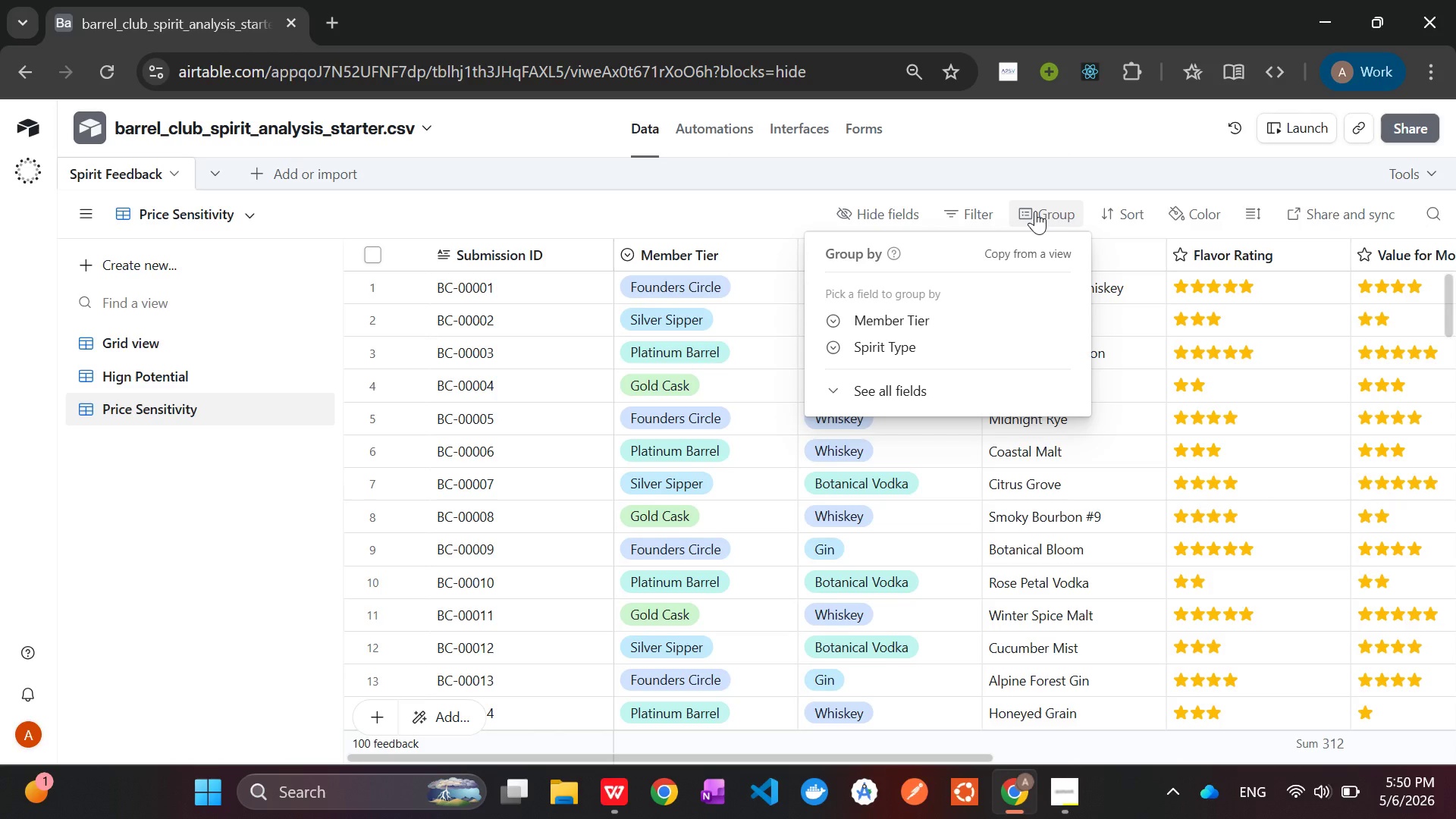 
wait(17.8)
 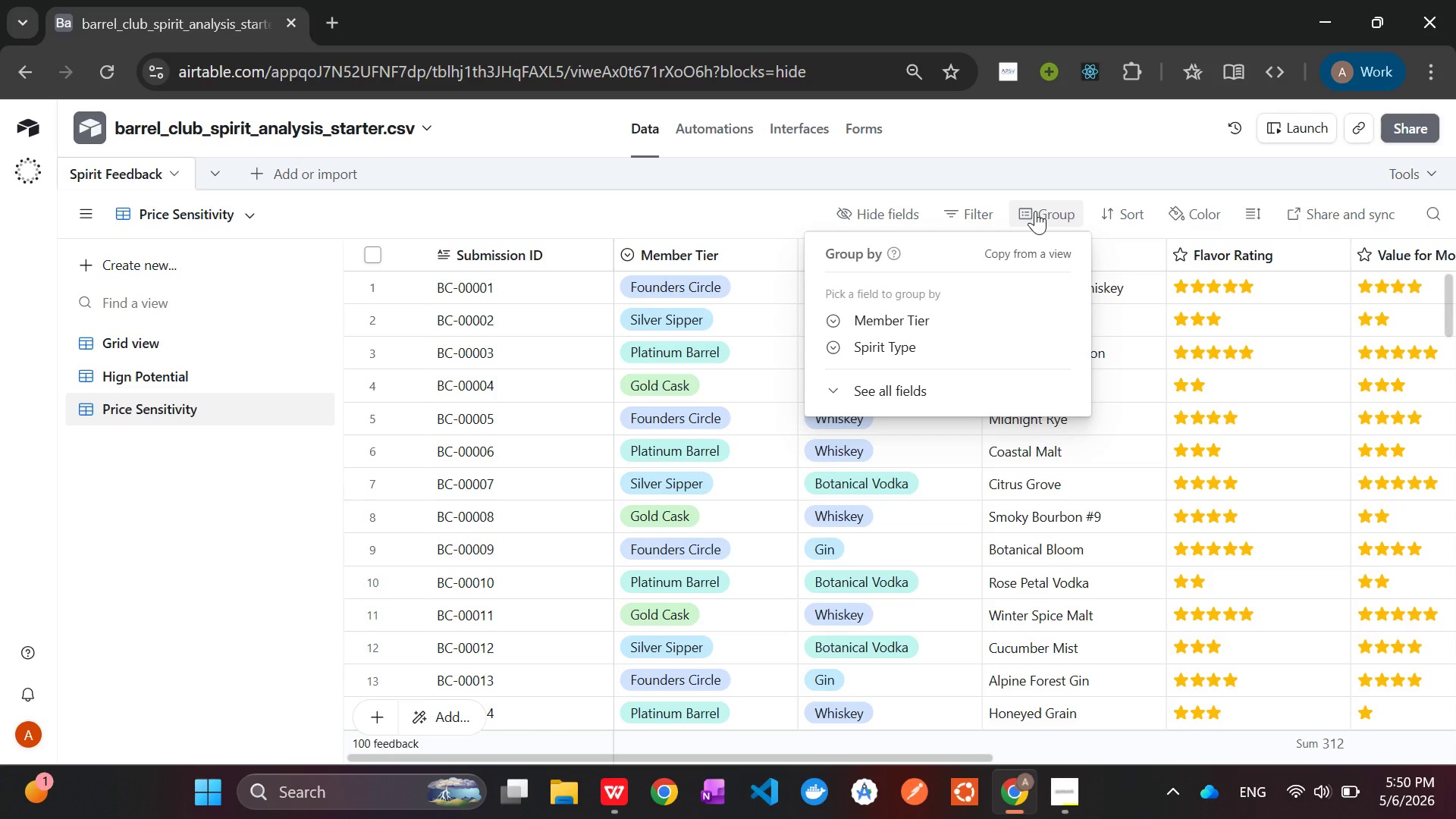 
left_click([946, 381])
 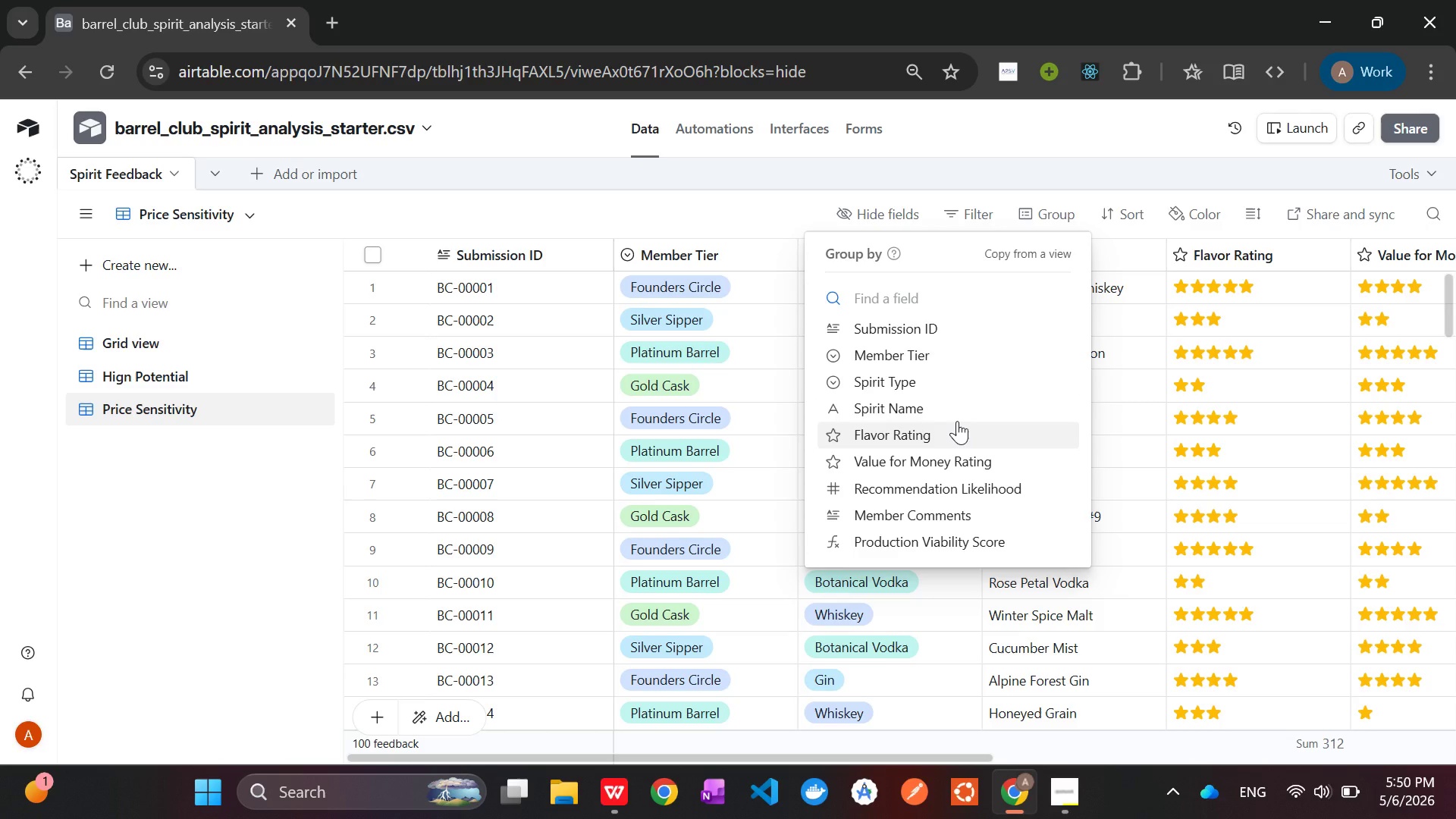 
wait(6.75)
 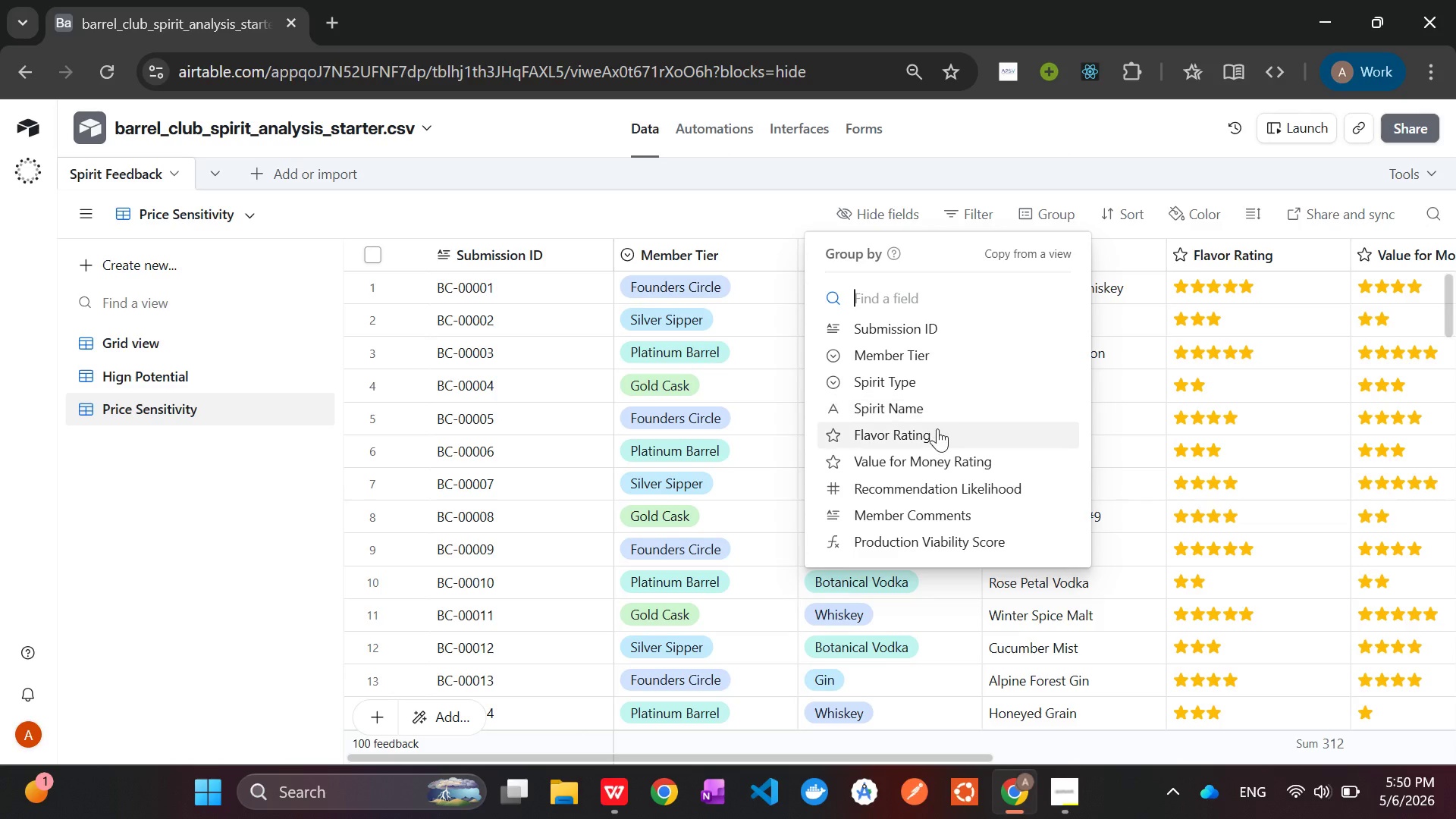 
left_click([934, 460])
 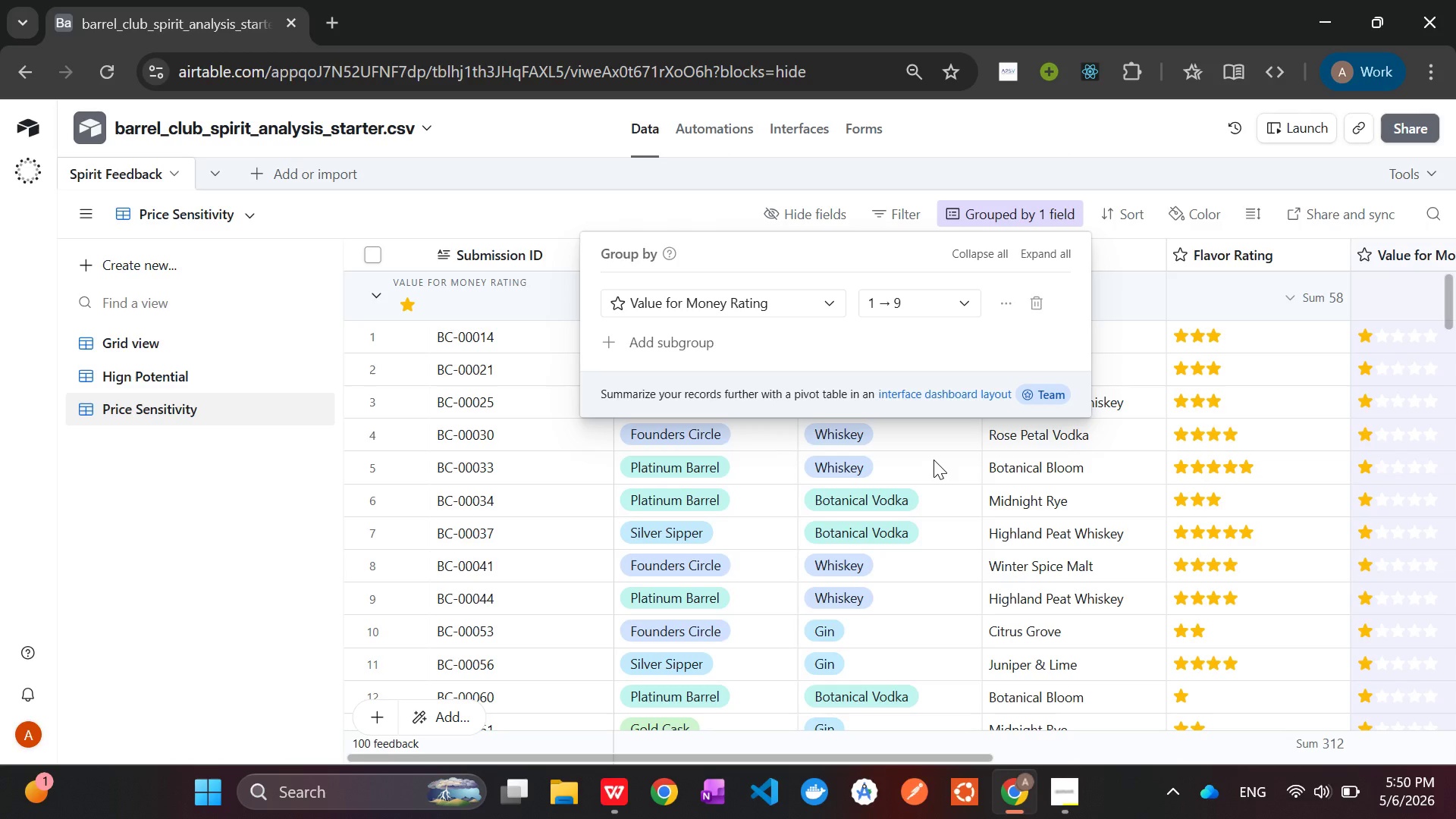 
wait(17.25)
 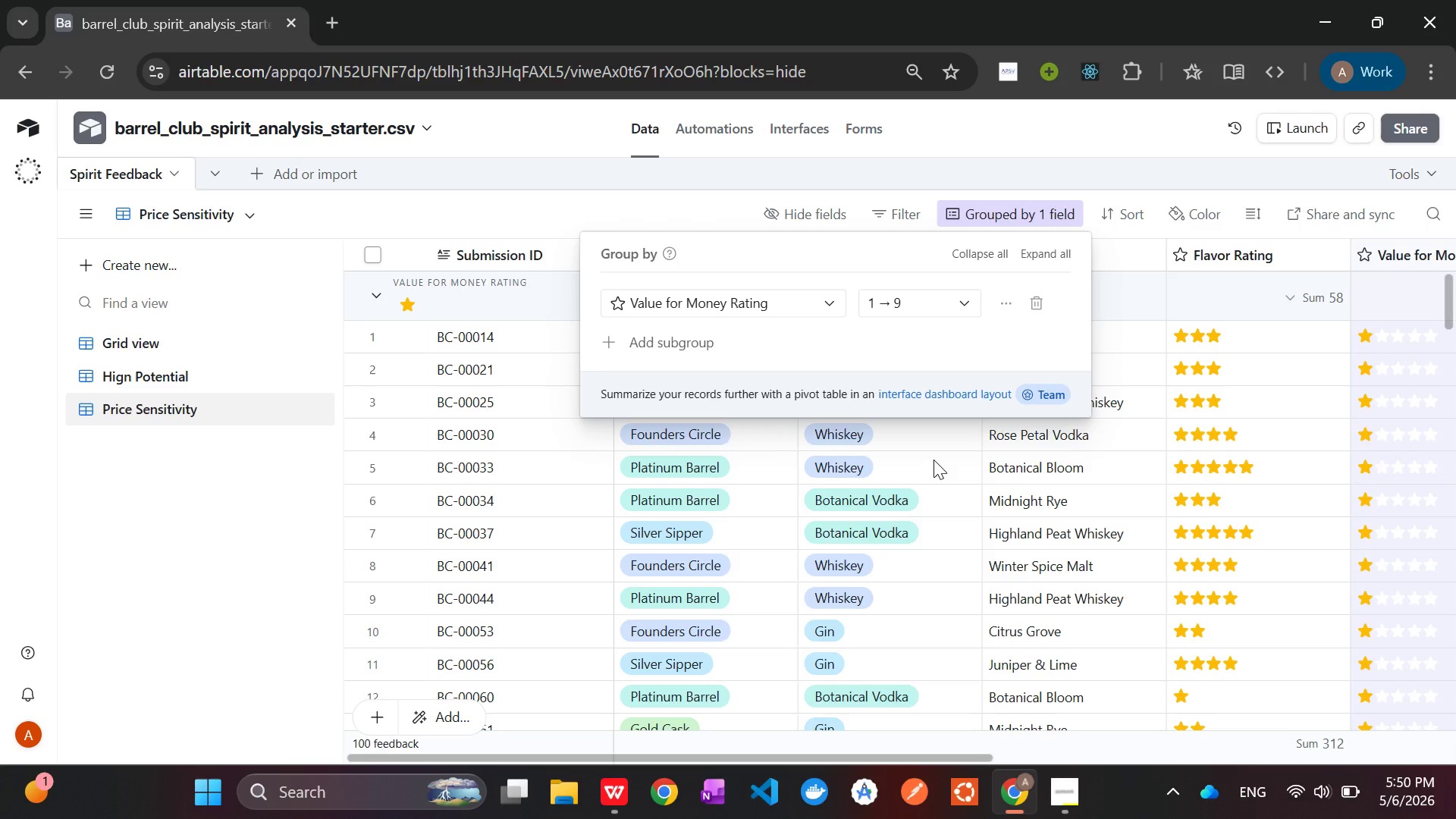 
left_click([227, 606])
 